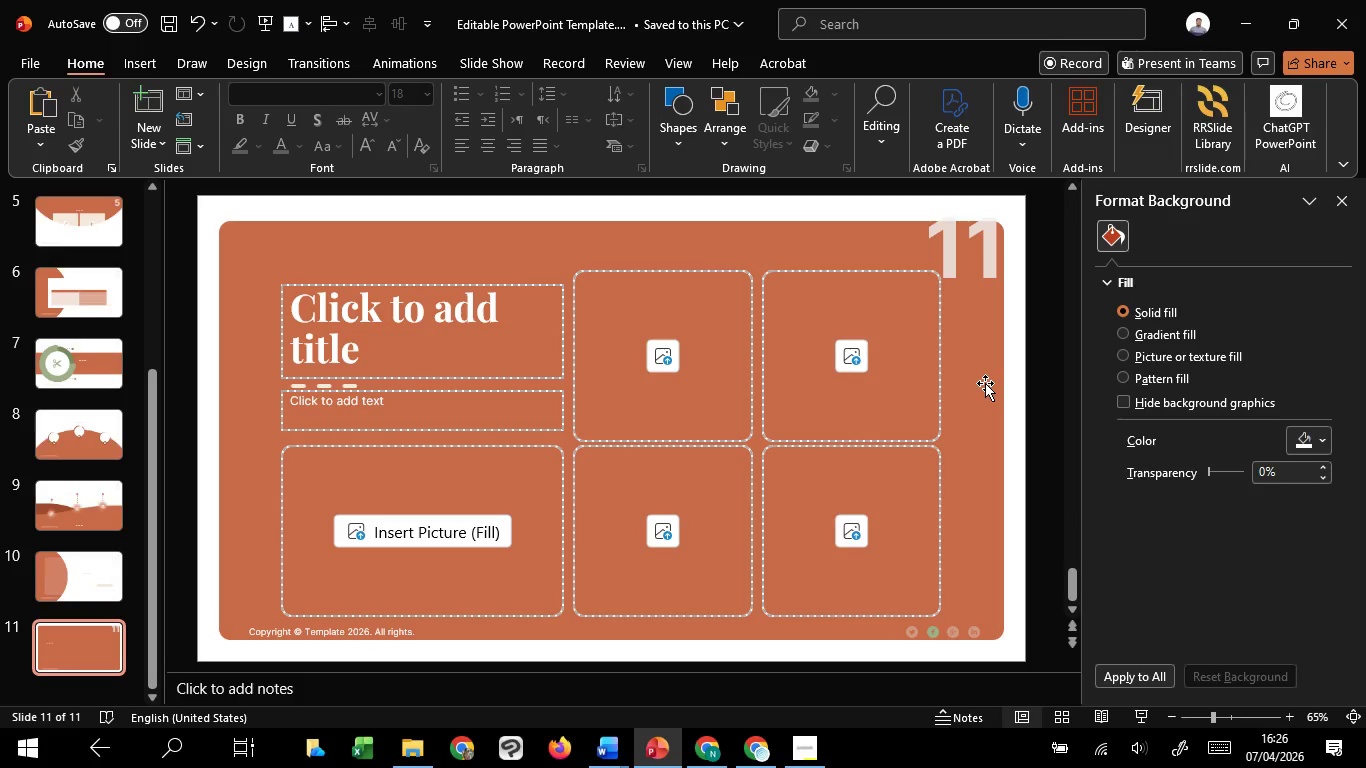 
left_click([985, 383])
 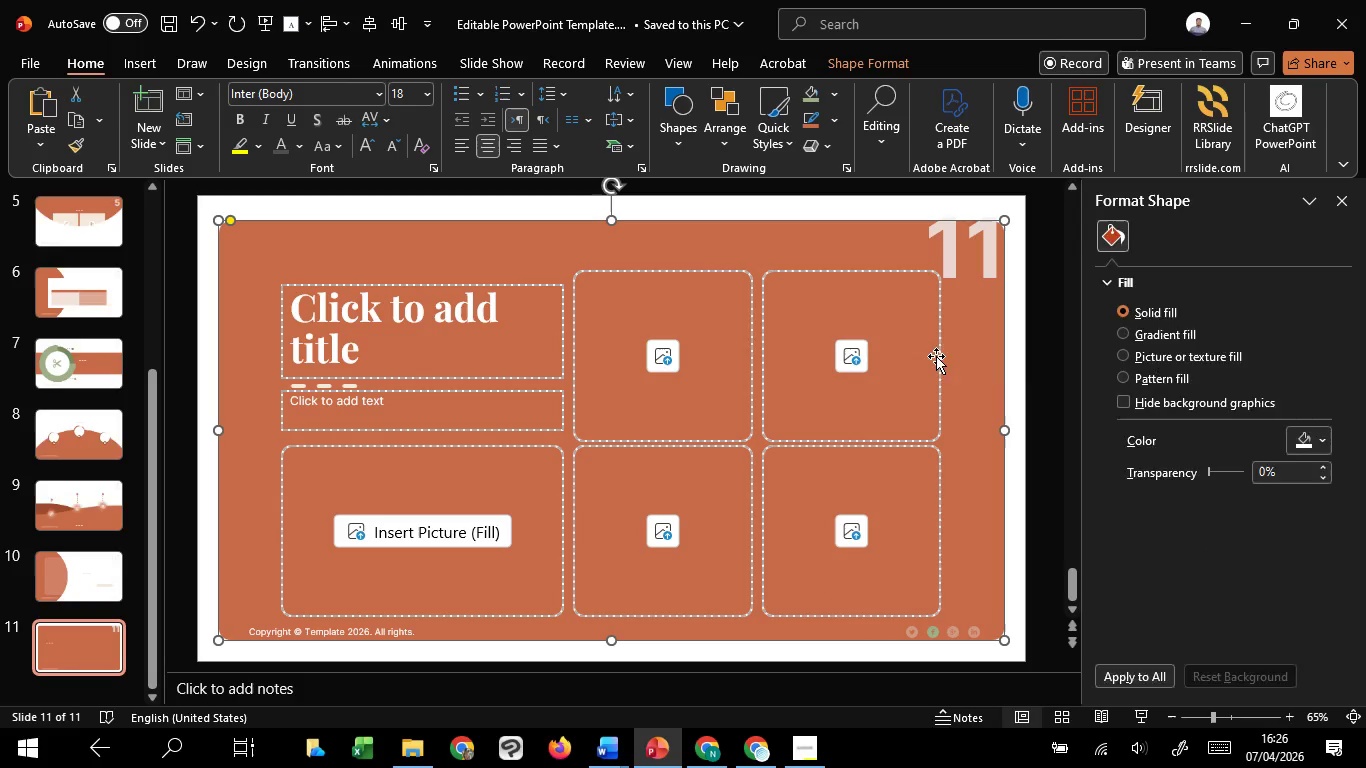 
hold_key(key=ControlLeft, duration=5.97)
hold_key(key=ShiftLeft, duration=1.51)
left_click_drag(start_coordinate=[609, 225], to_coordinate=[619, 213])
 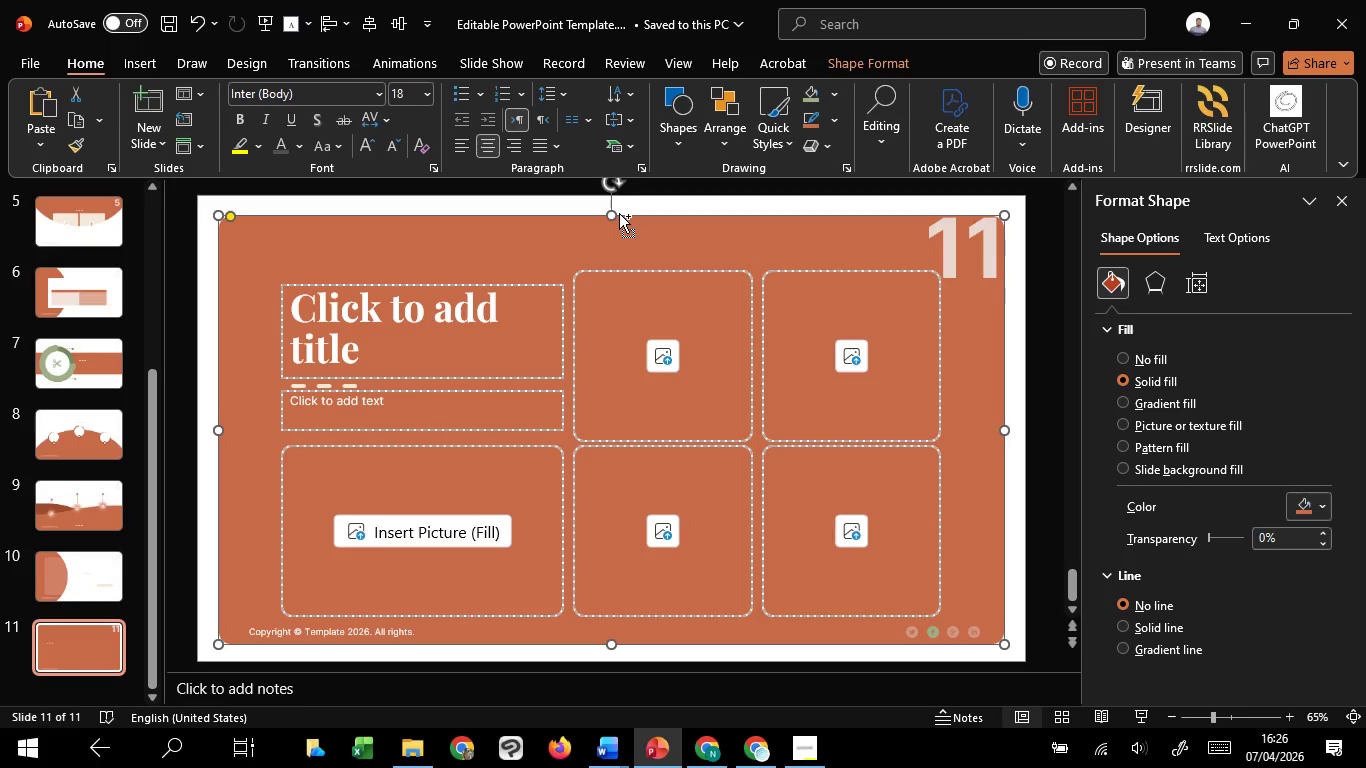 
hold_key(key=ShiftLeft, duration=1.52)
left_click_drag(start_coordinate=[613, 213], to_coordinate=[618, 211])
 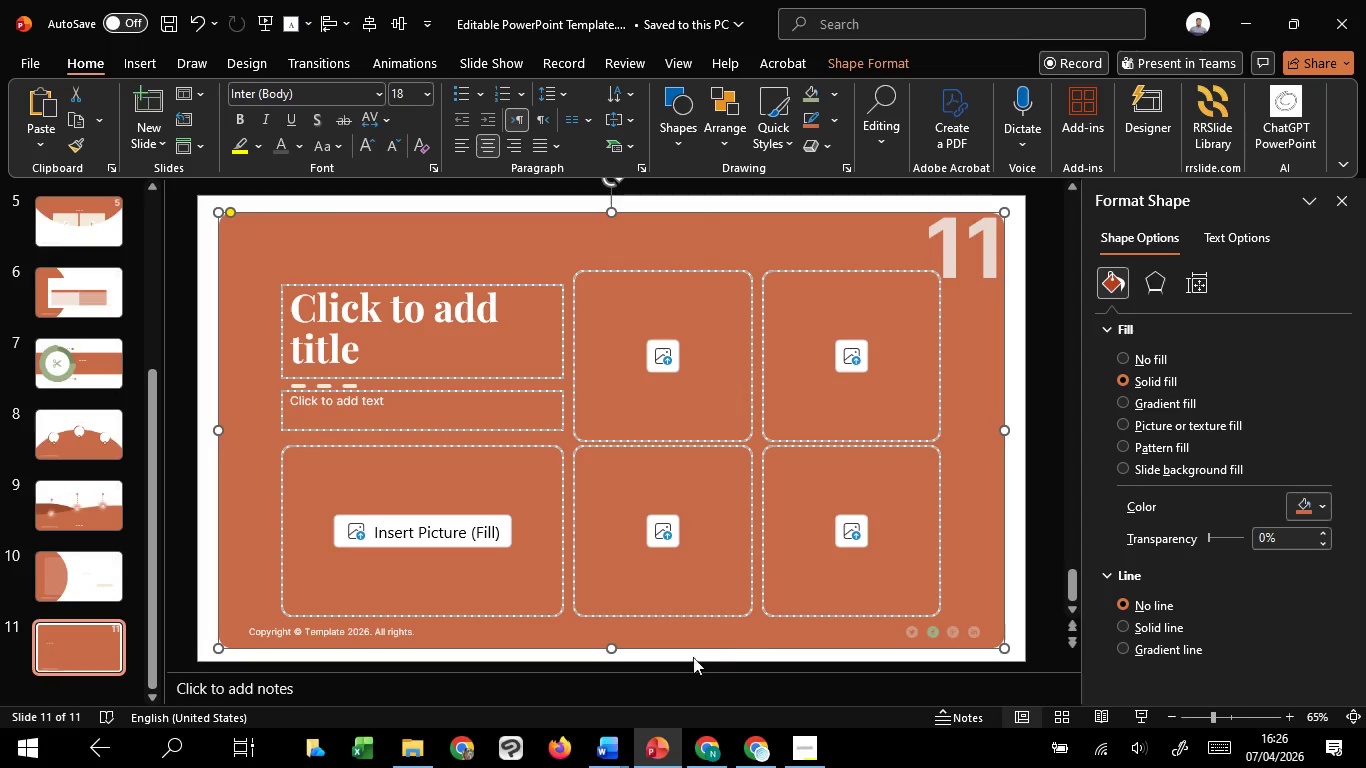 
hold_key(key=ShiftLeft, duration=1.5)
 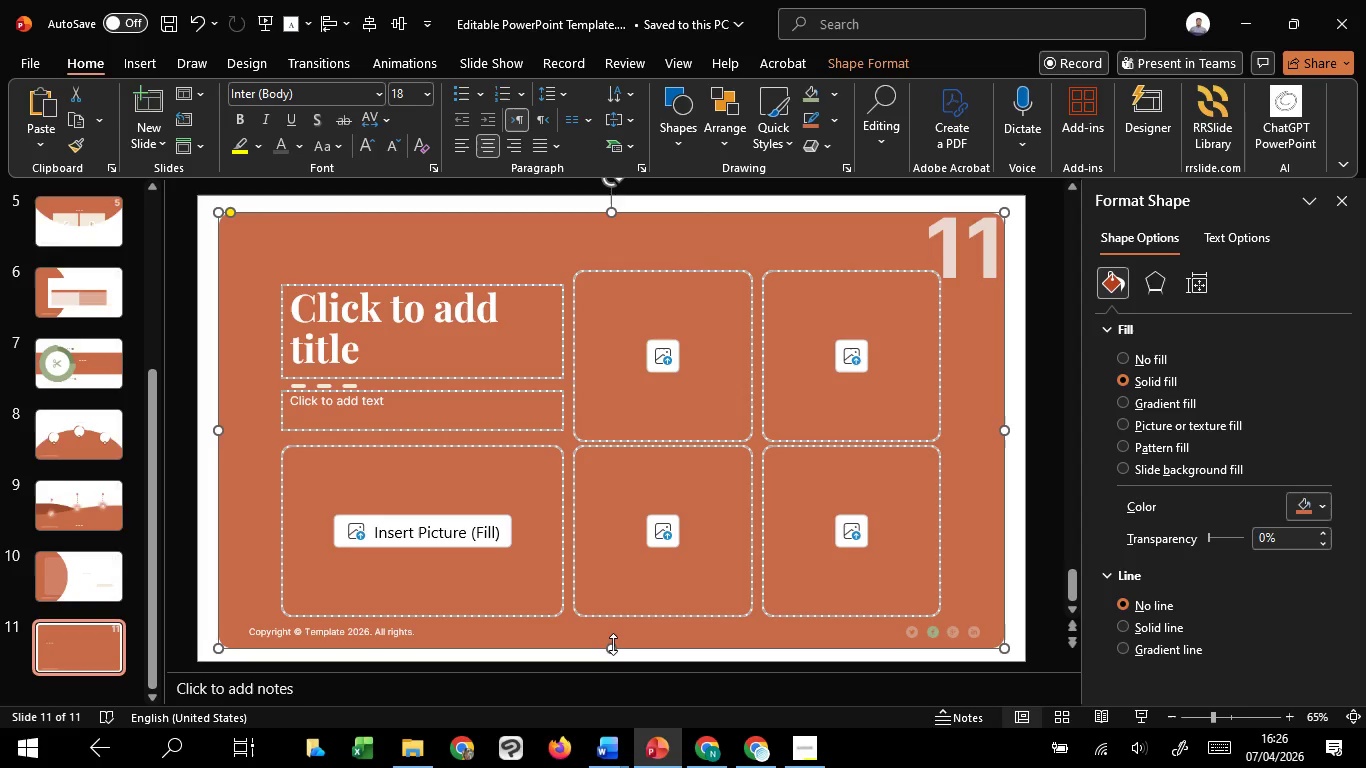 
hold_key(key=ShiftLeft, duration=0.88)
 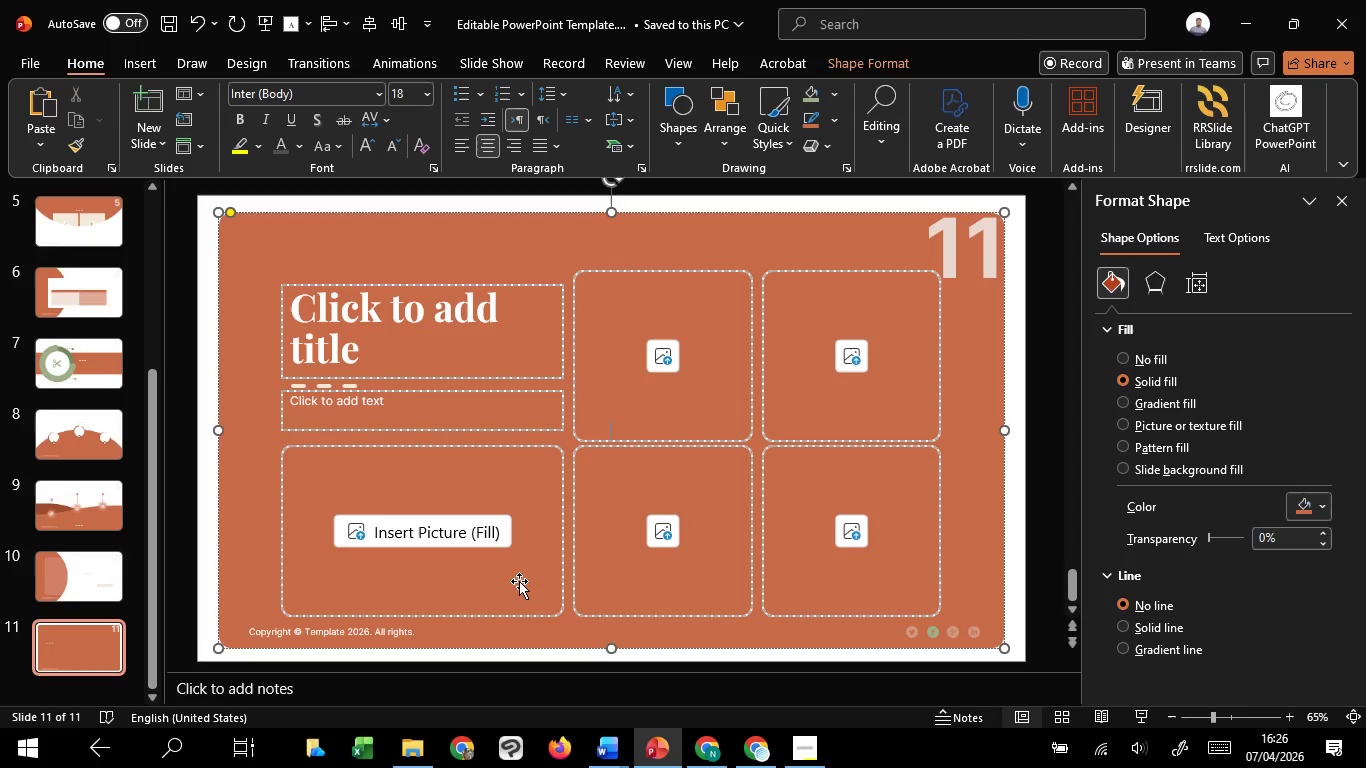 
left_click([519, 581])
 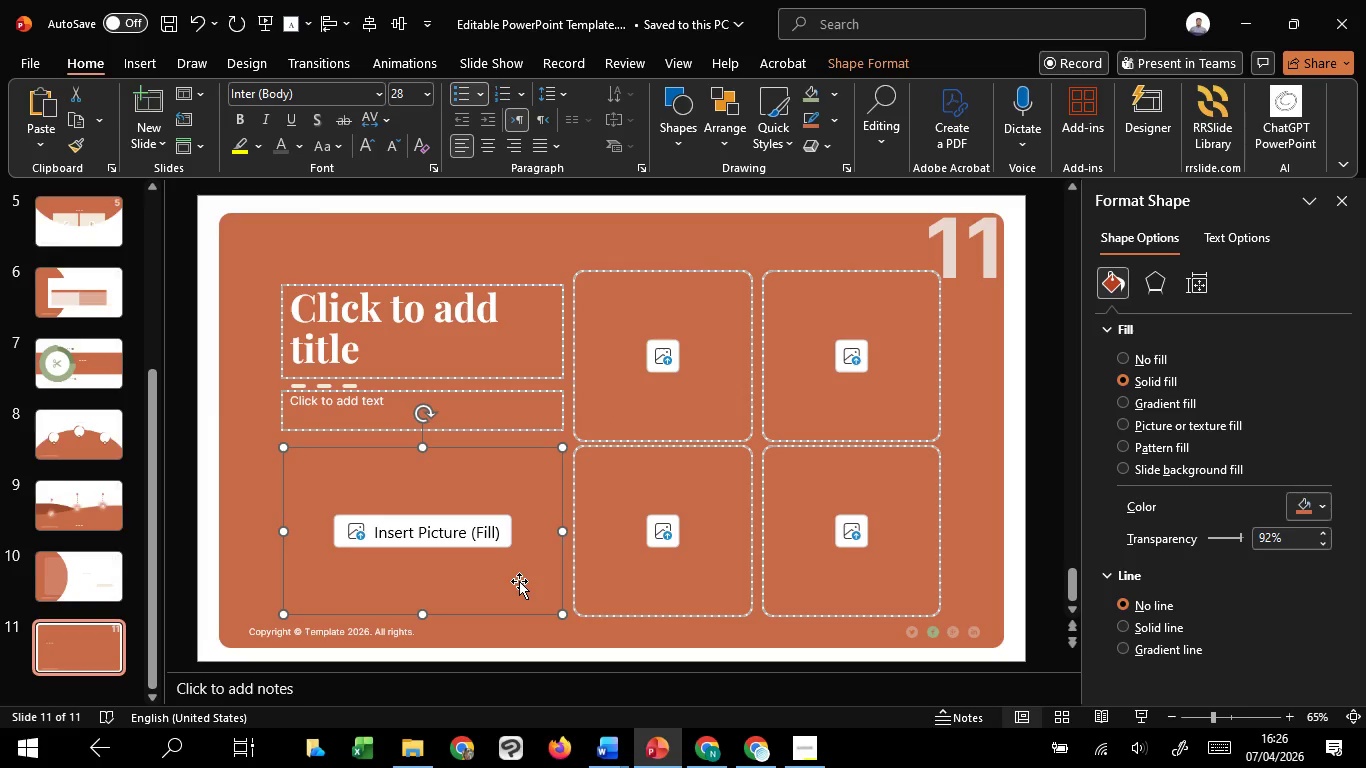 
hold_key(key=ShiftLeft, duration=1.51)
left_click([642, 603])
 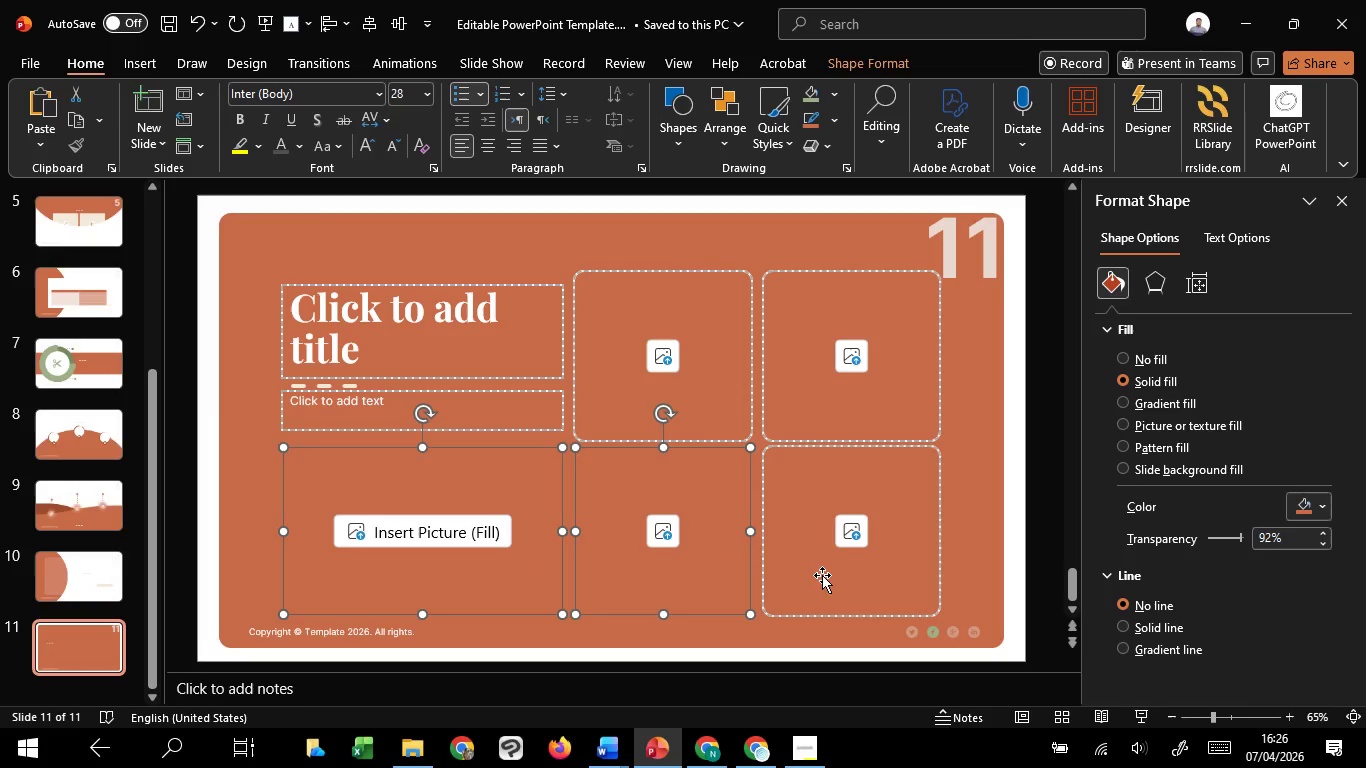 
double_click([822, 575])
 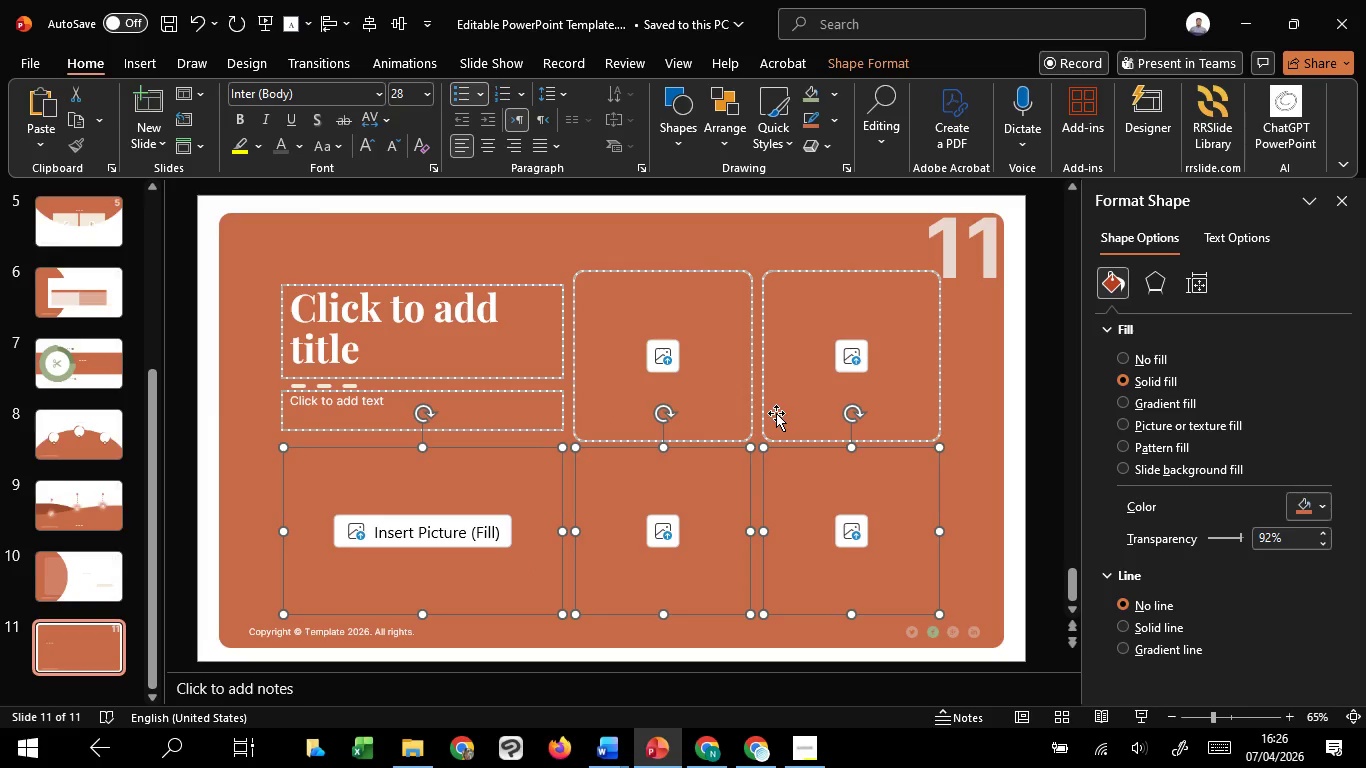 
hold_key(key=ShiftLeft, duration=1.52)
left_click([788, 410])
 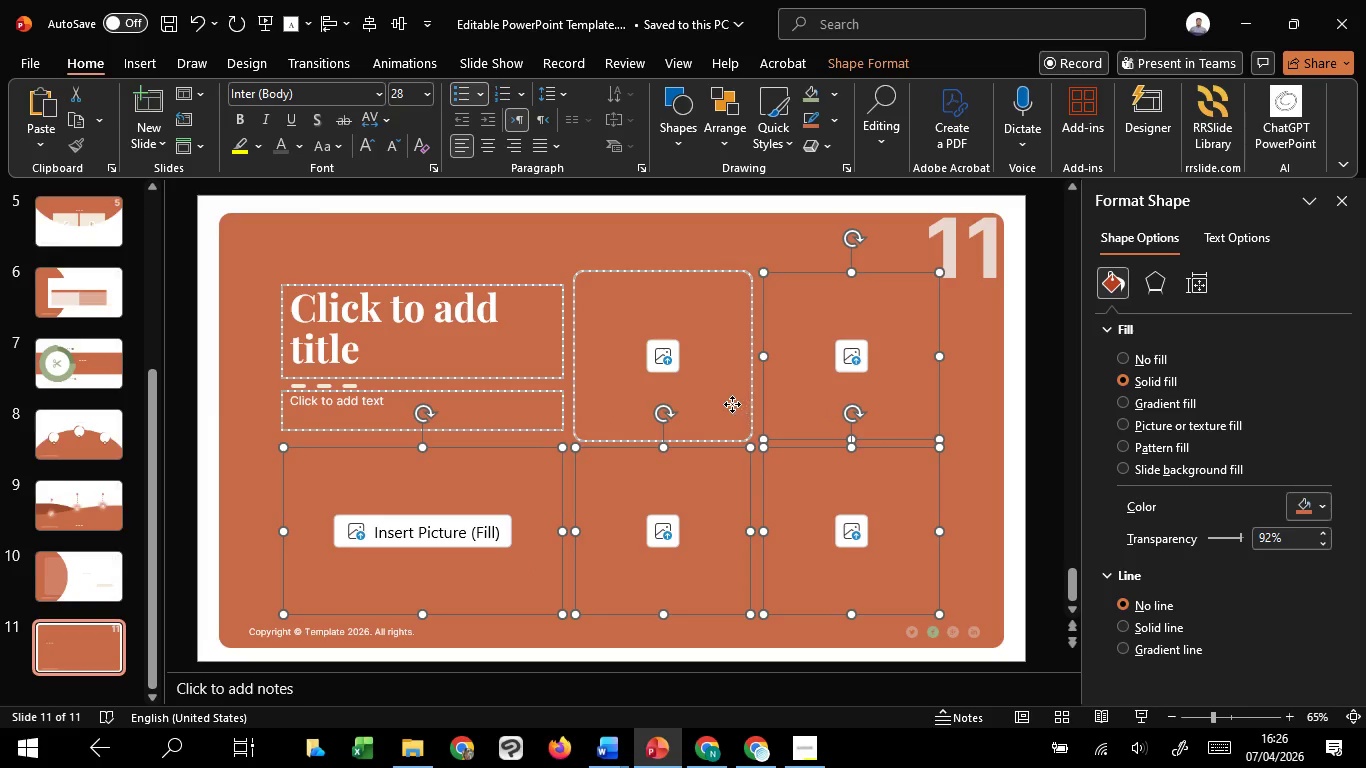 
double_click([732, 404])
 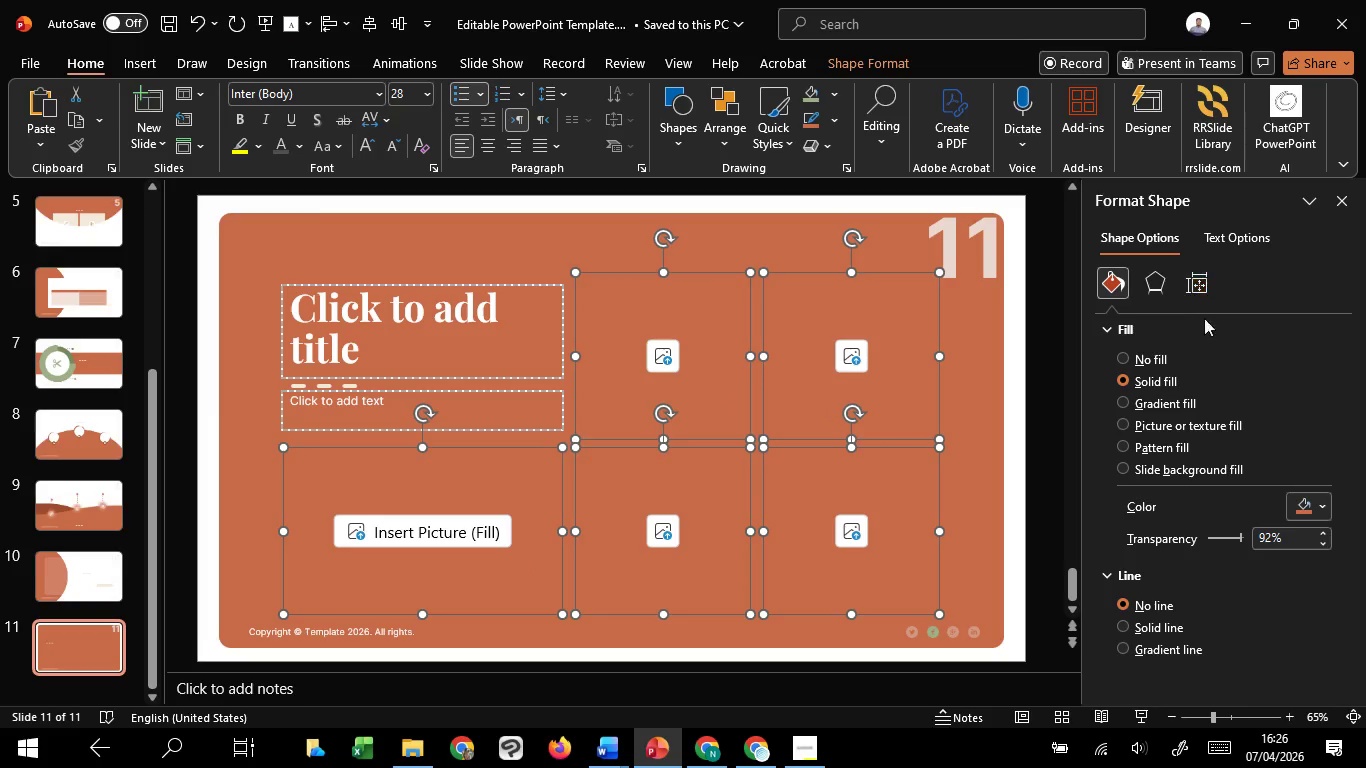 
key(Shift+ShiftLeft)
 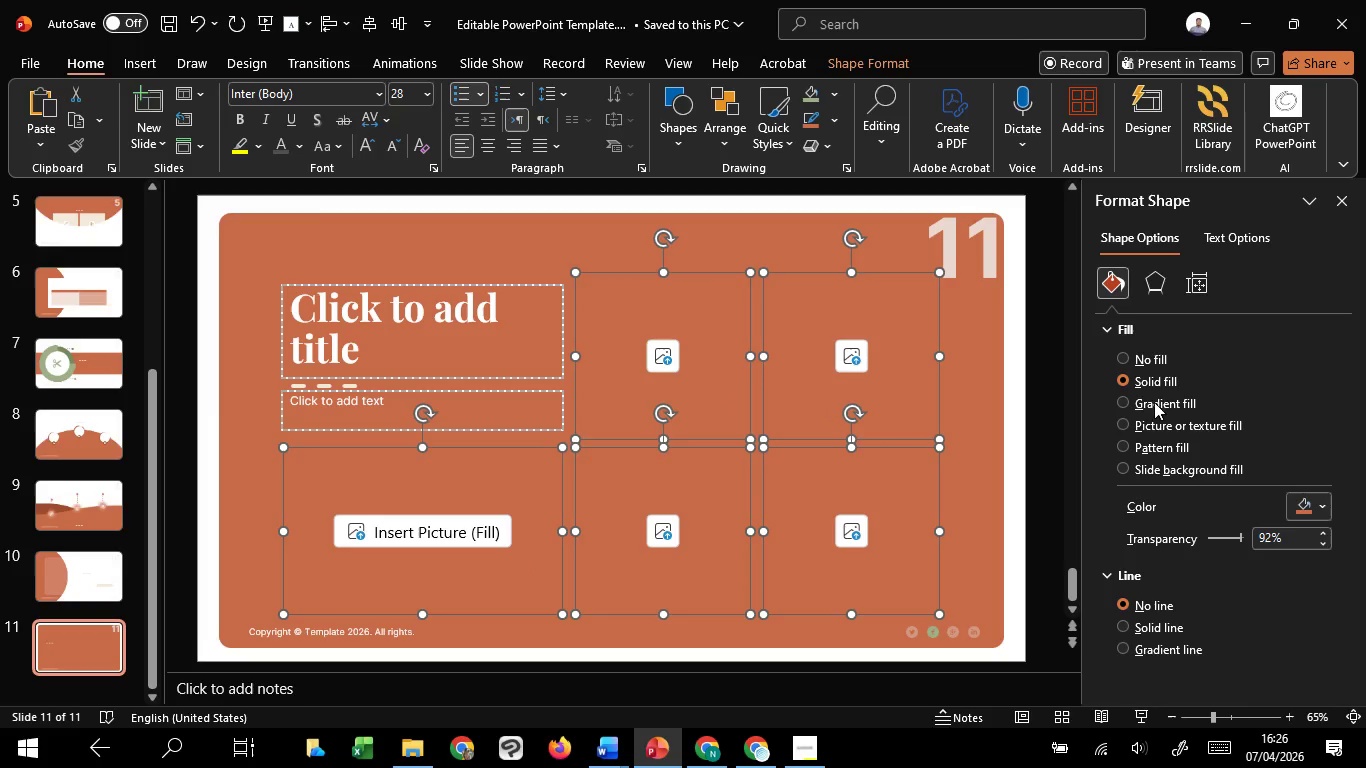 
key(Shift+ShiftLeft)
 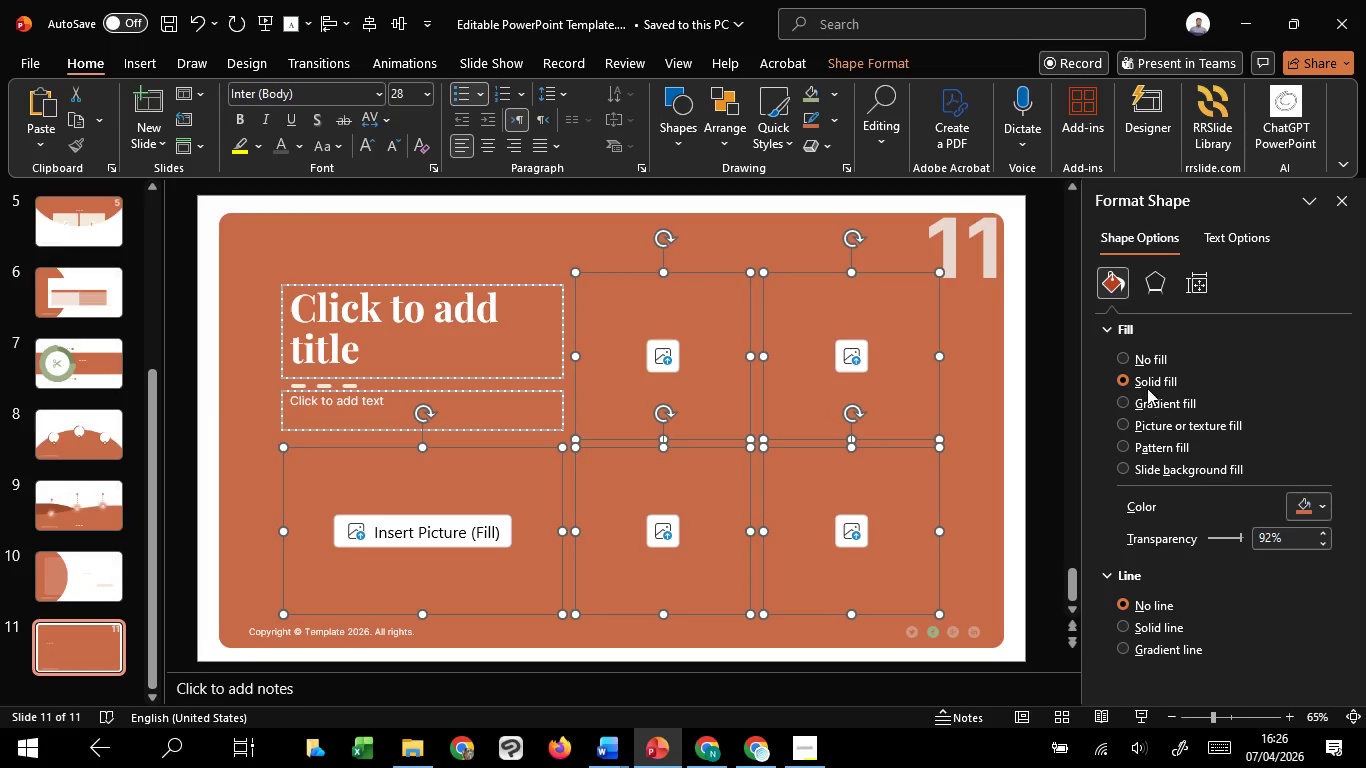 
key(Shift+ShiftLeft)
 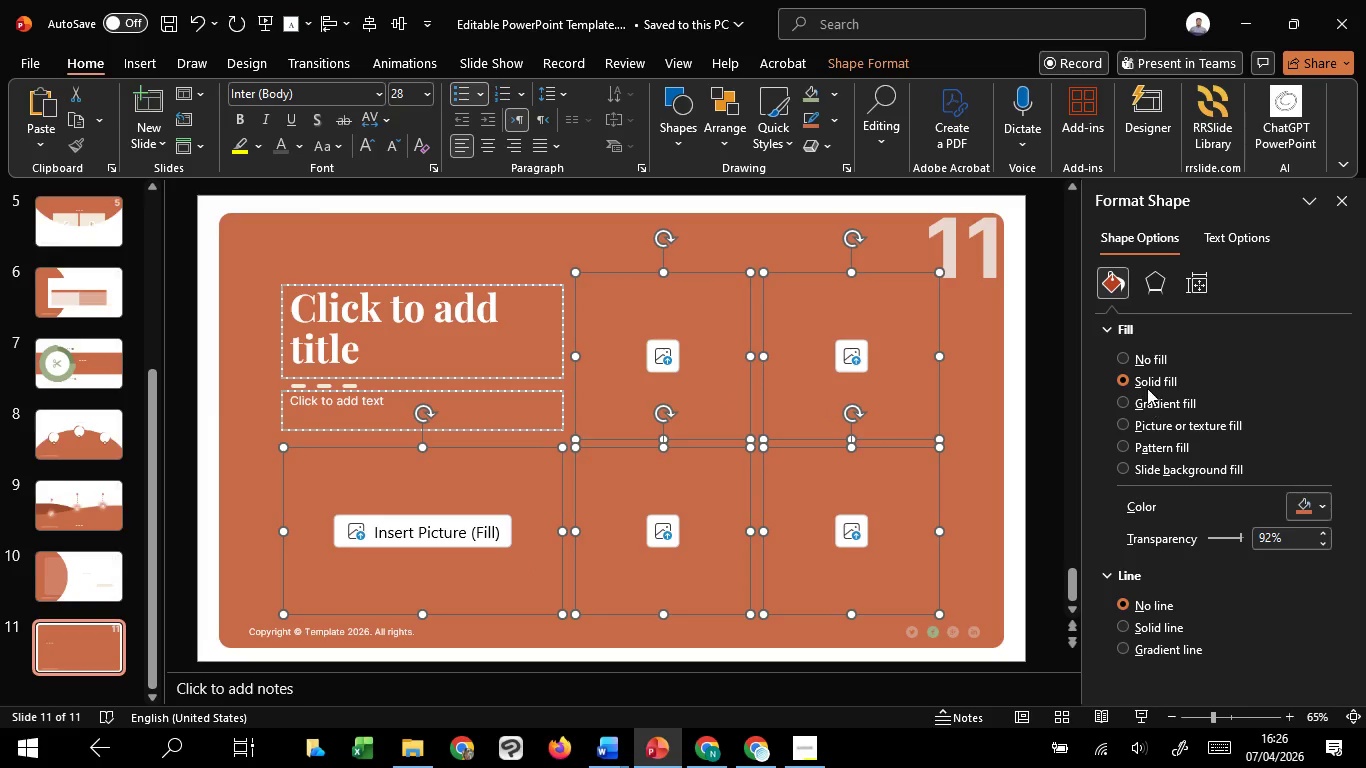 
key(Shift+ShiftLeft)
 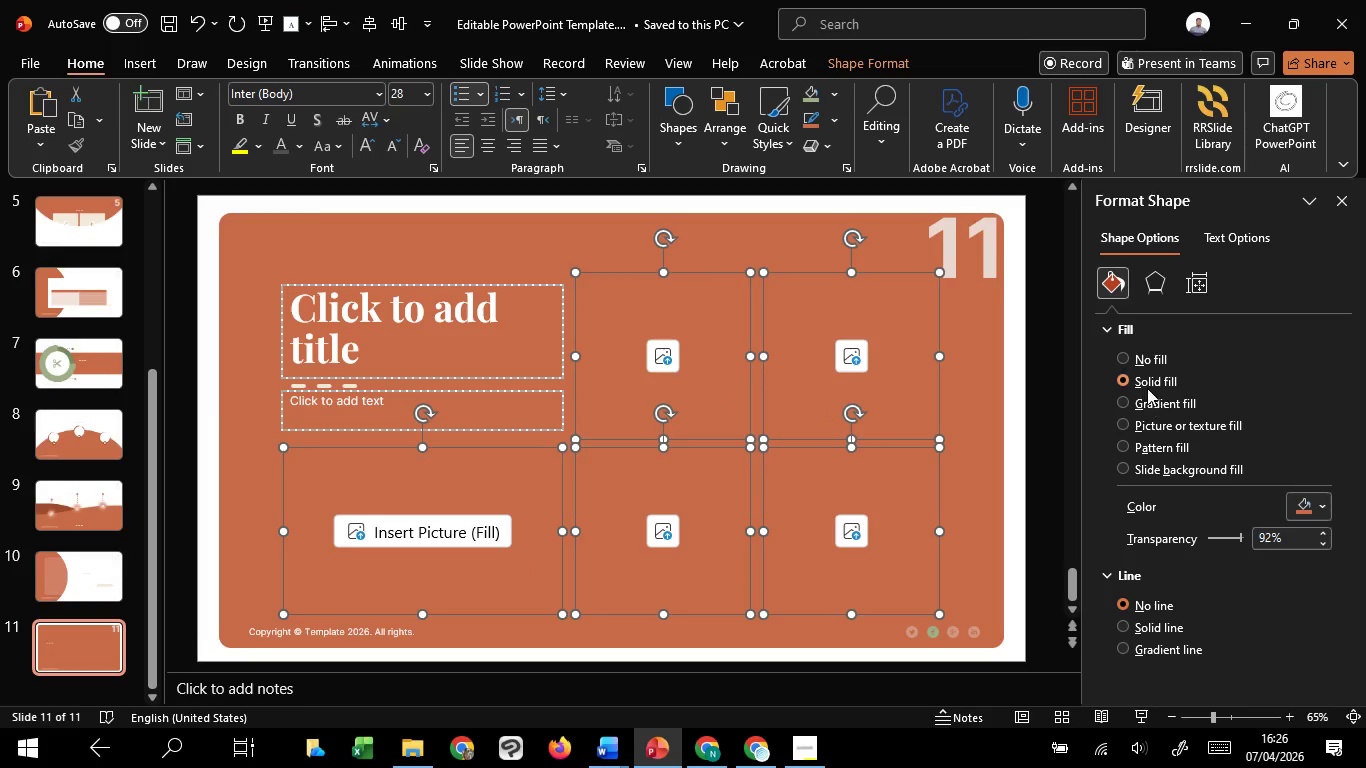 
key(Shift+ShiftLeft)
 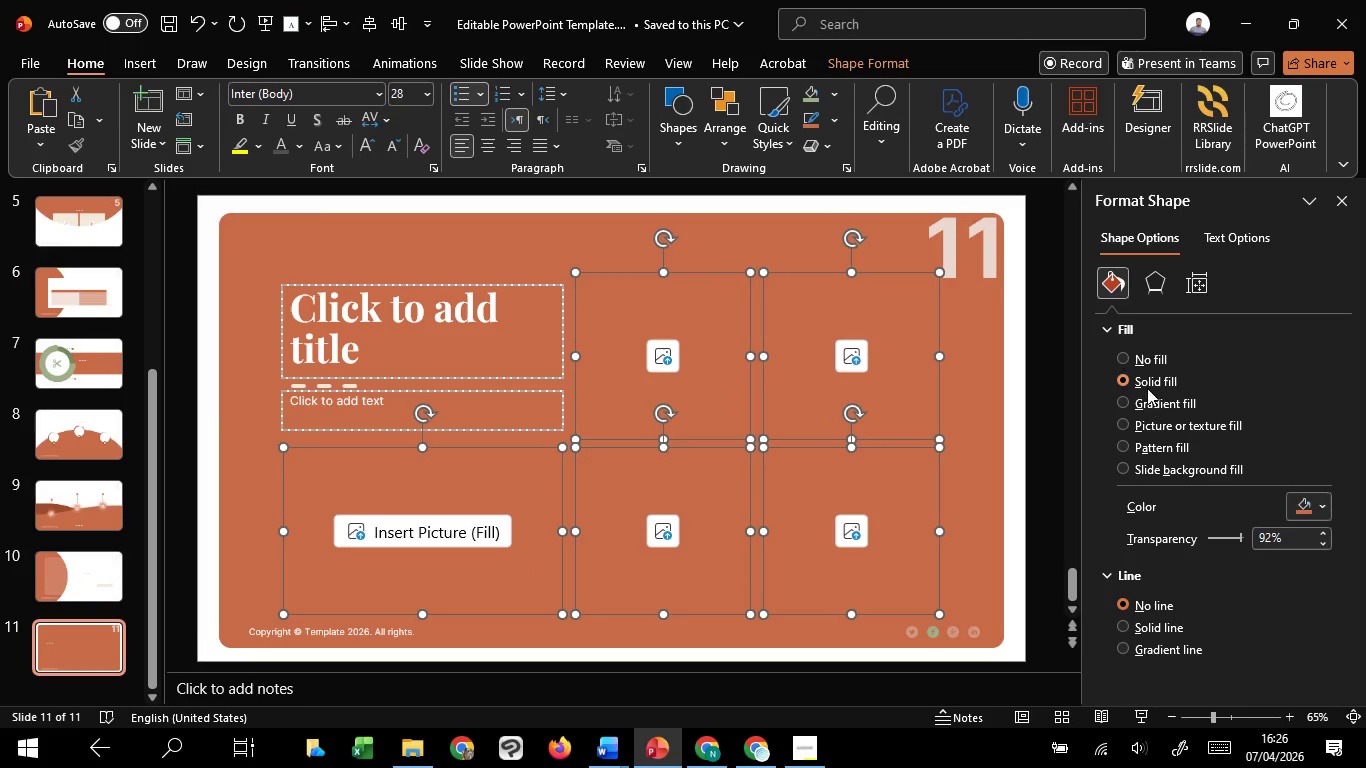 
key(Shift+ShiftLeft)
 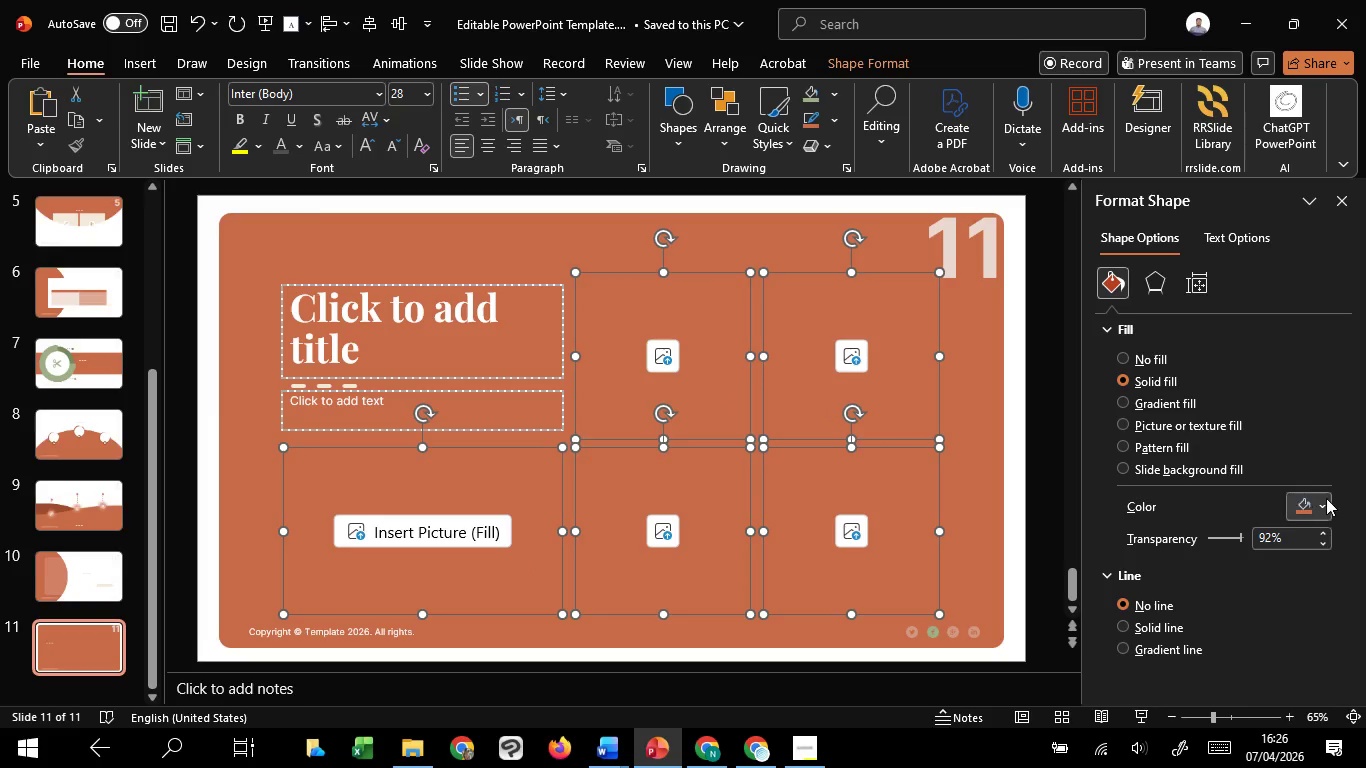 
left_click([1326, 498])
 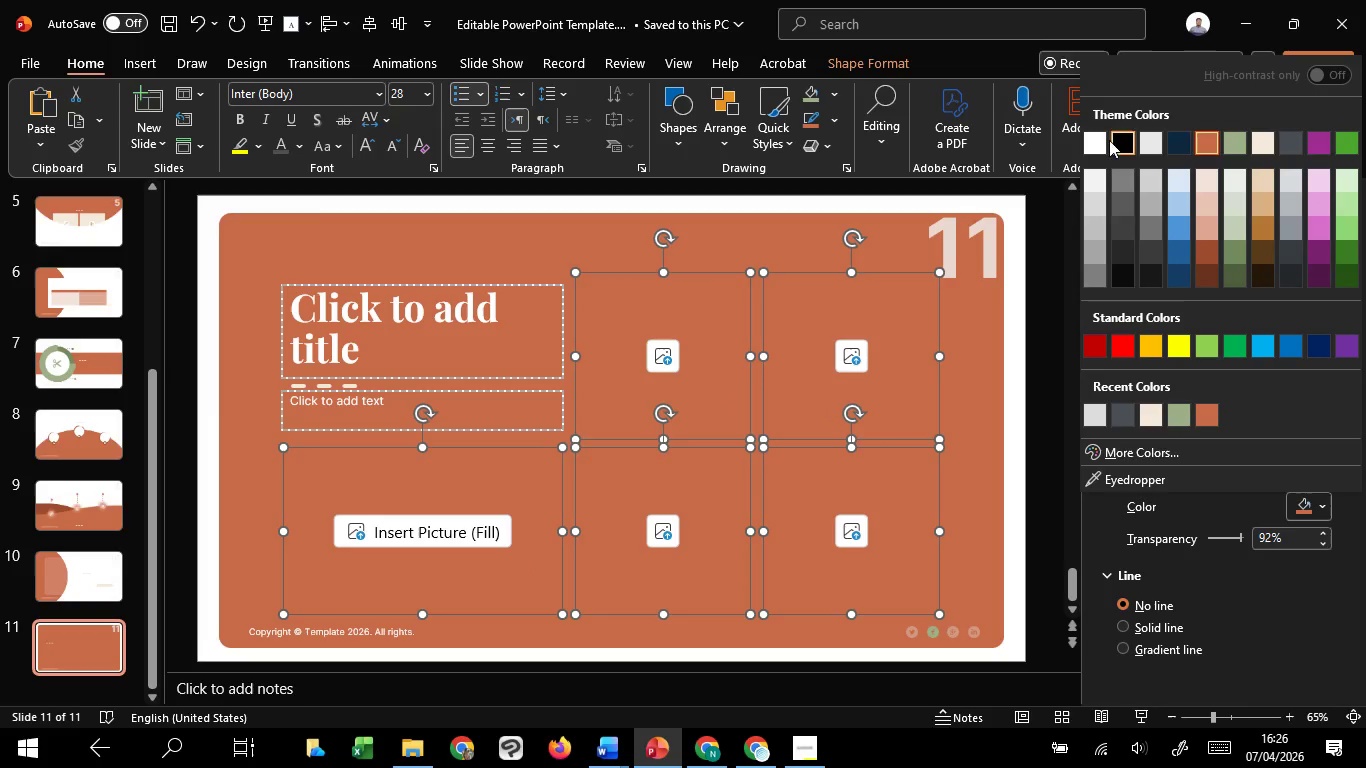 
left_click([1087, 139])
 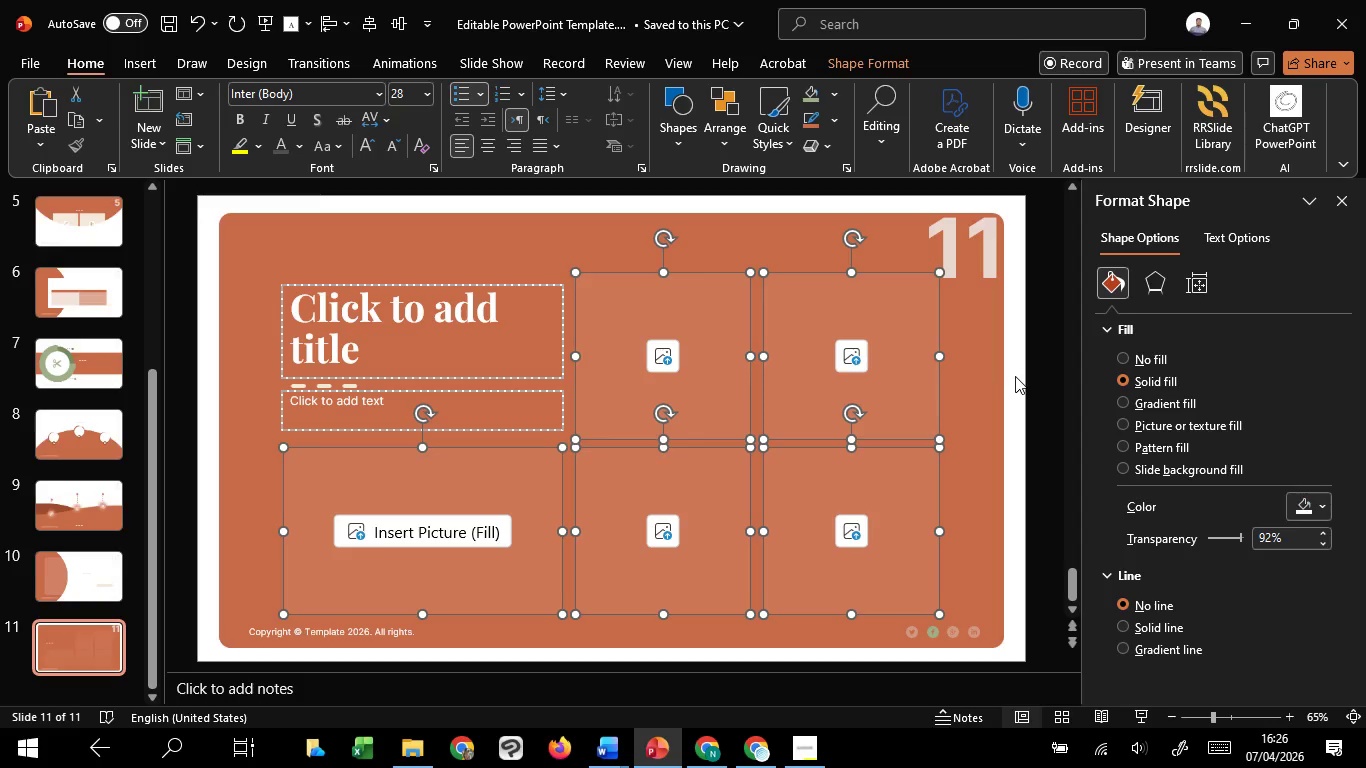 
left_click([1015, 379])
 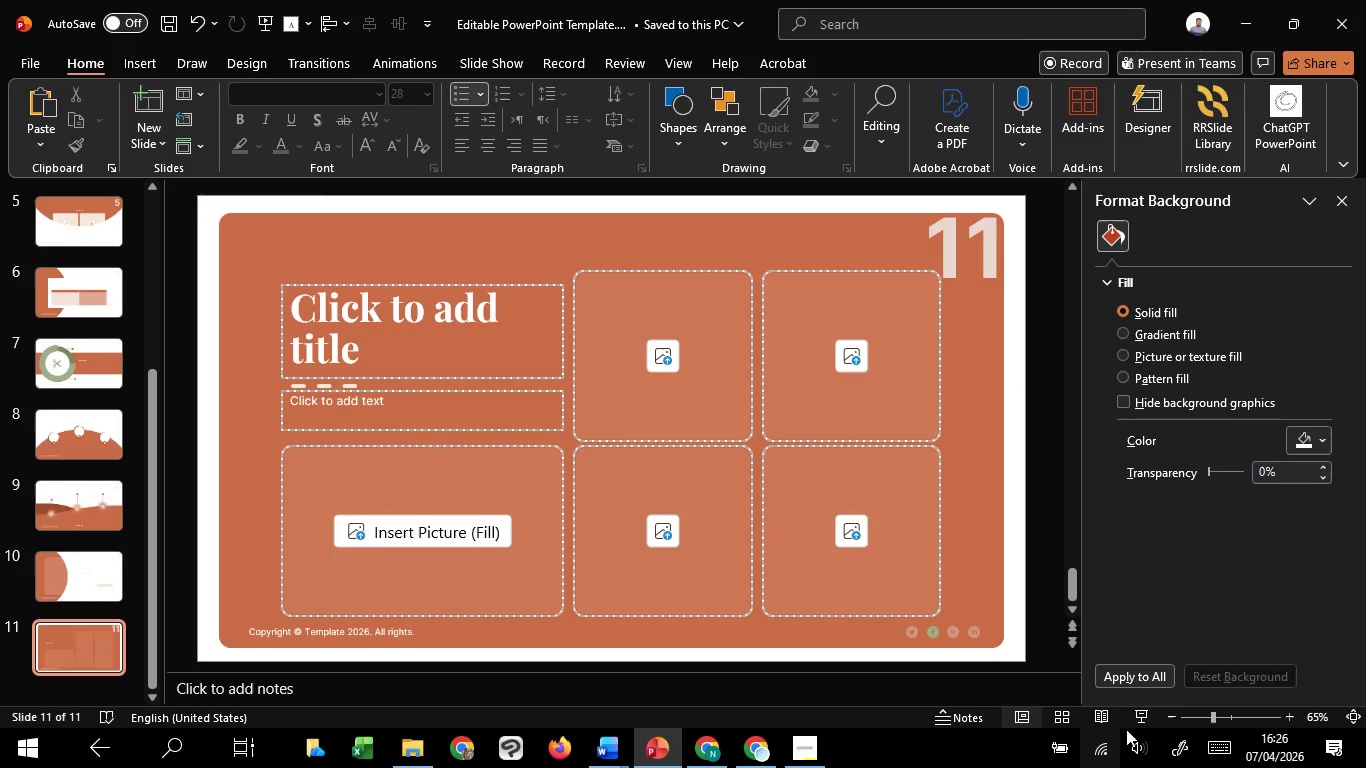 
left_click([1135, 724])
 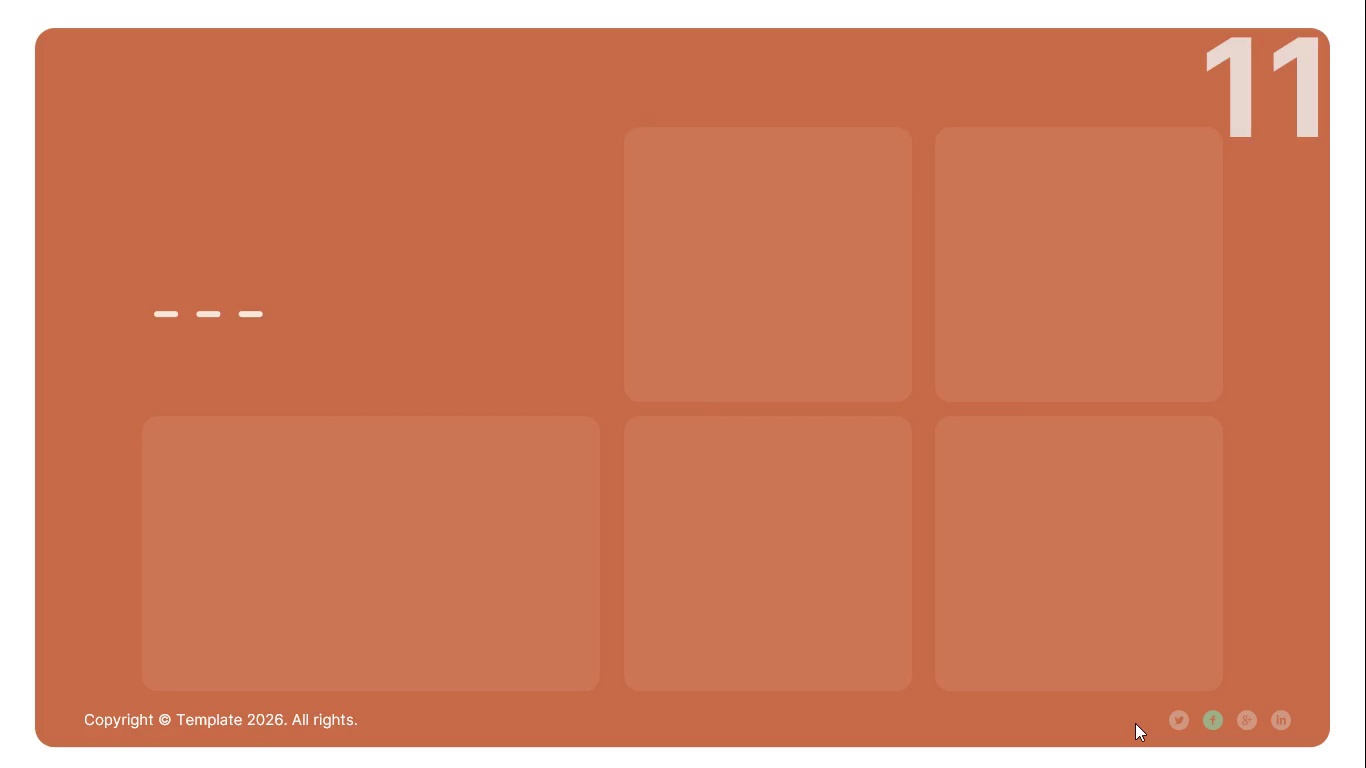 
key(Escape)
 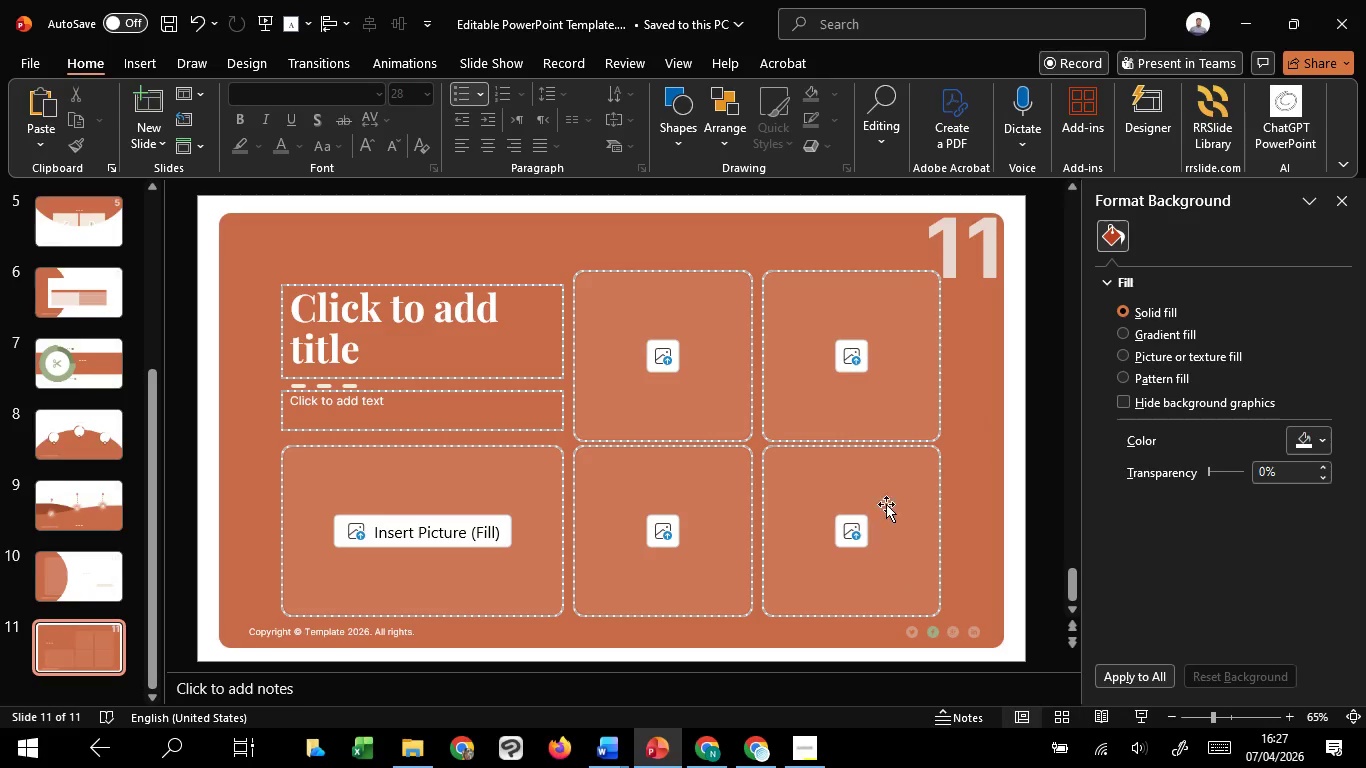 
hold_key(key=ControlLeft, duration=0.75)
scroll: coordinate [887, 503], scroll_direction: down, amount: 1.0
 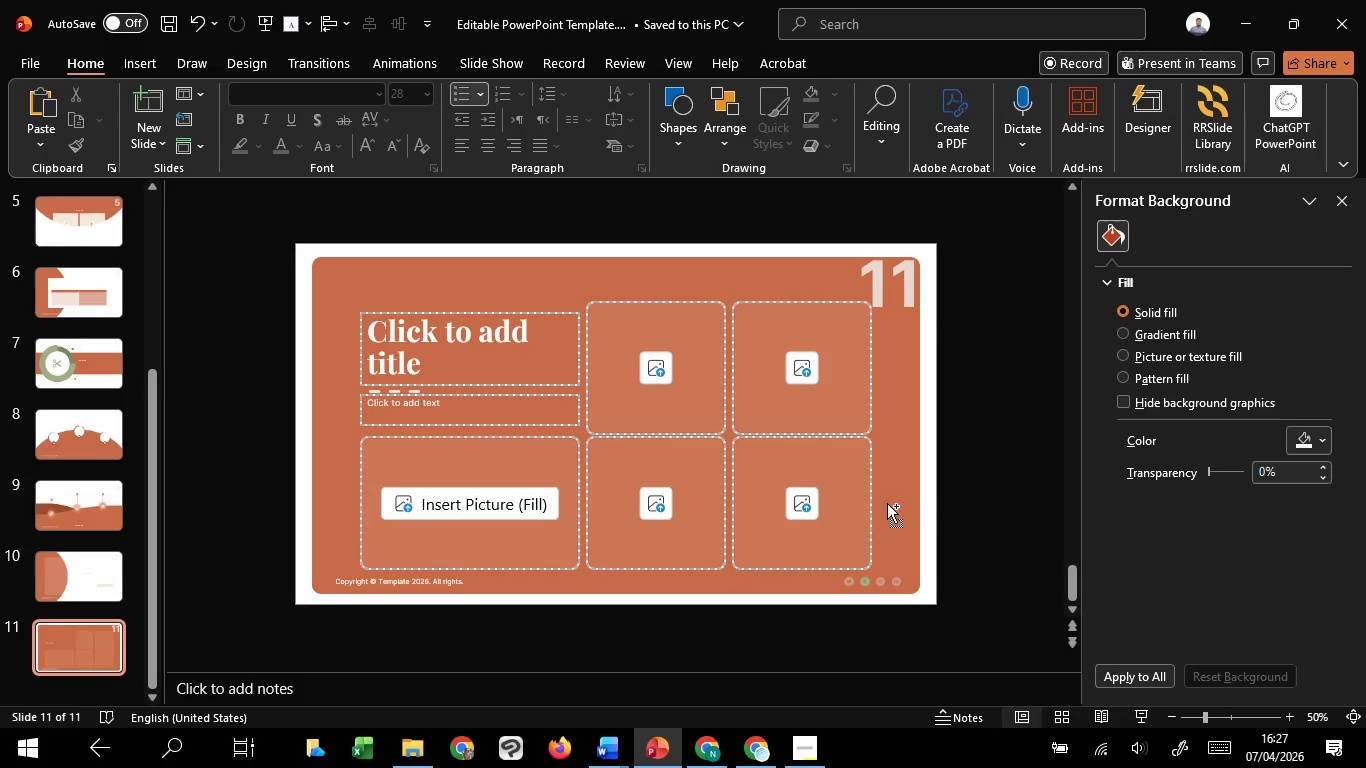 
left_click([708, 675])
 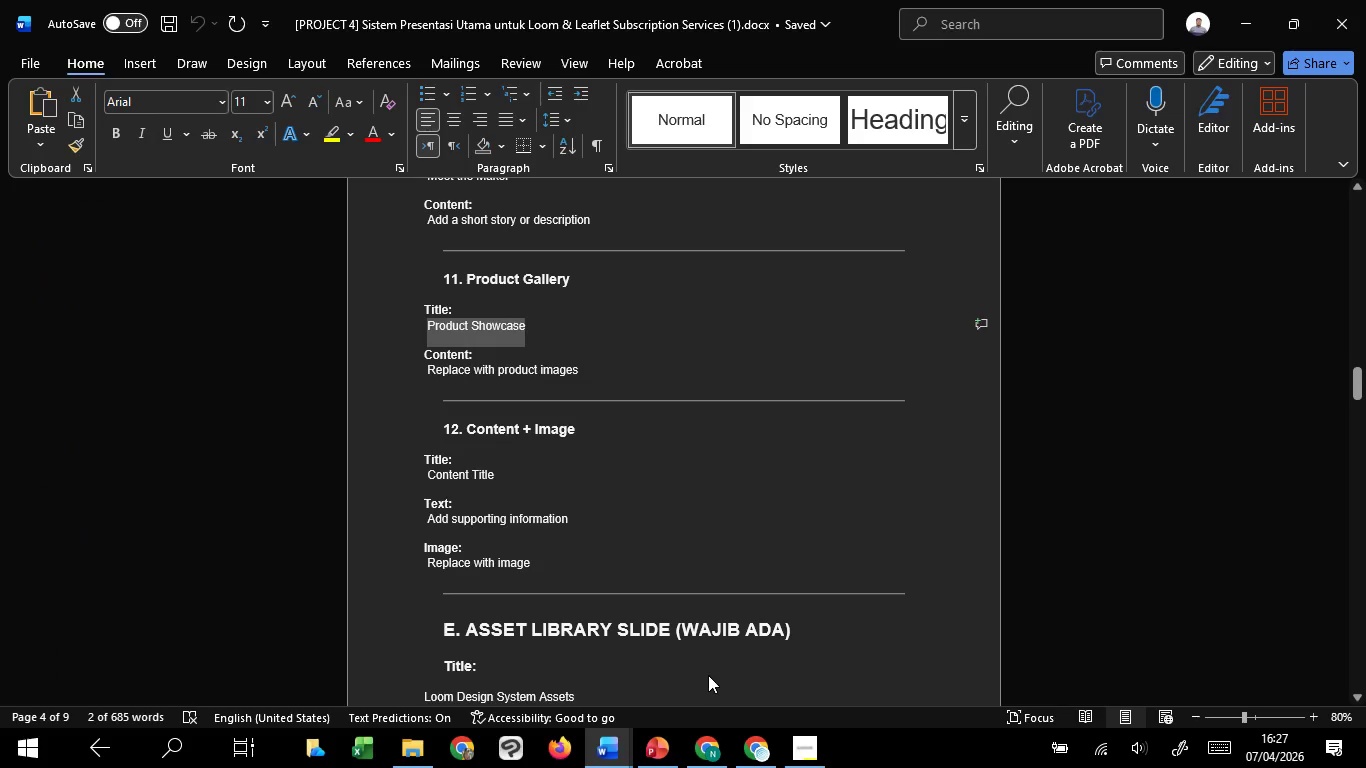 
scroll: coordinate [737, 400], scroll_direction: down, amount: 1.0
 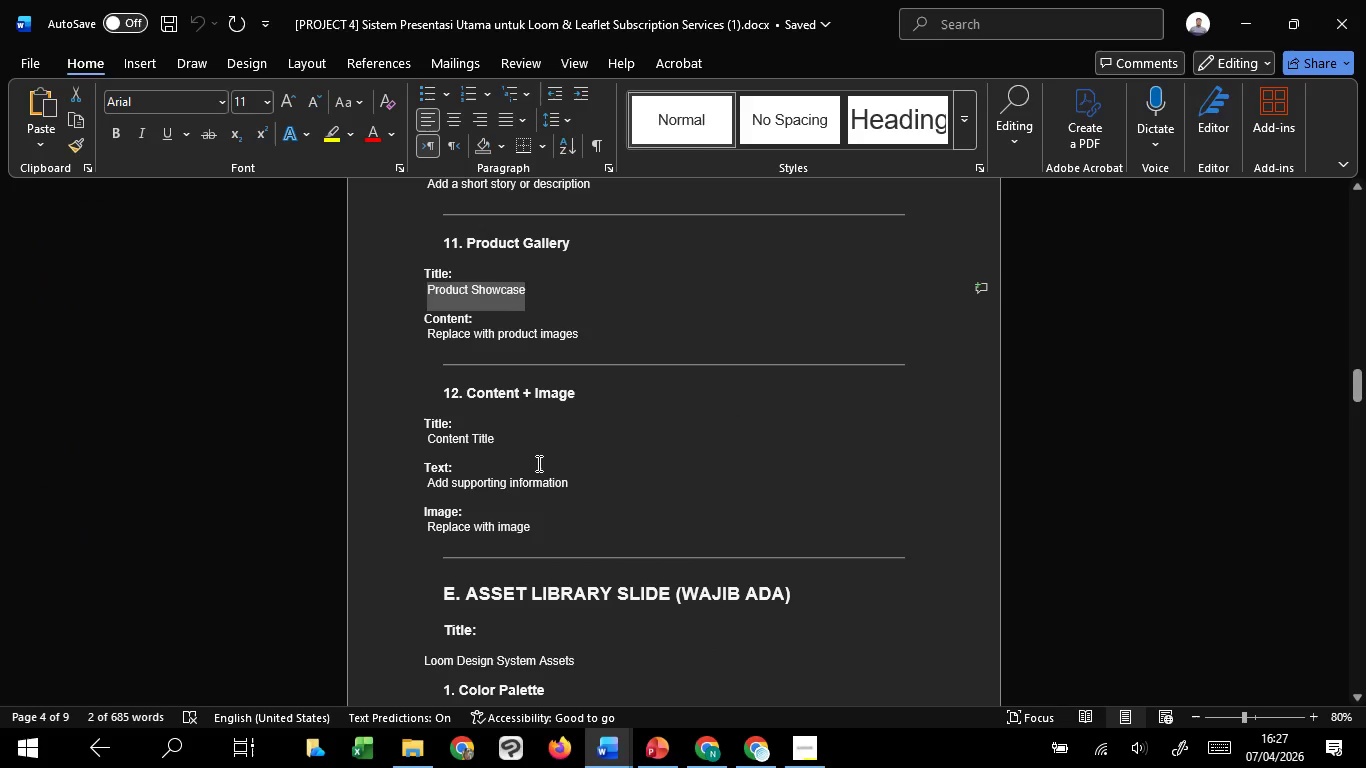 
scroll: coordinate [537, 463], scroll_direction: up, amount: 2.0
 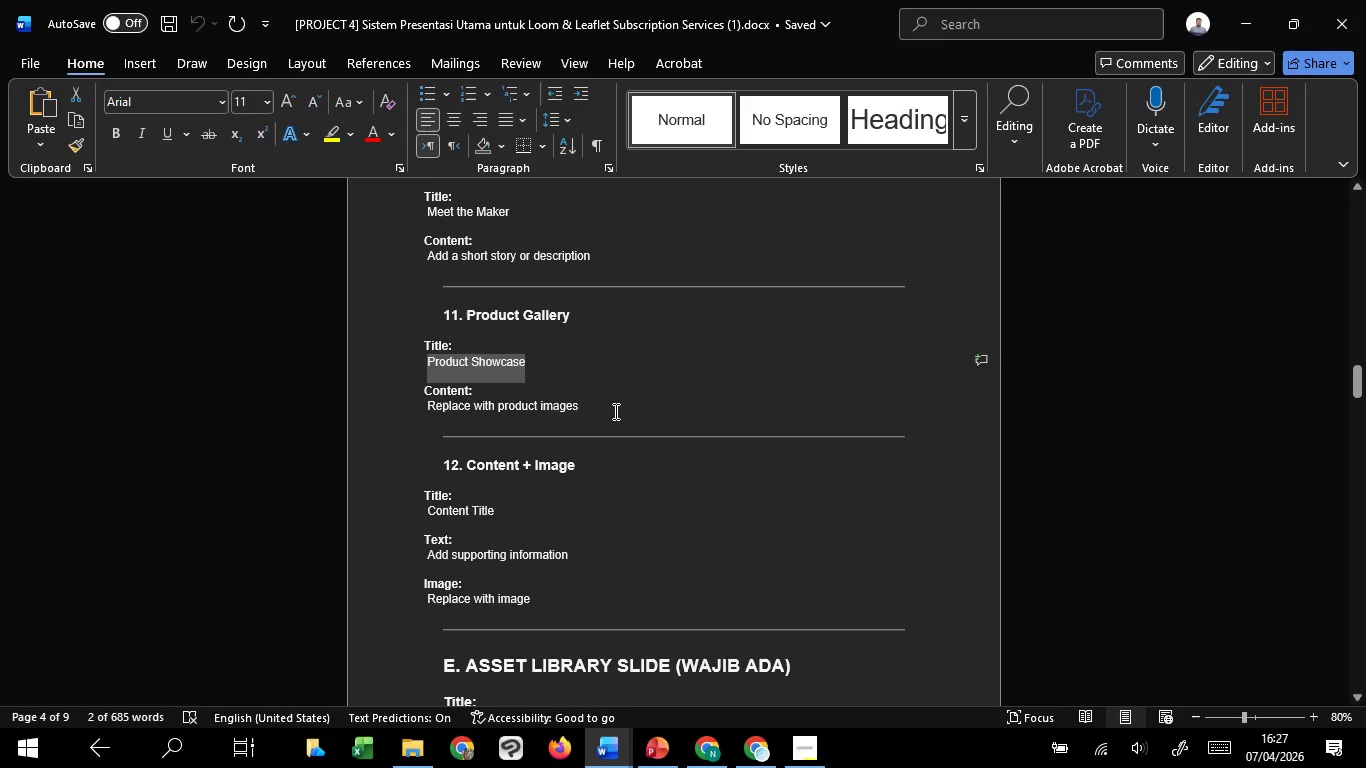 
left_click([614, 411])
 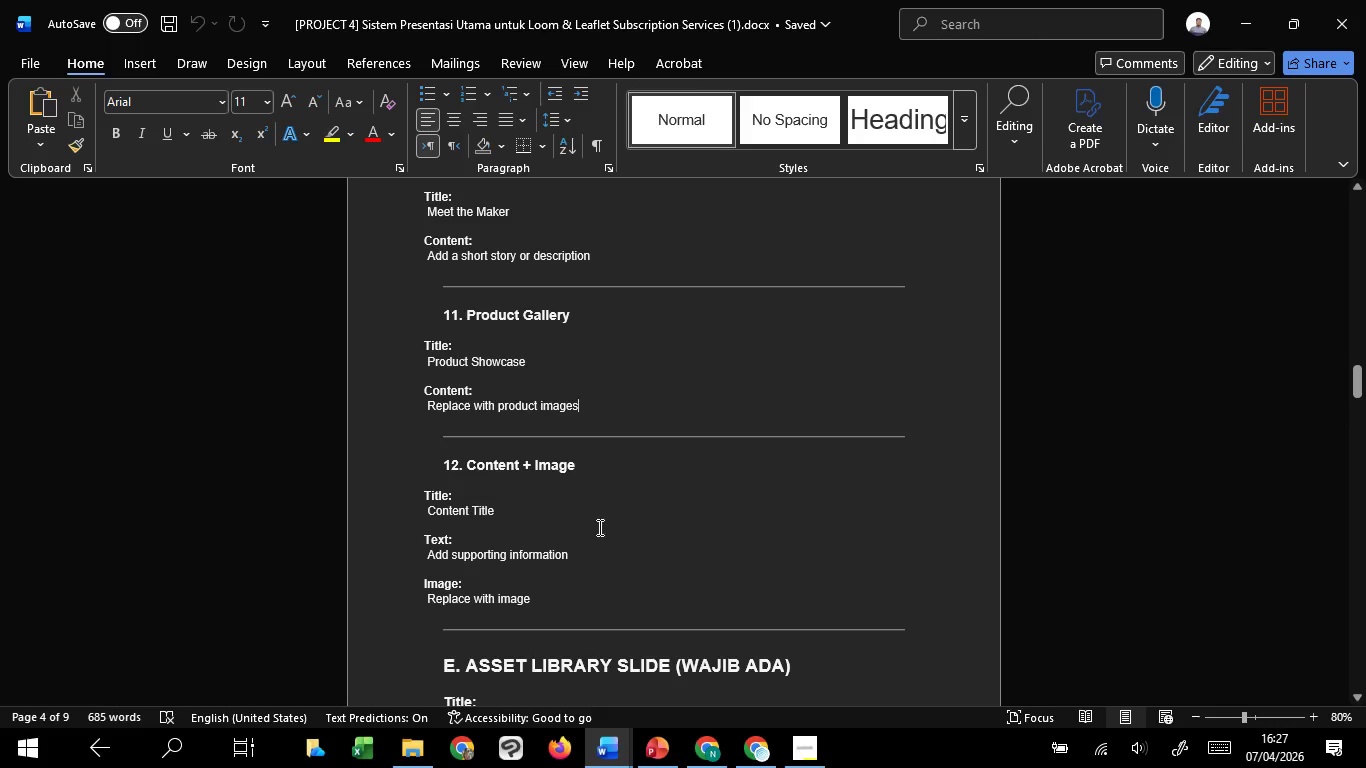 
left_click([598, 527])
 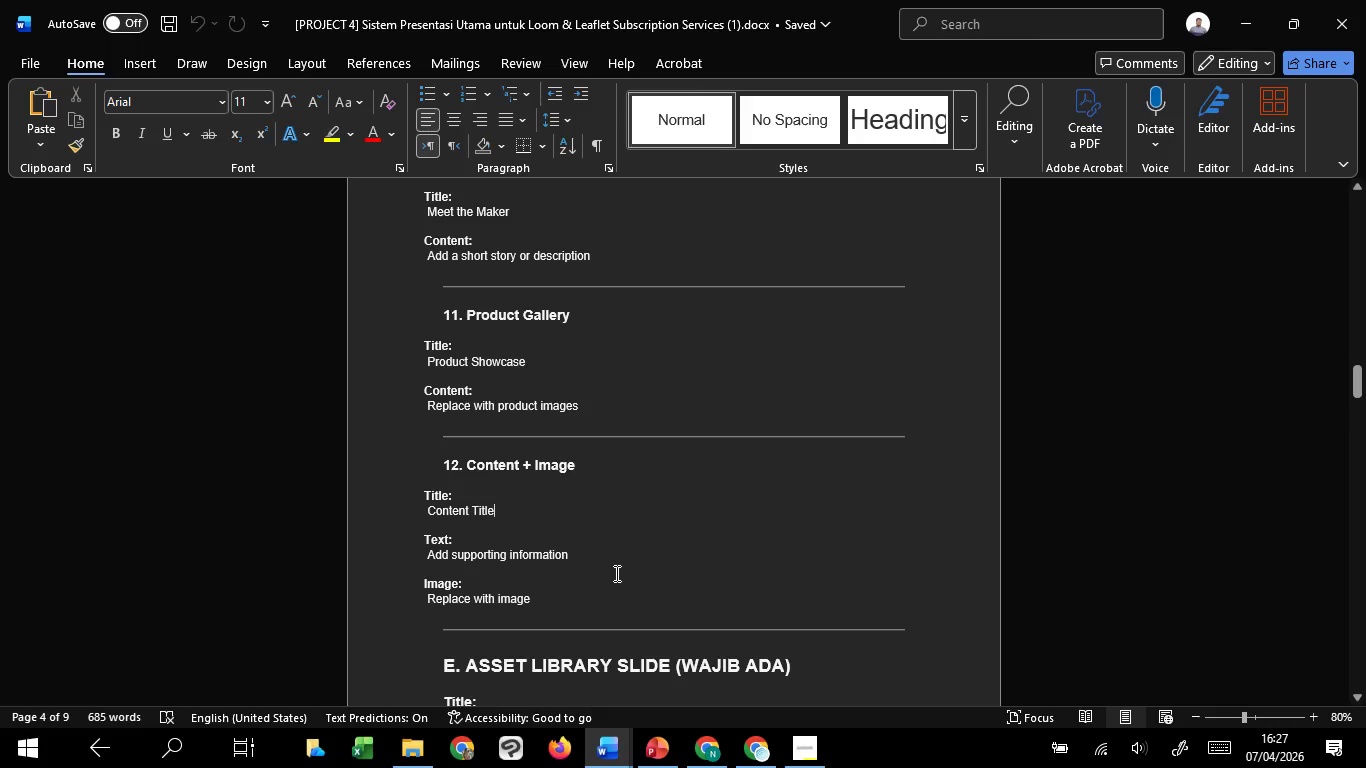 
wait(11.0)
 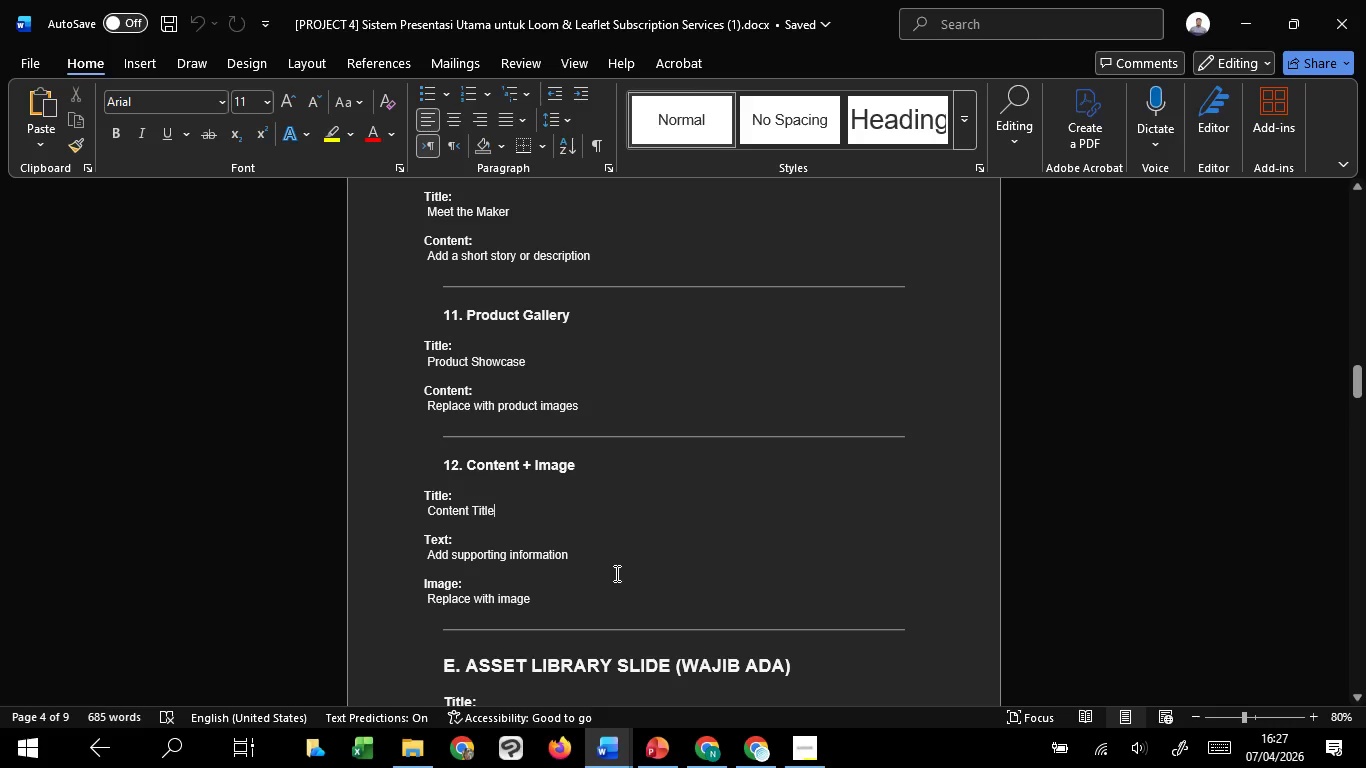 
left_click([680, 687])
 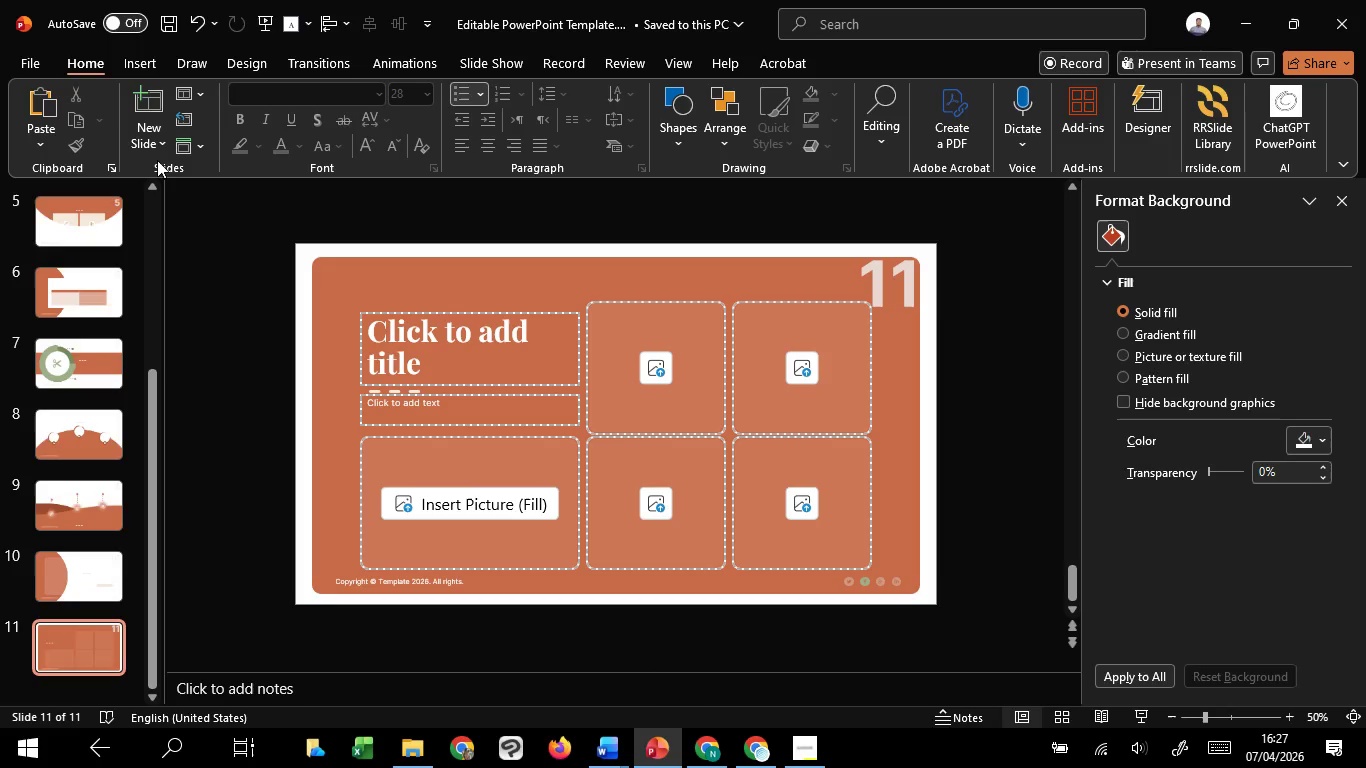 
double_click([154, 142])
 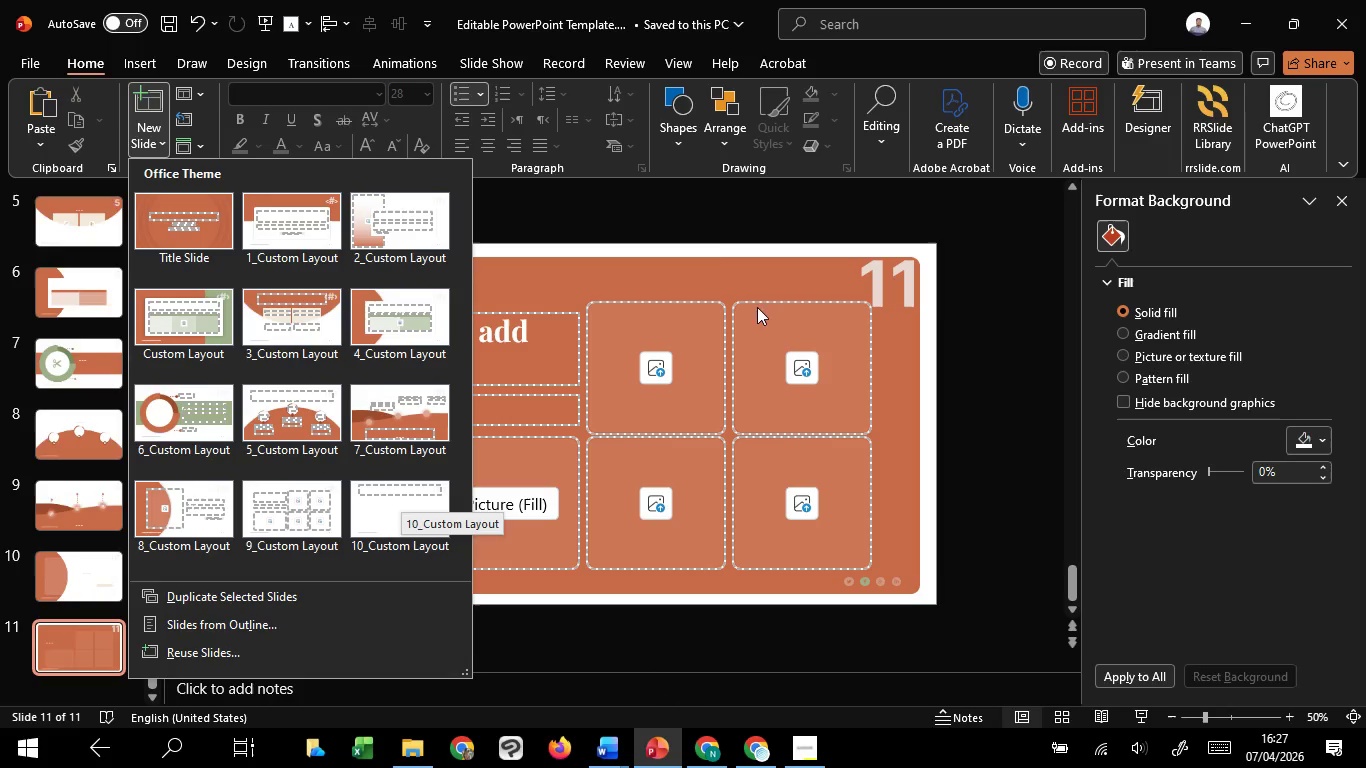 
double_click([720, 276])
 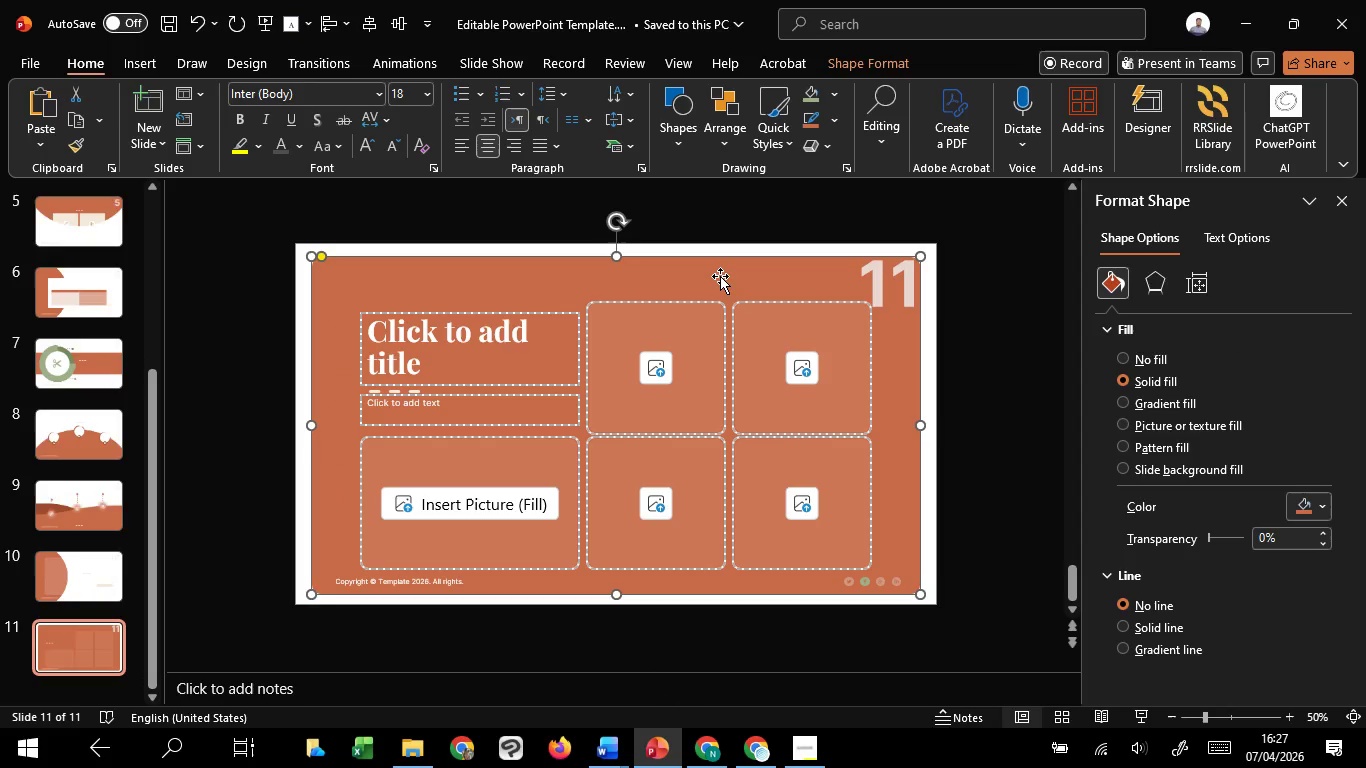 
key(Control+C)
 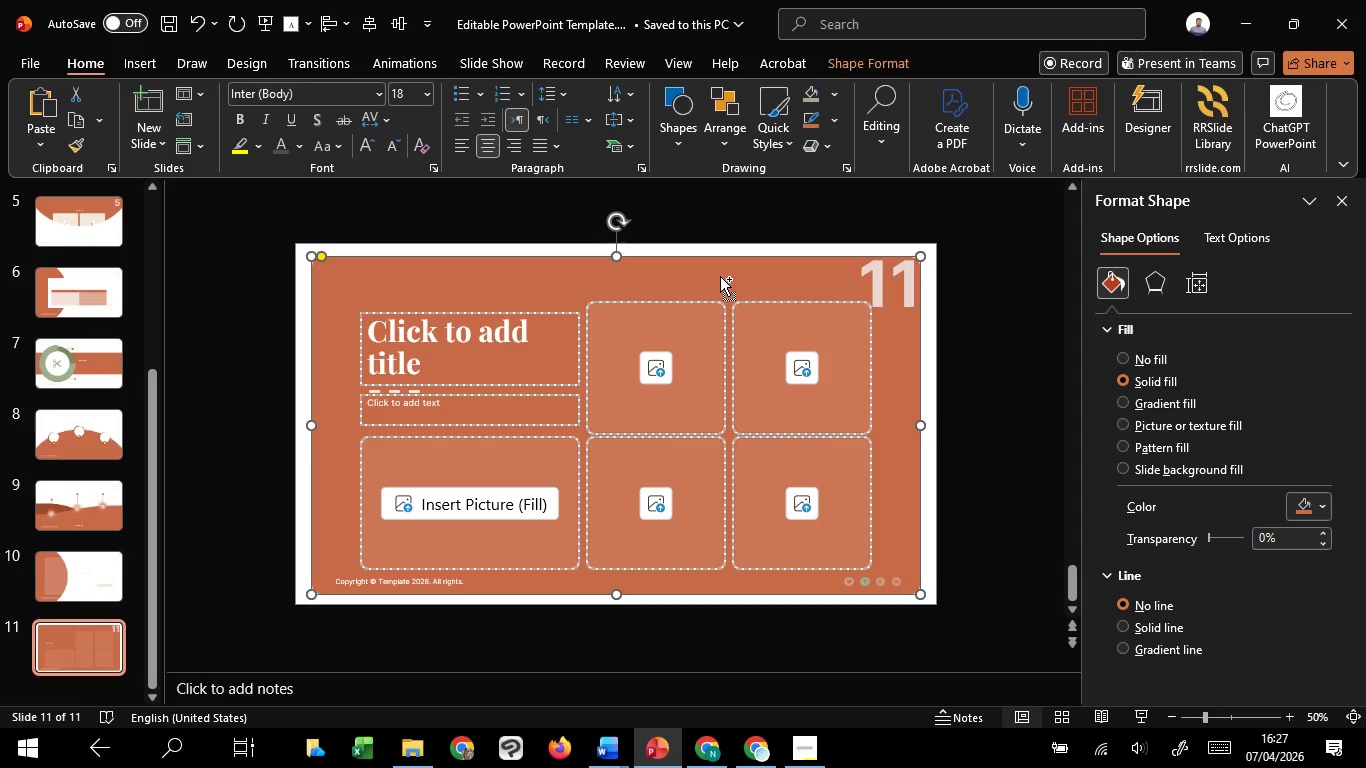 
key(Control+C)
 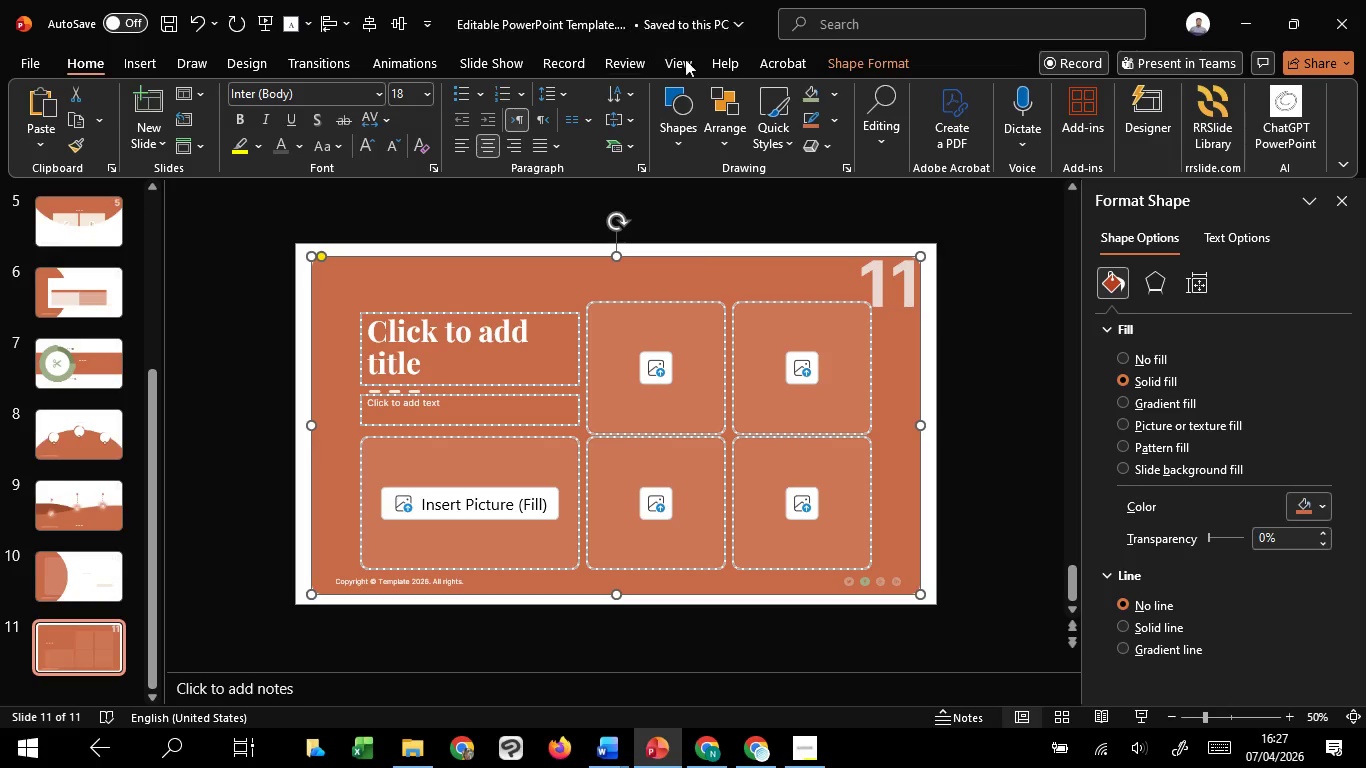 
left_click([687, 61])
 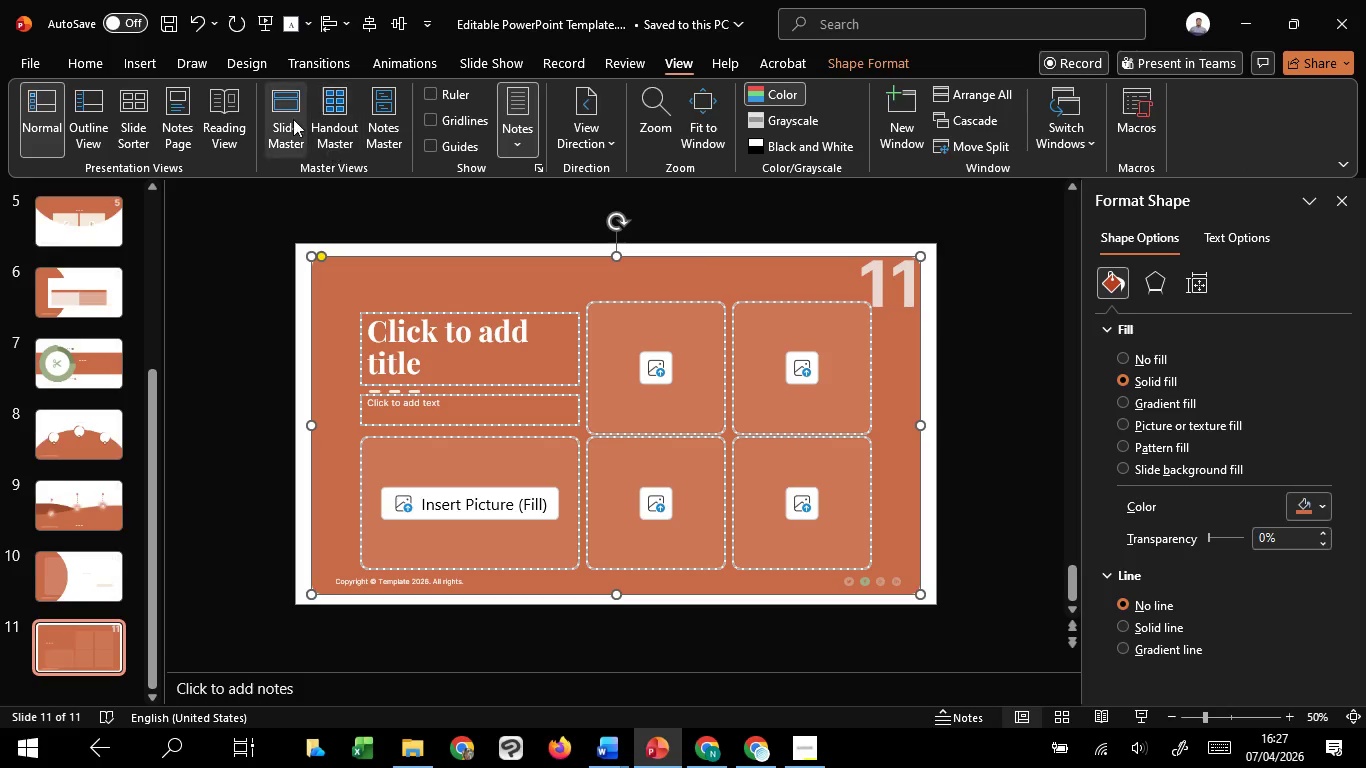 
left_click([293, 119])
 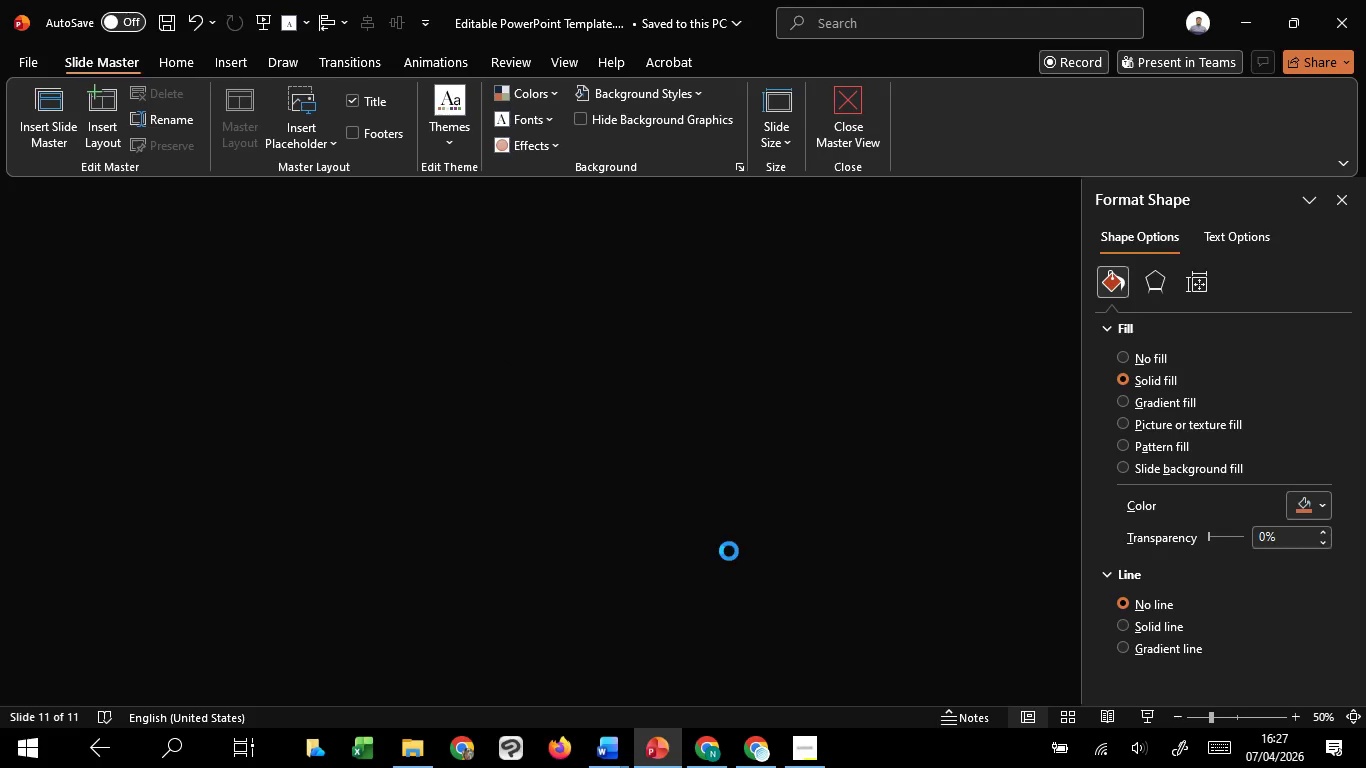 
key(Control+V)
 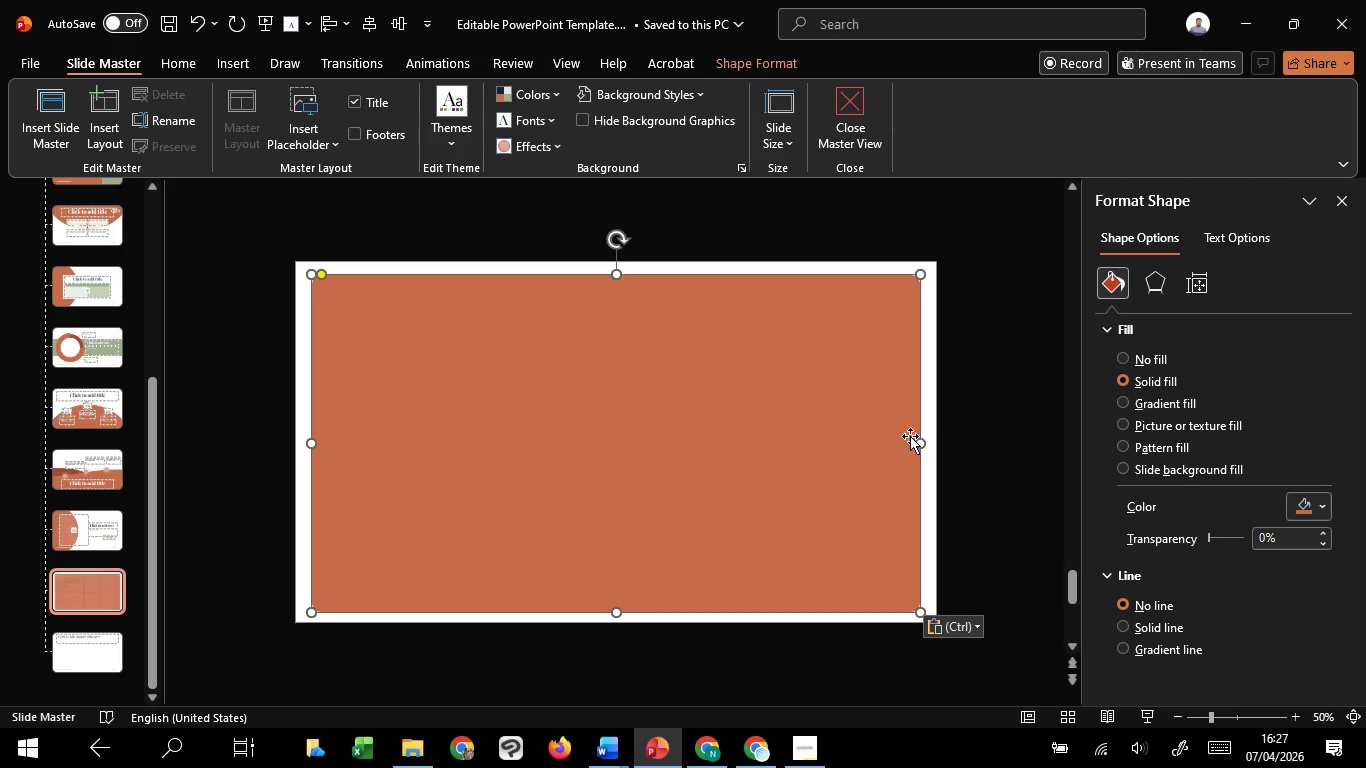 
right_click([858, 416])
 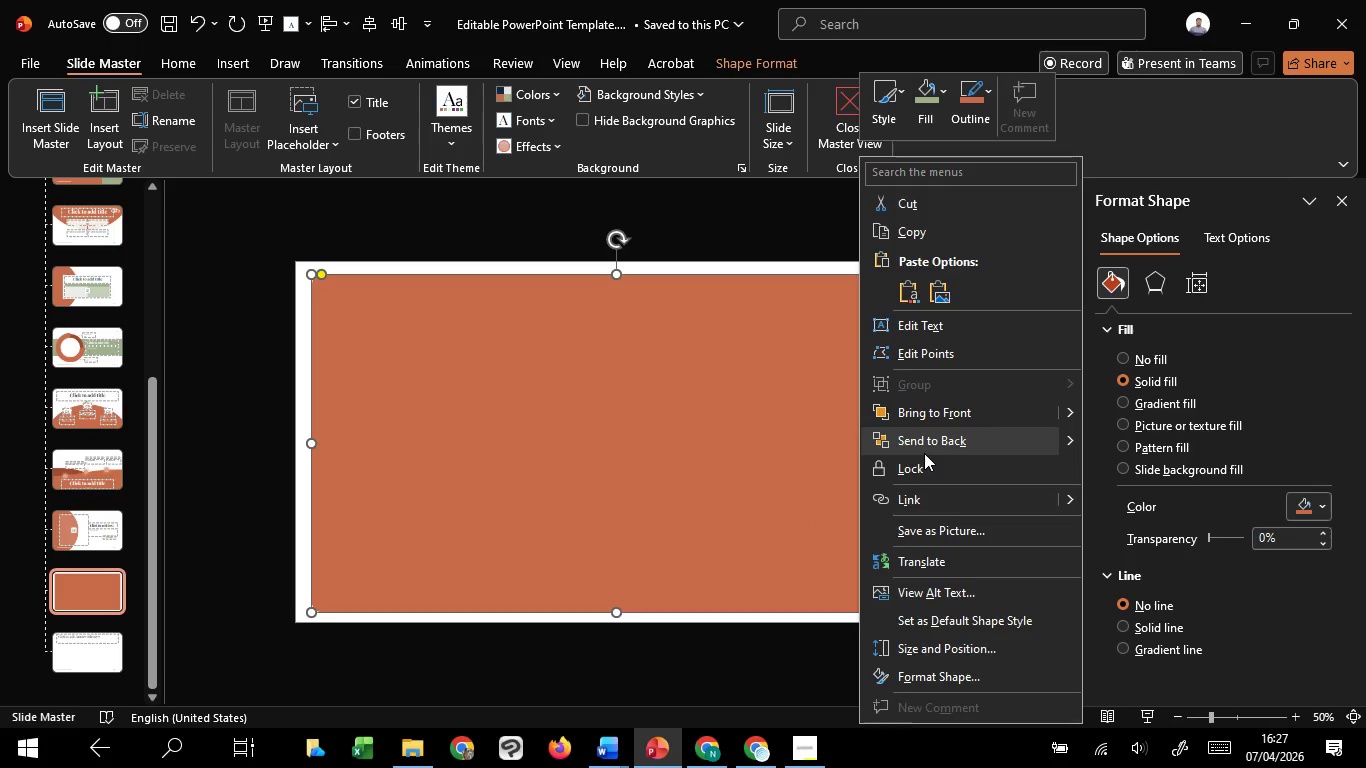 
left_click([924, 453])
 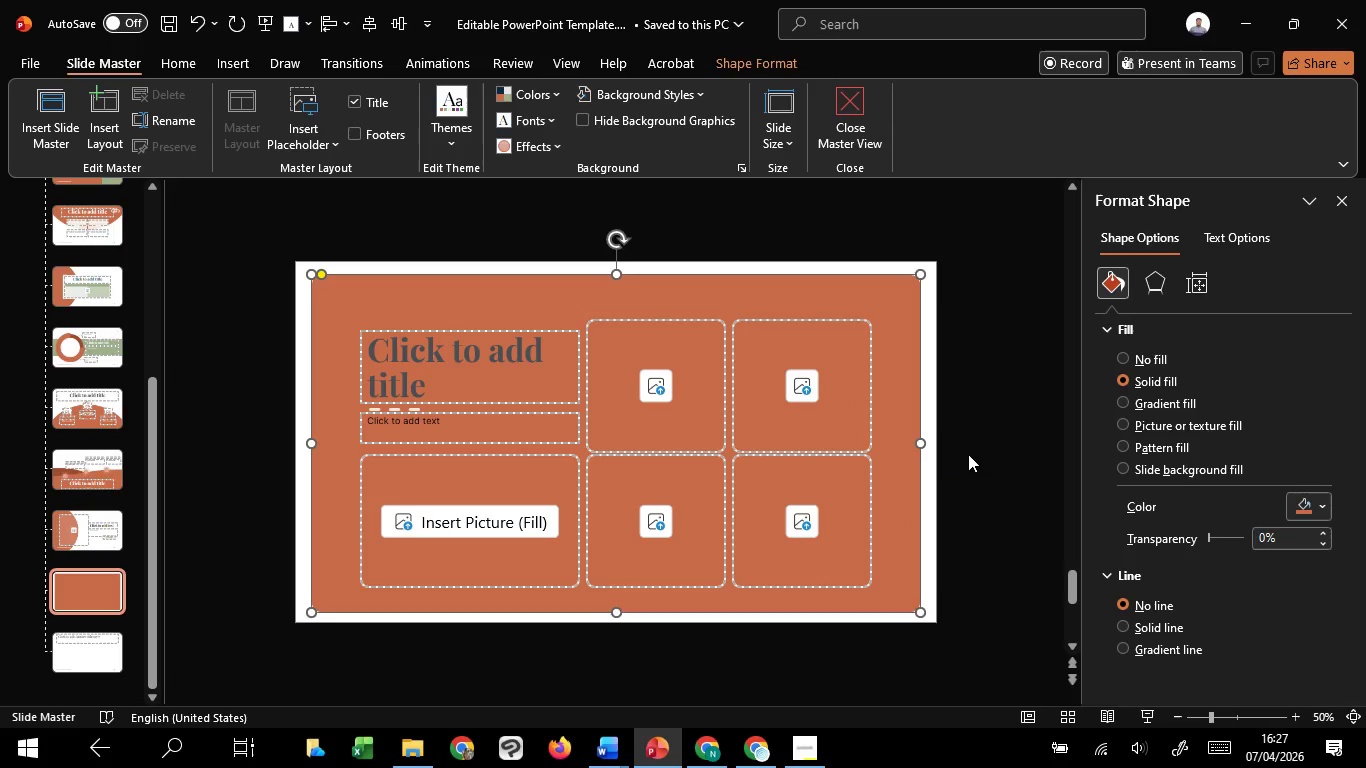 
left_click([968, 454])
 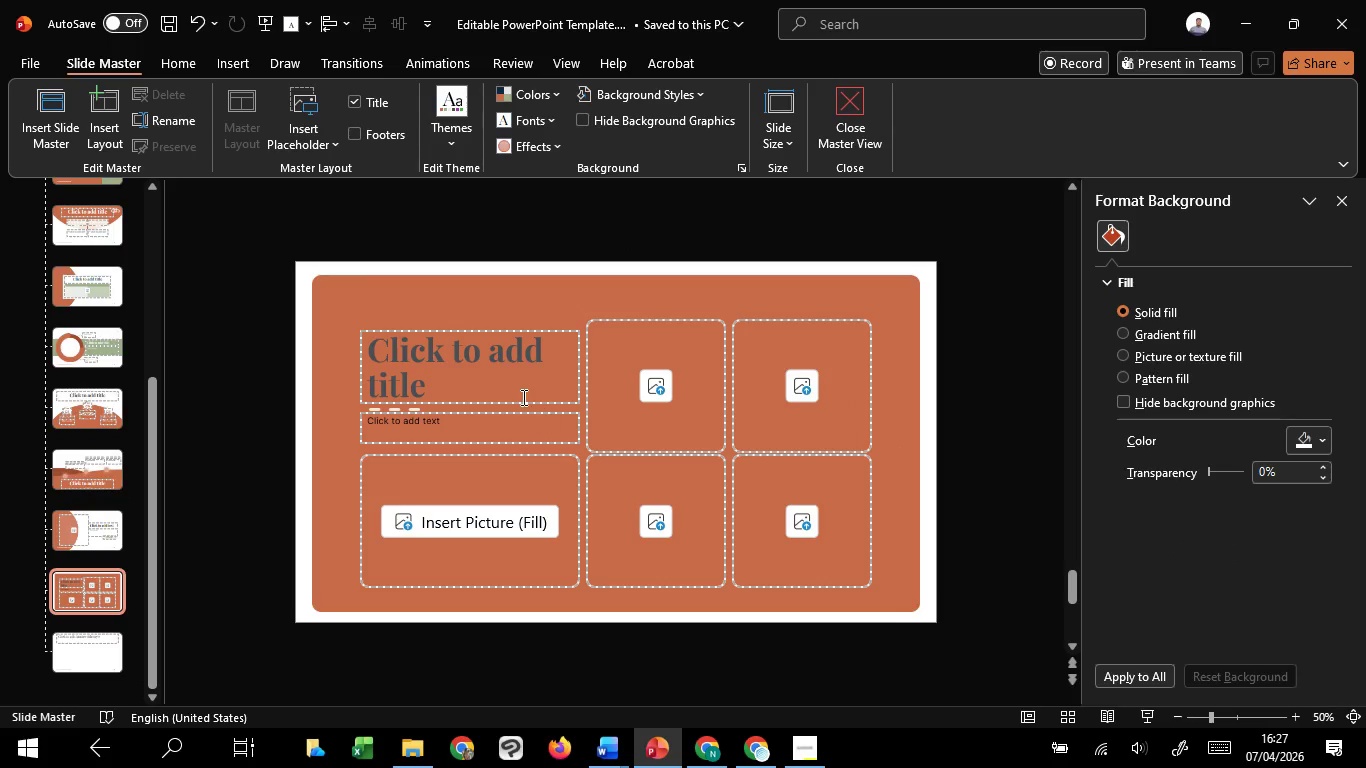 
left_click([522, 397])
 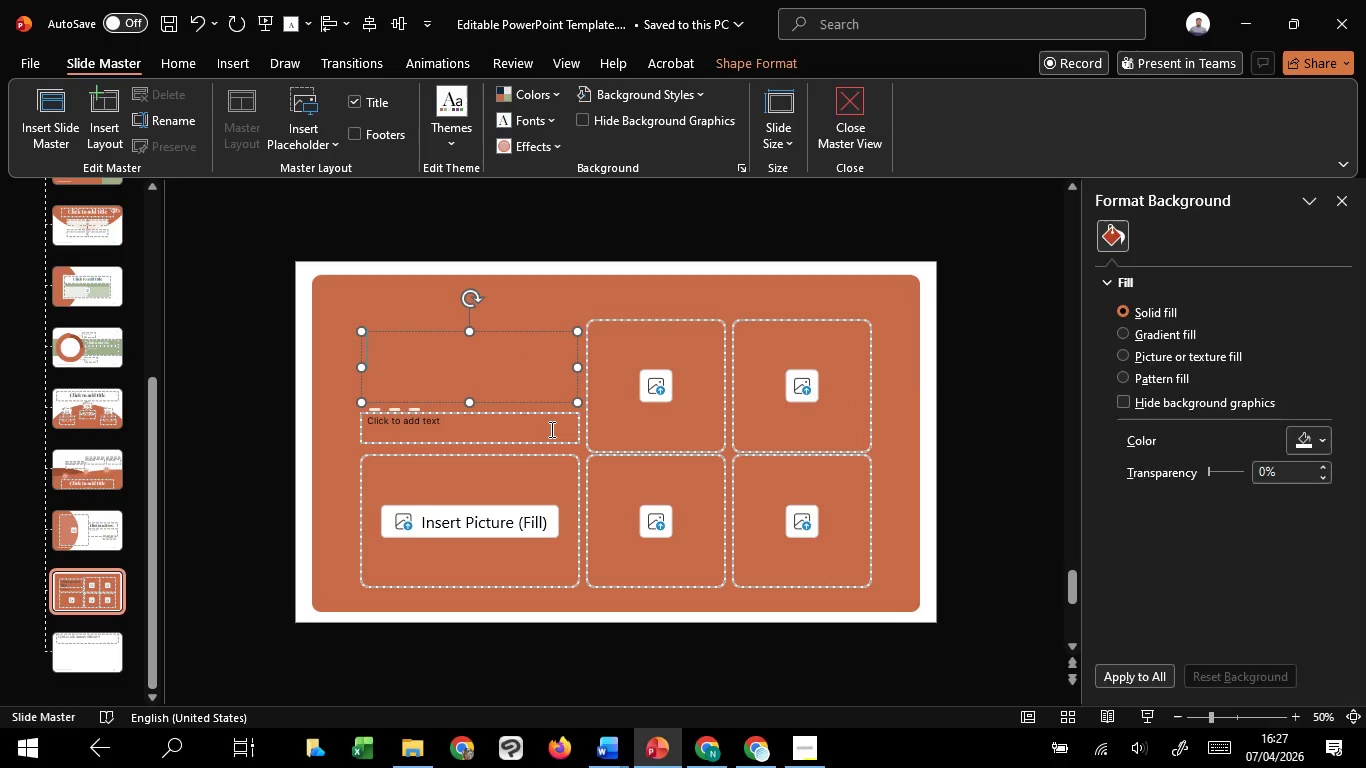 
hold_key(key=ShiftLeft, duration=1.38)
left_click([550, 429])
 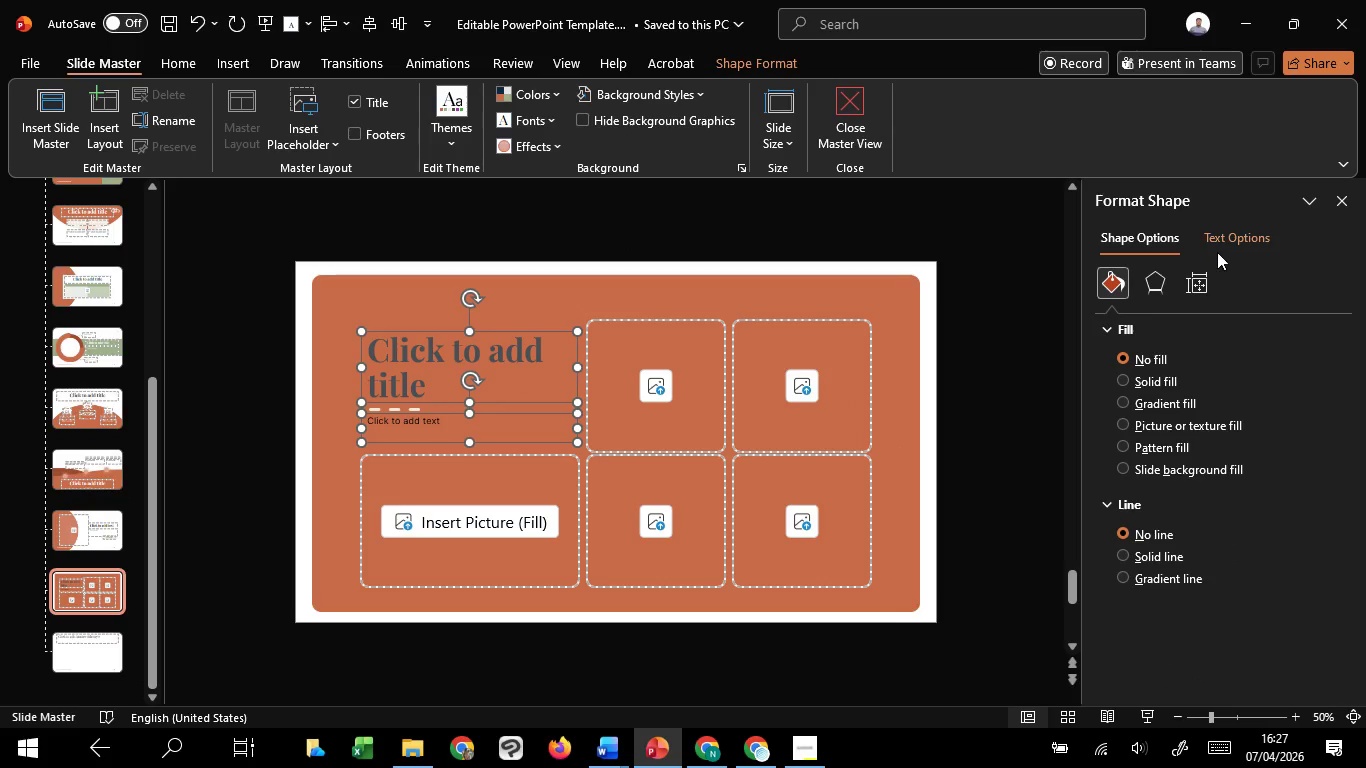 
left_click([1223, 240])
 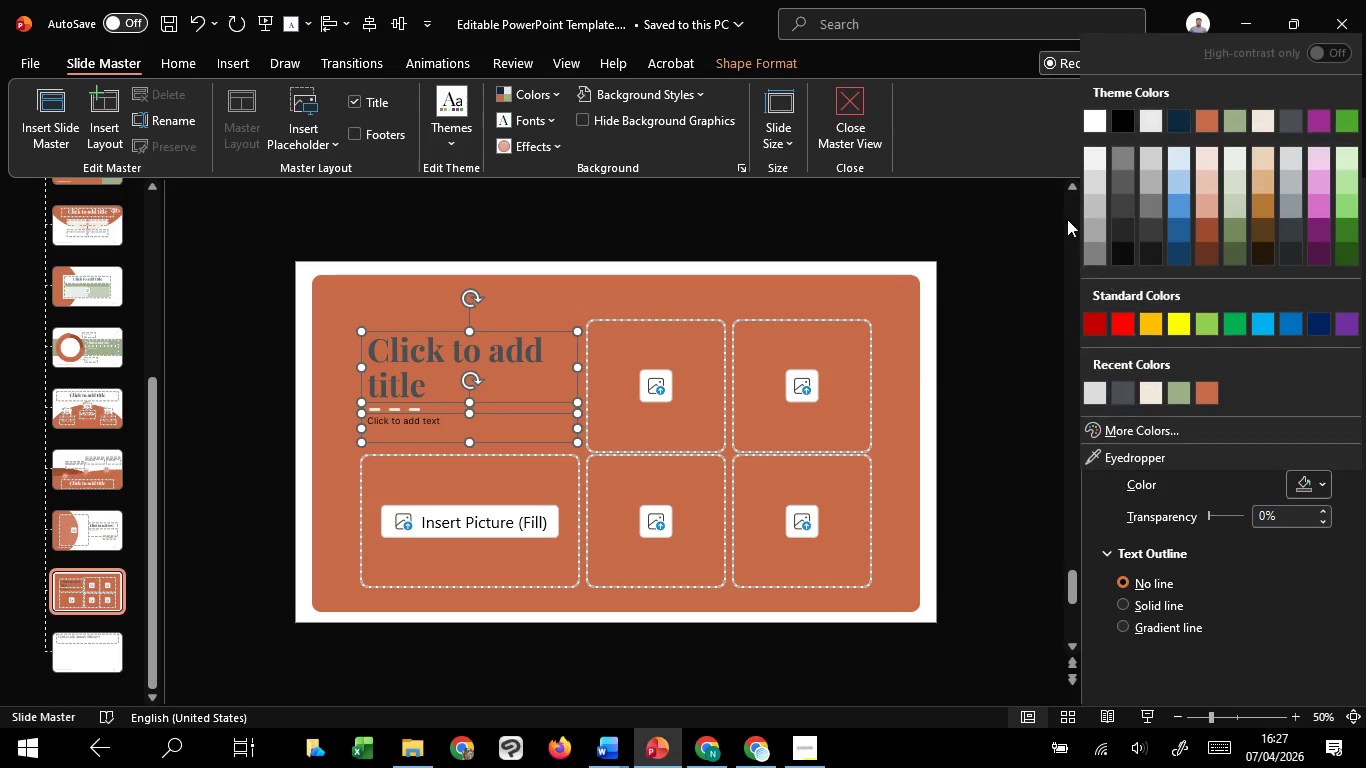 
left_click([1097, 129])
 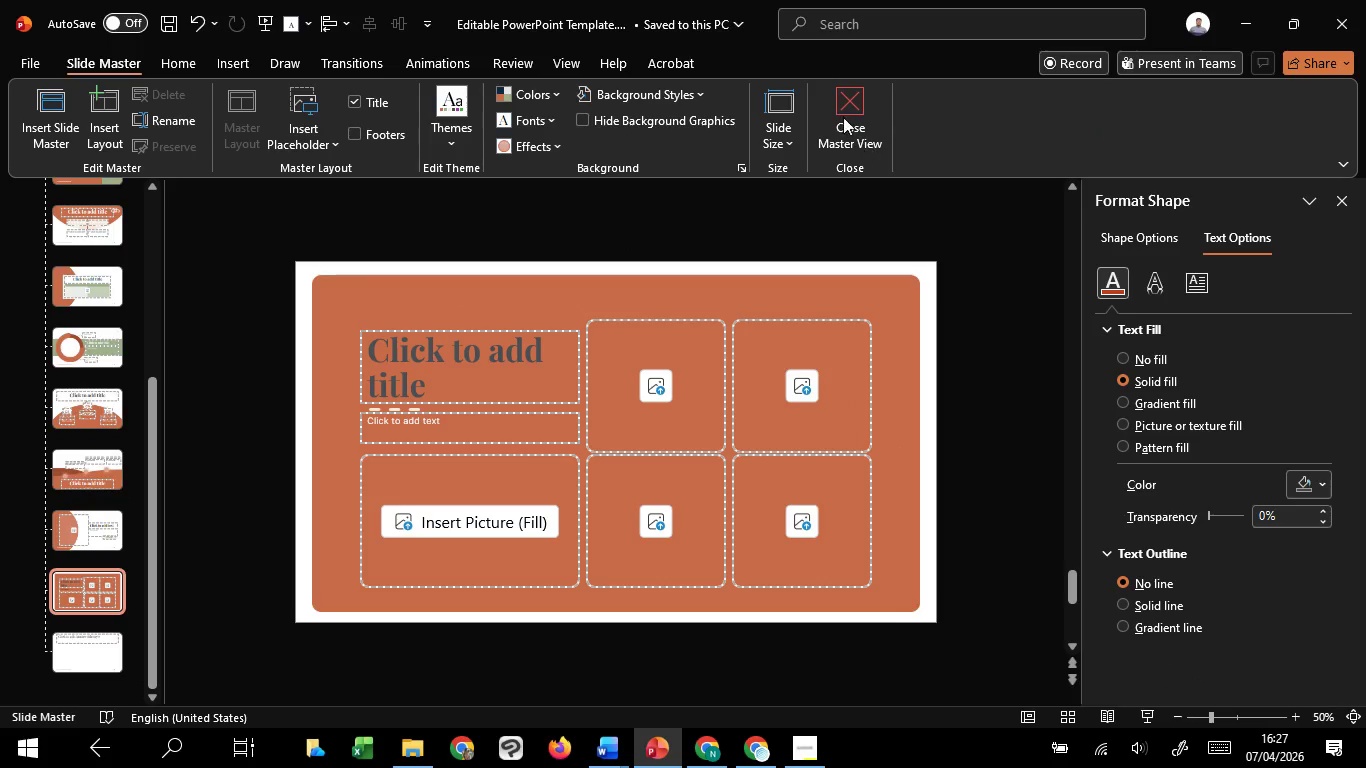 
triple_click([836, 112])
 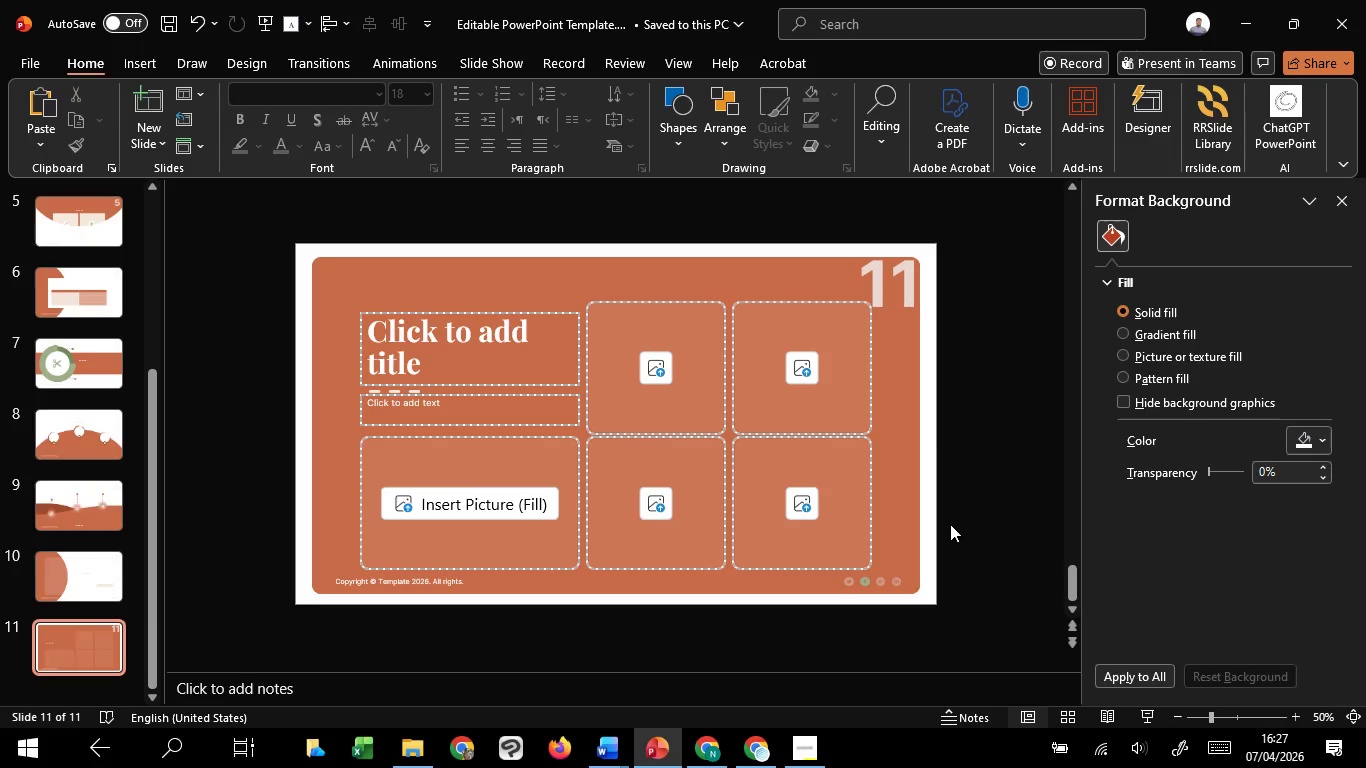 
left_click_drag(start_coordinate=[966, 277], to_coordinate=[280, 583])
 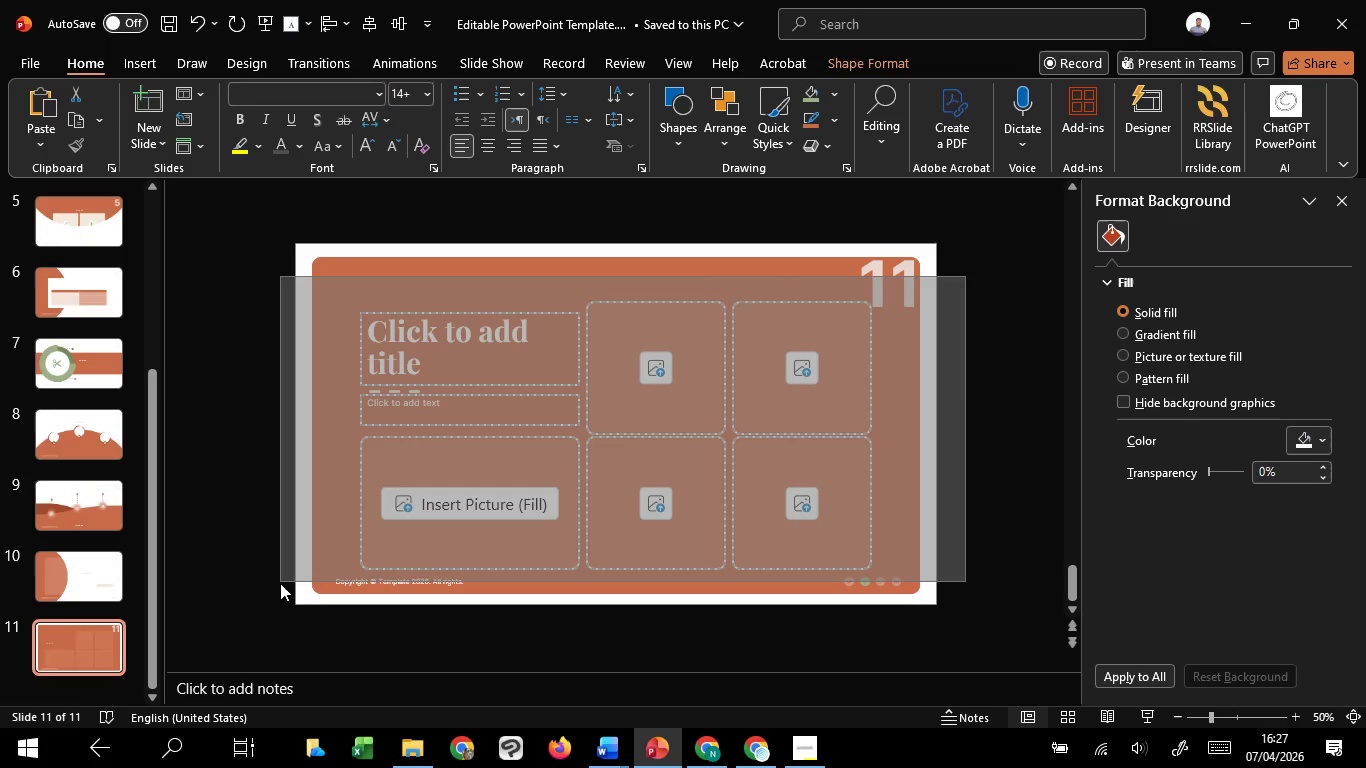 
key(Control+ControlLeft)
 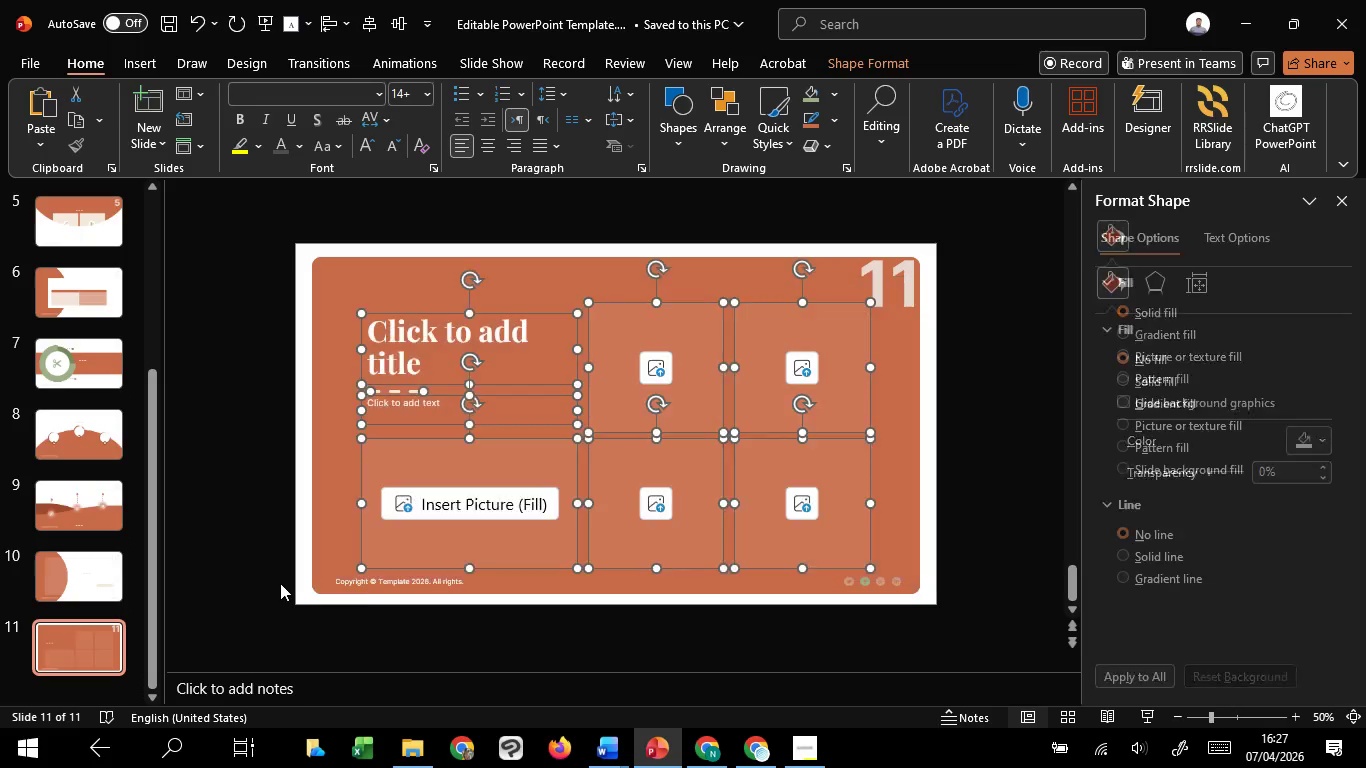 
key(Control+H)
 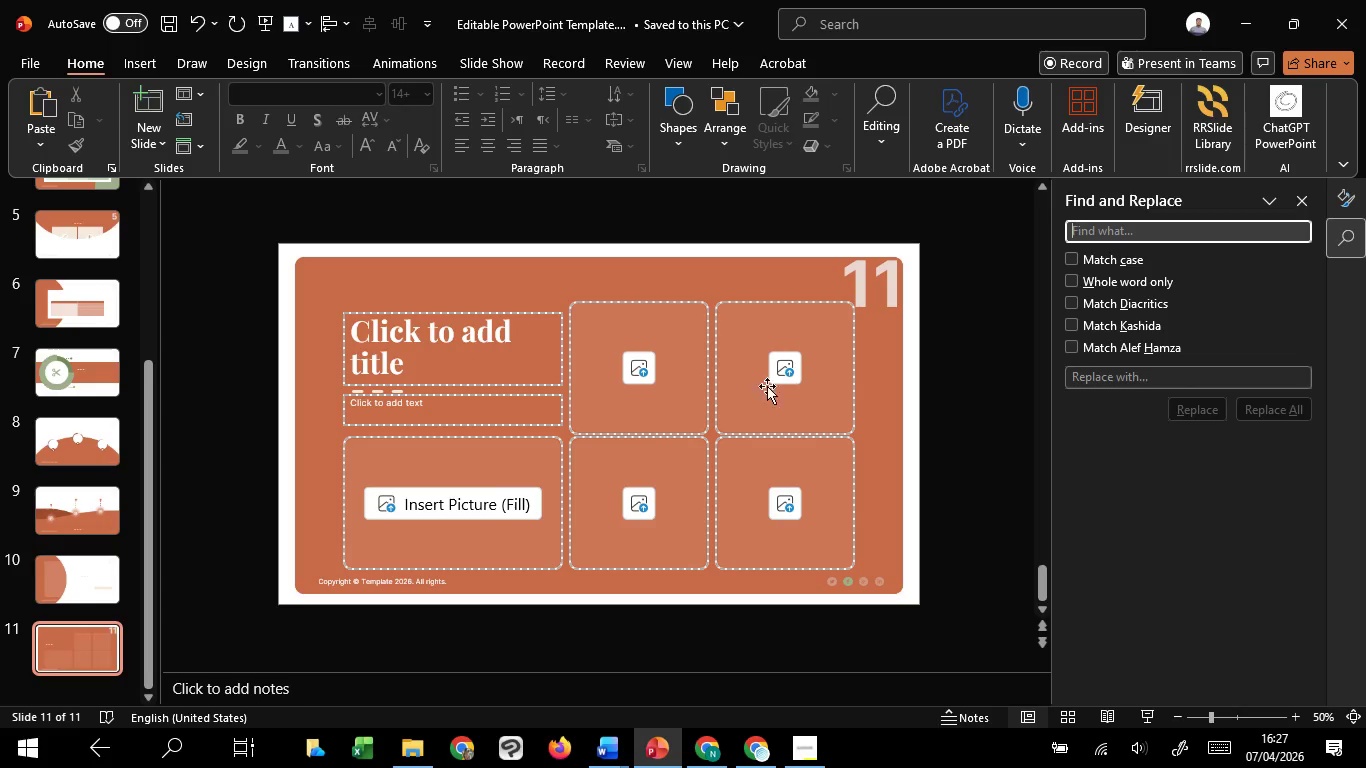 
left_click([804, 426])
 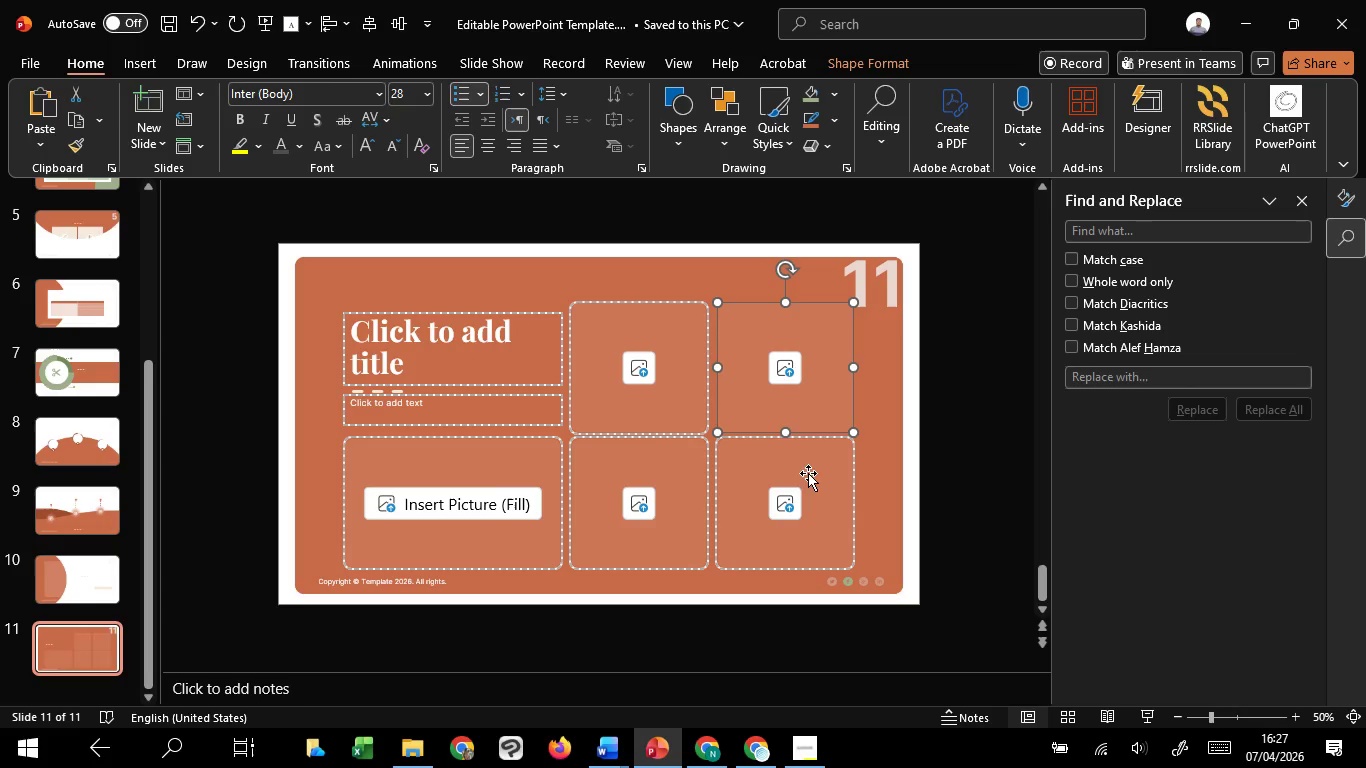 
hold_key(key=ShiftLeft, duration=1.51)
left_click([808, 475])
 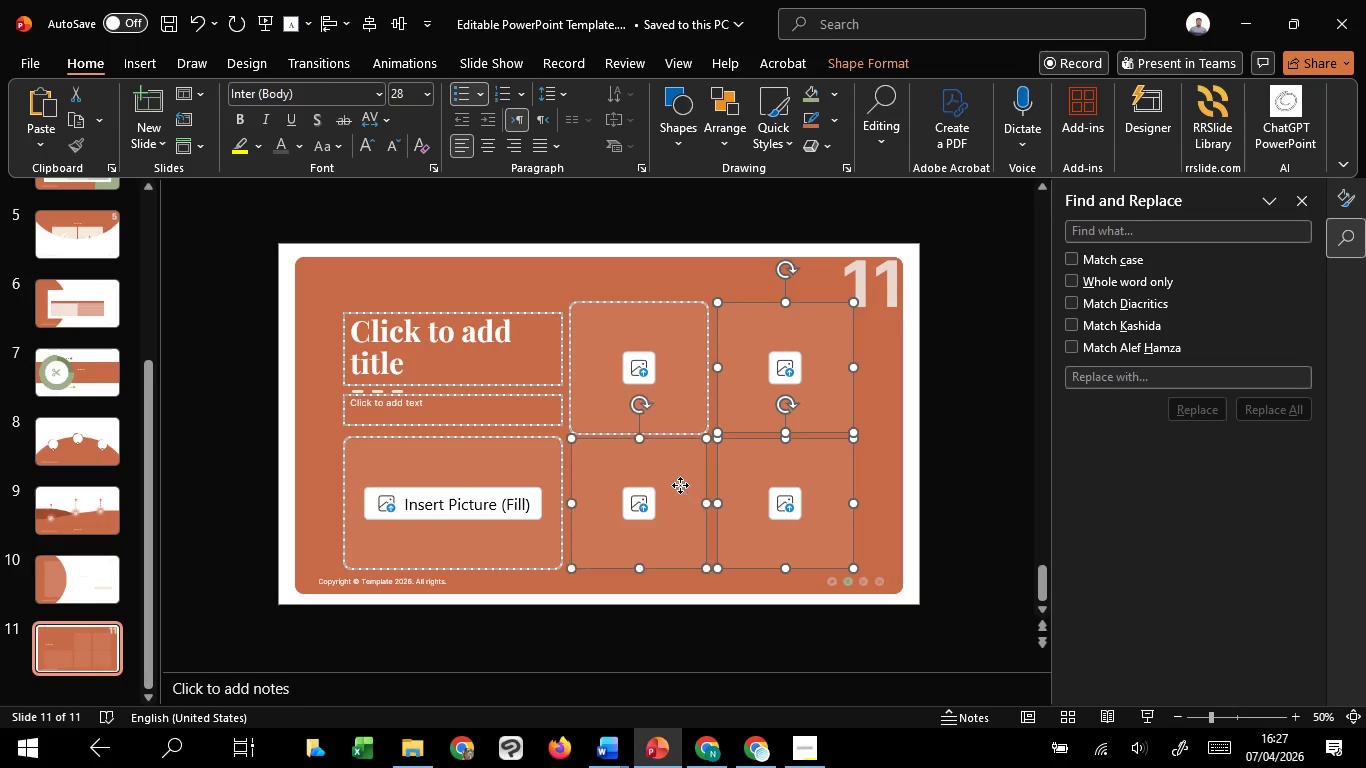 
double_click([680, 485])
 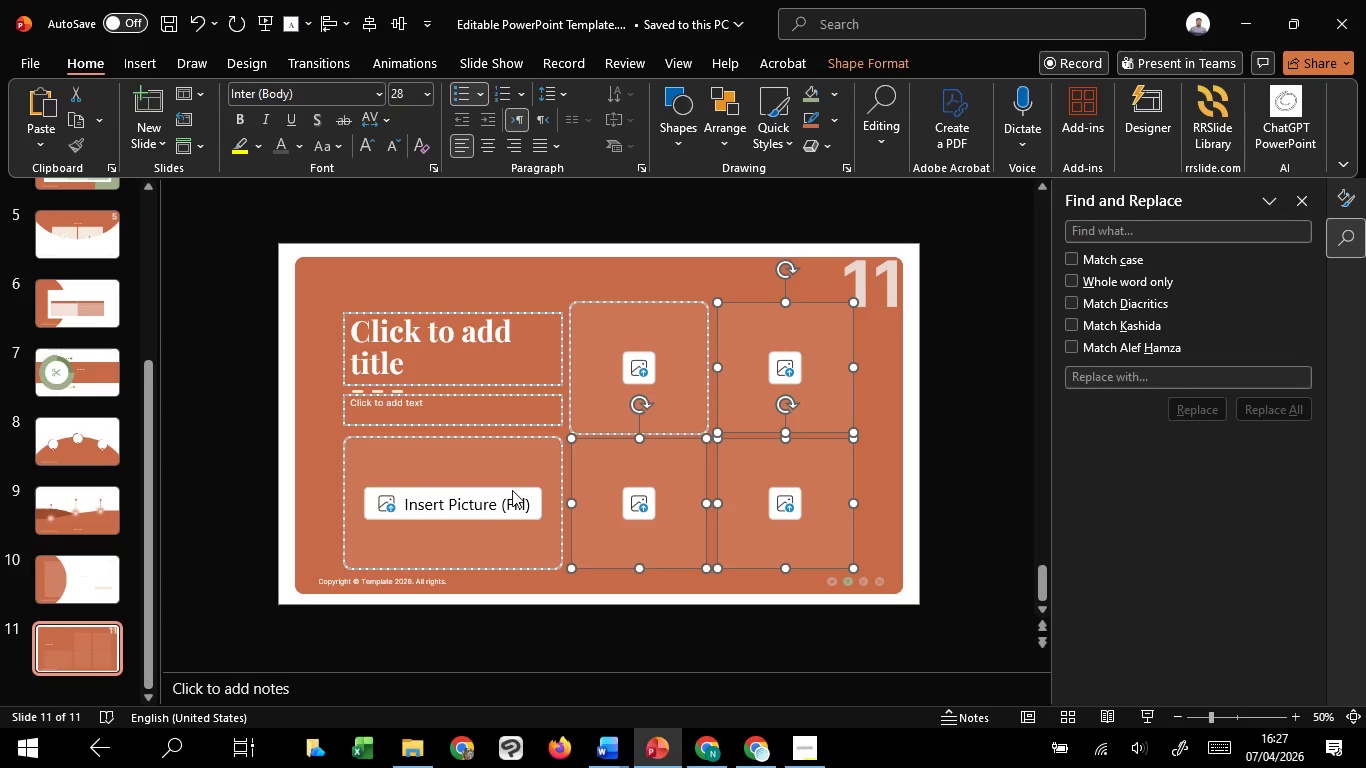 
triple_click([512, 490])
 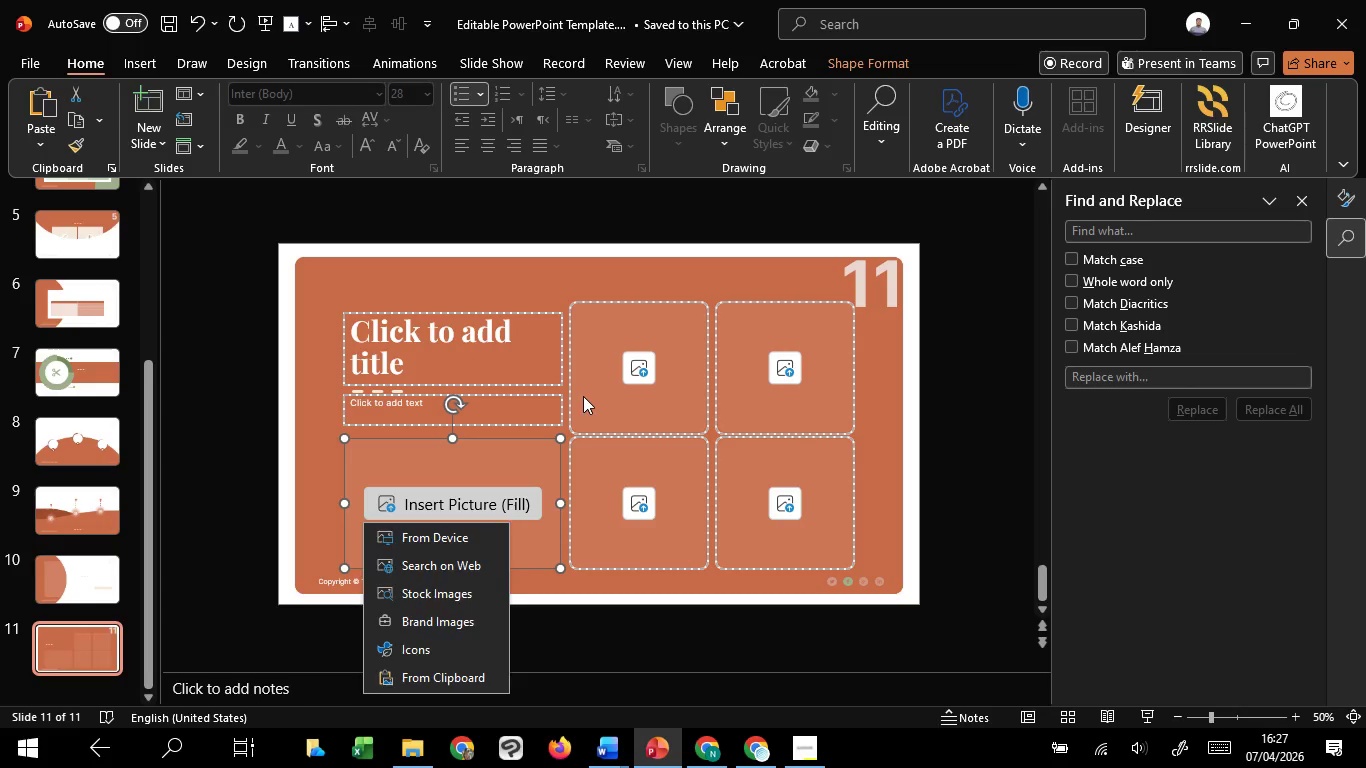 
hold_key(key=ShiftLeft, duration=1.52)
left_click([583, 396])
 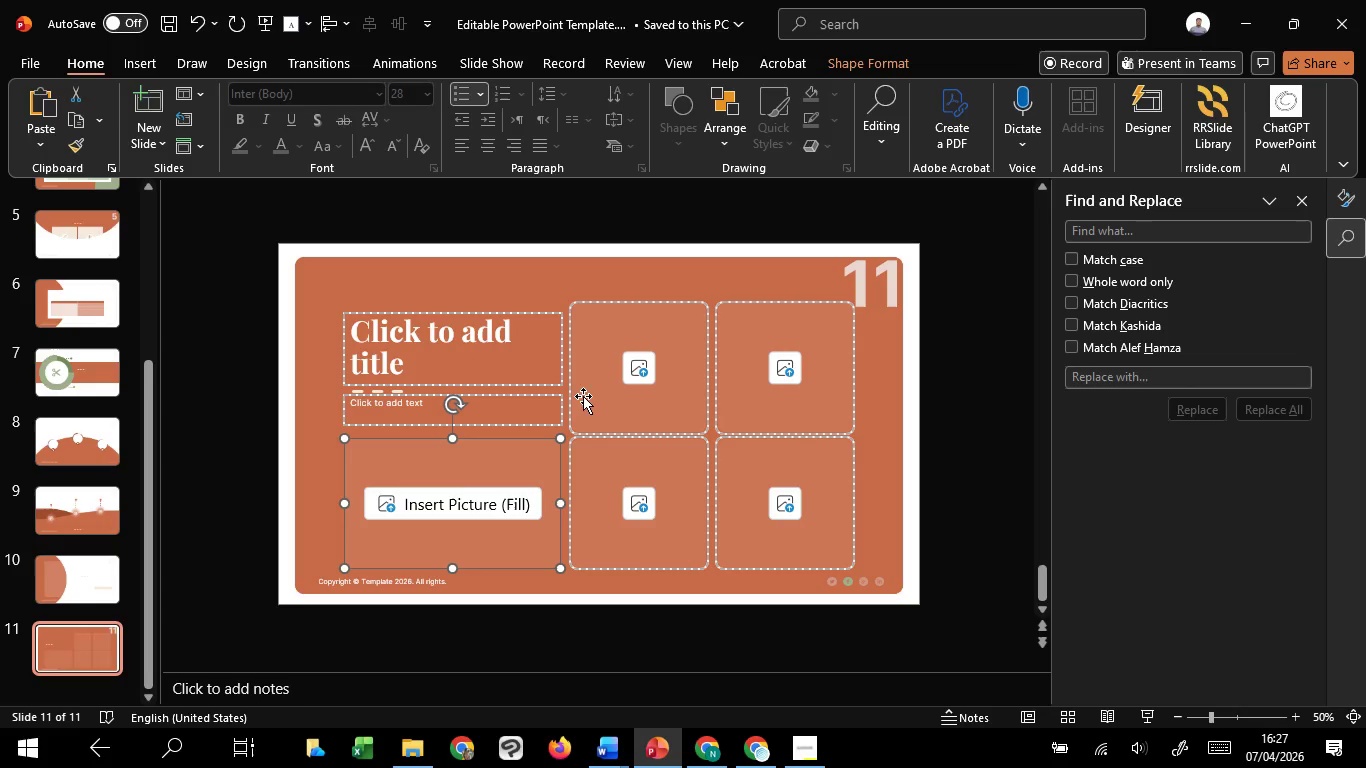 
left_click([547, 409])
 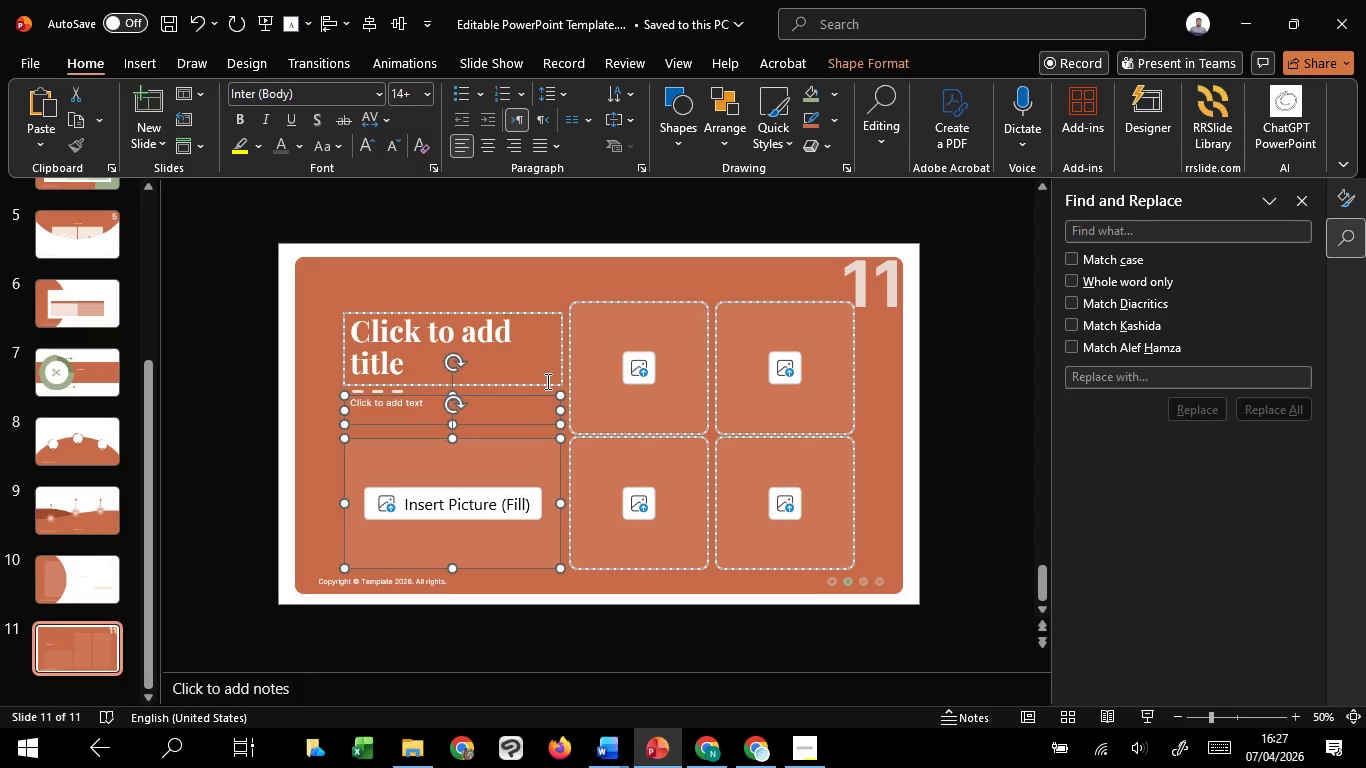 
left_click([546, 381])
 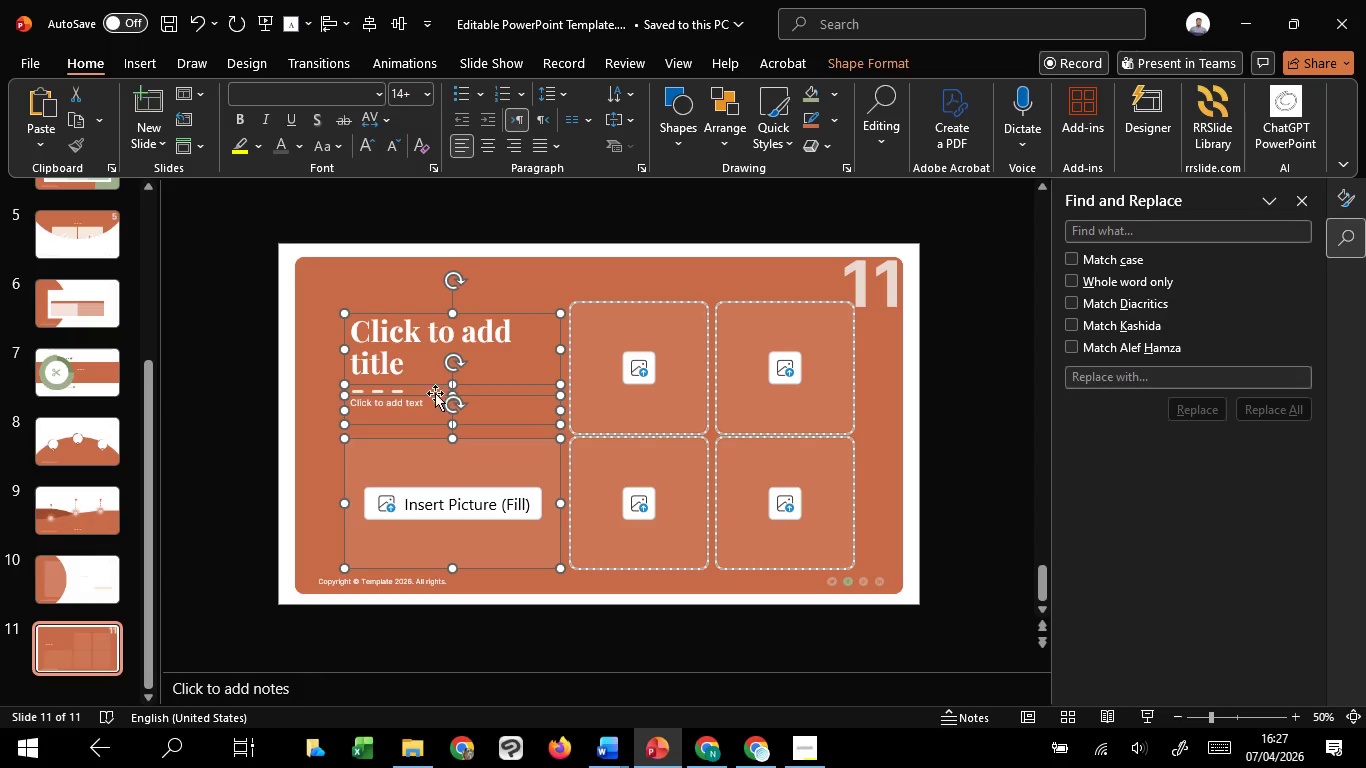 
hold_key(key=ShiftLeft, duration=0.97)
left_click([394, 391])
 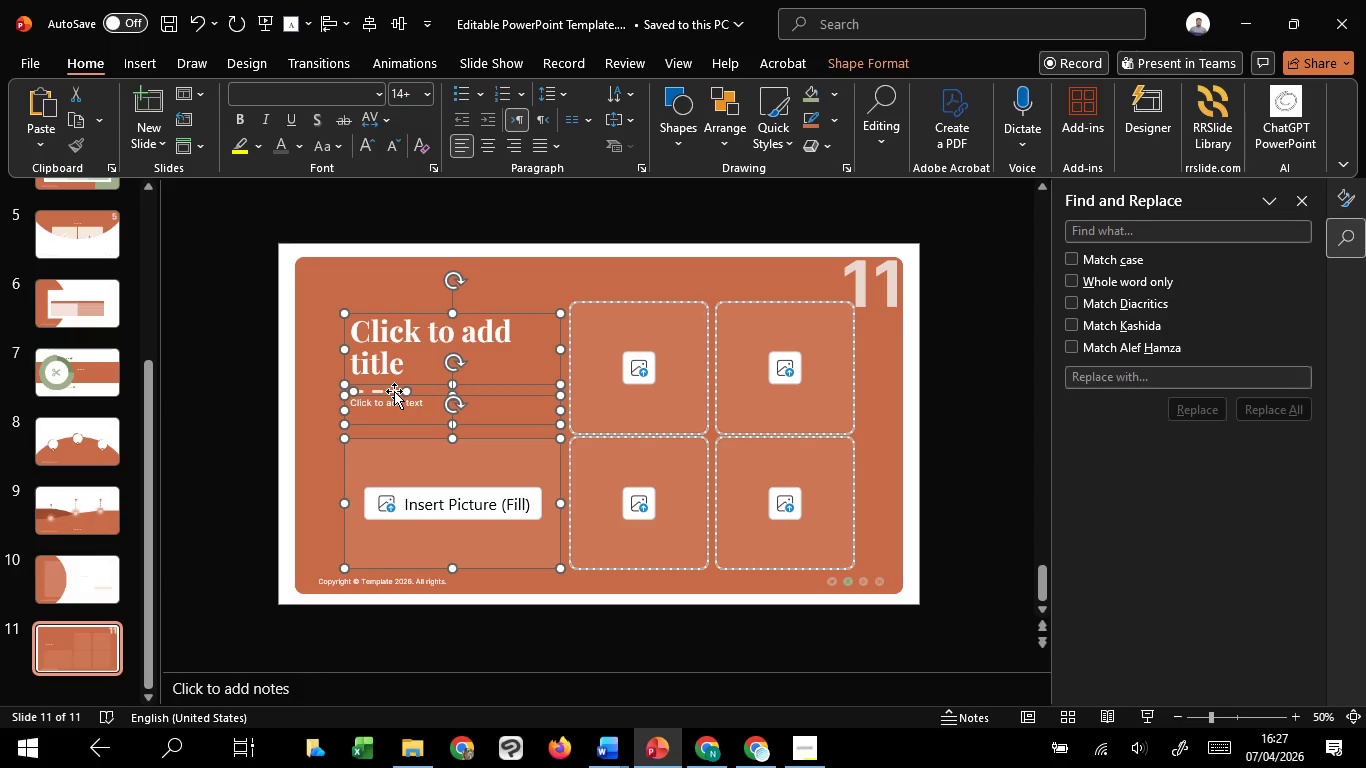 
hold_key(key=ControlLeft, duration=0.36)
 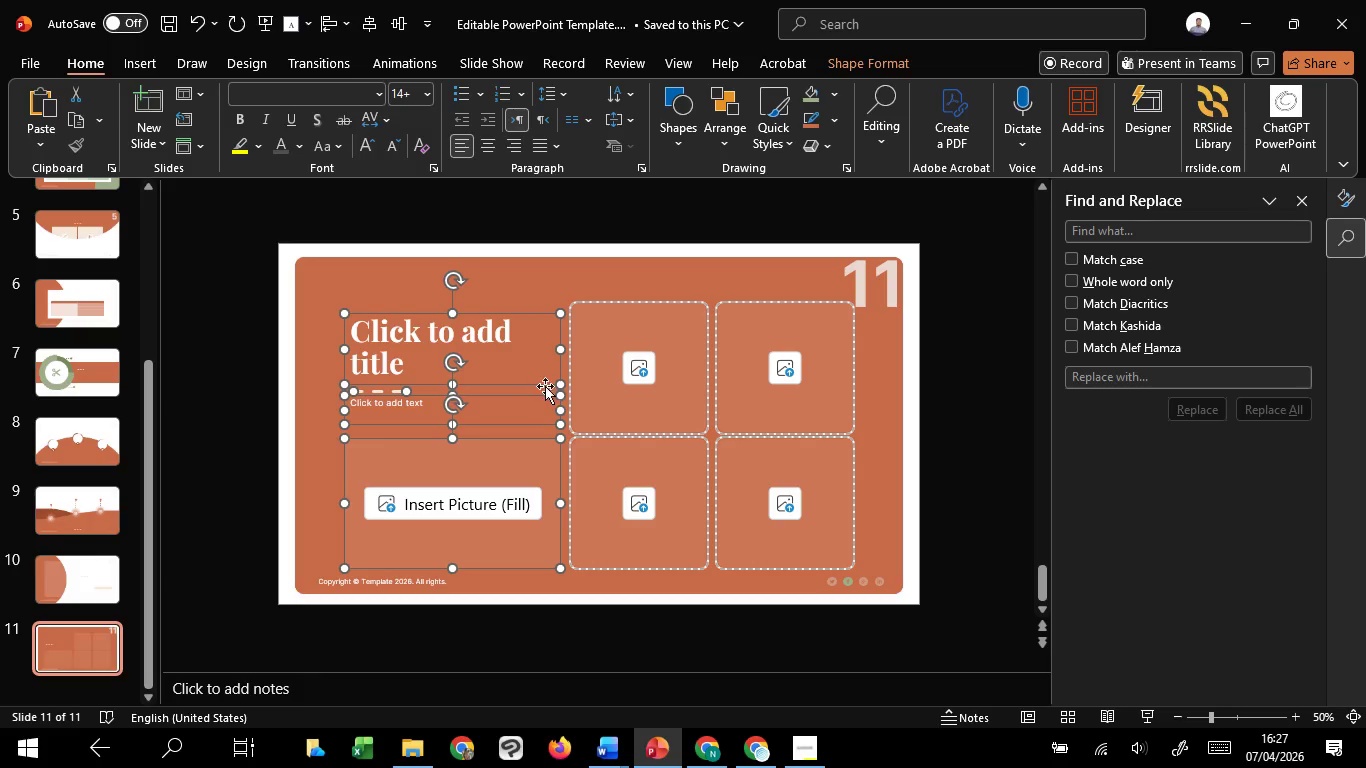 
hold_key(key=ShiftLeft, duration=1.52)
left_click([594, 412])
 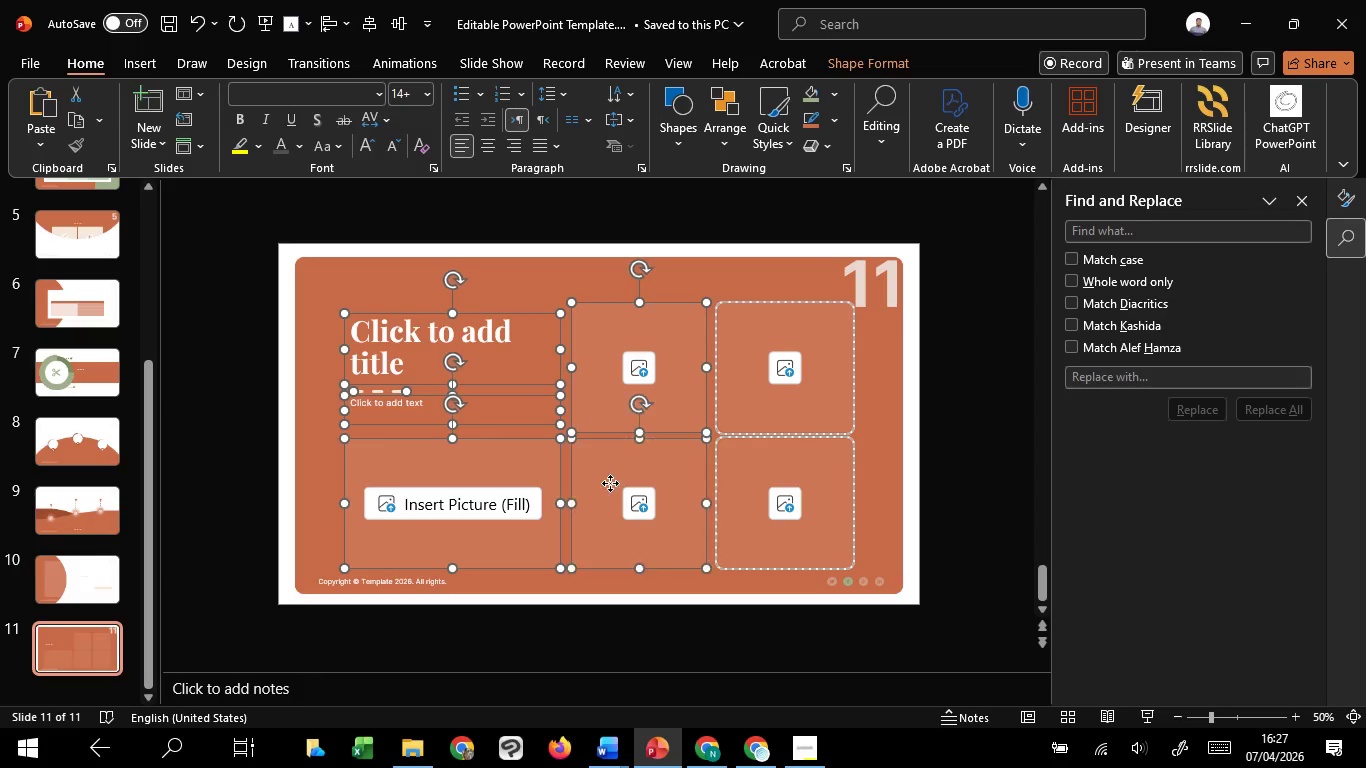 
double_click([610, 483])
 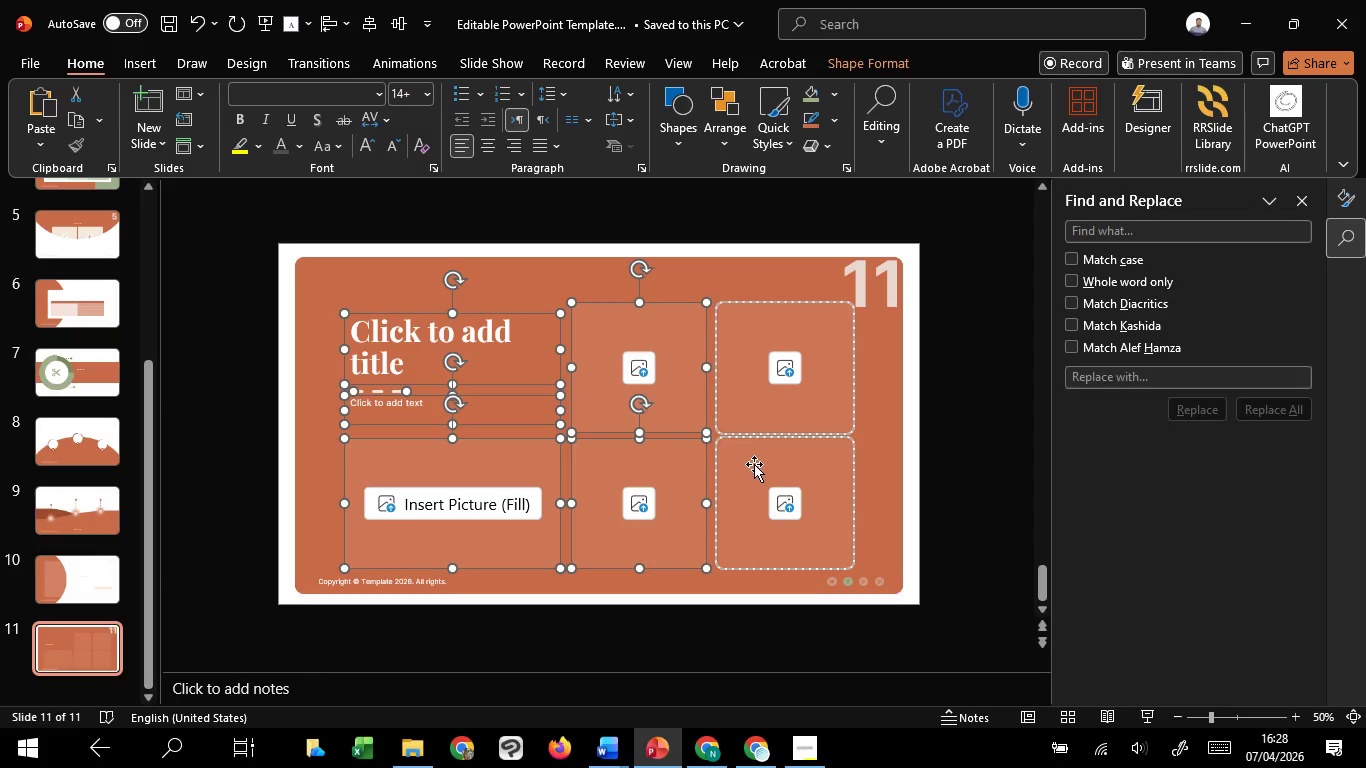 
triple_click([754, 464])
 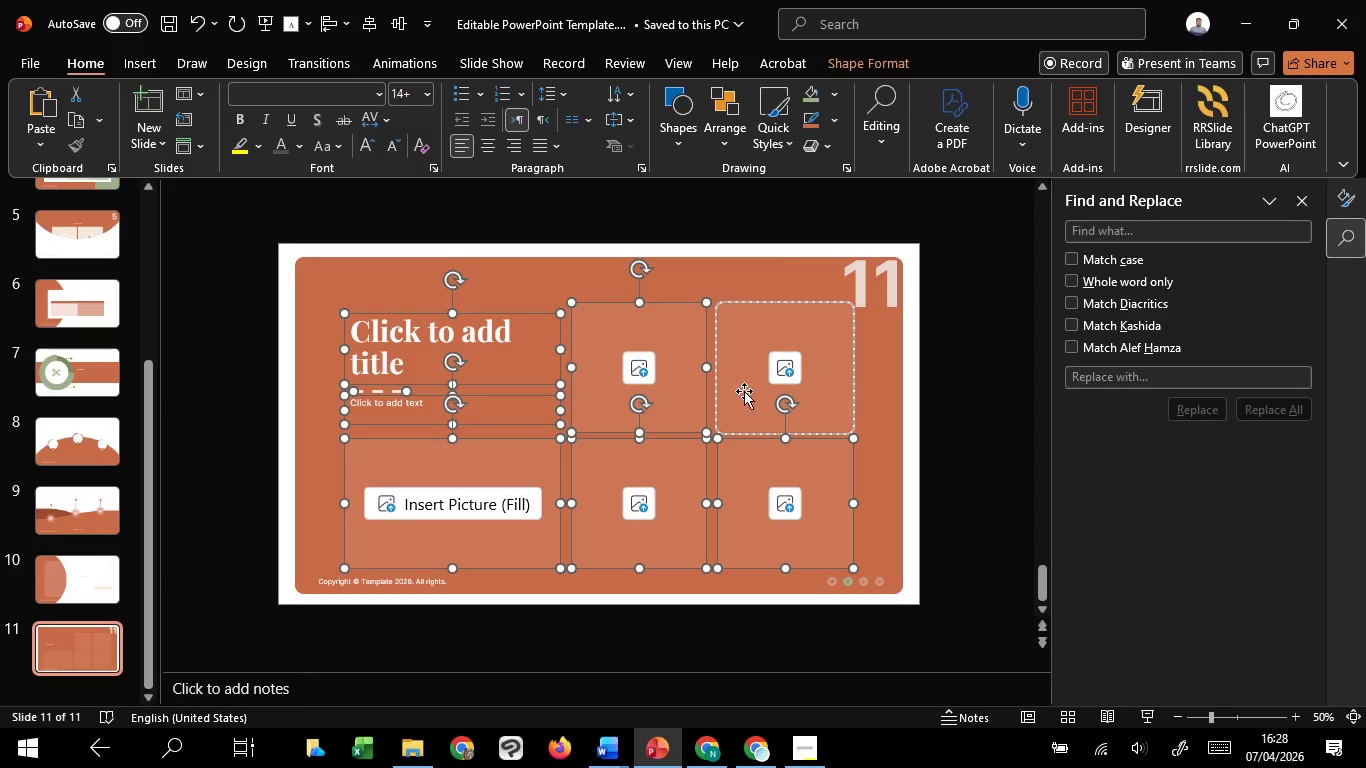 
triple_click([744, 391])
 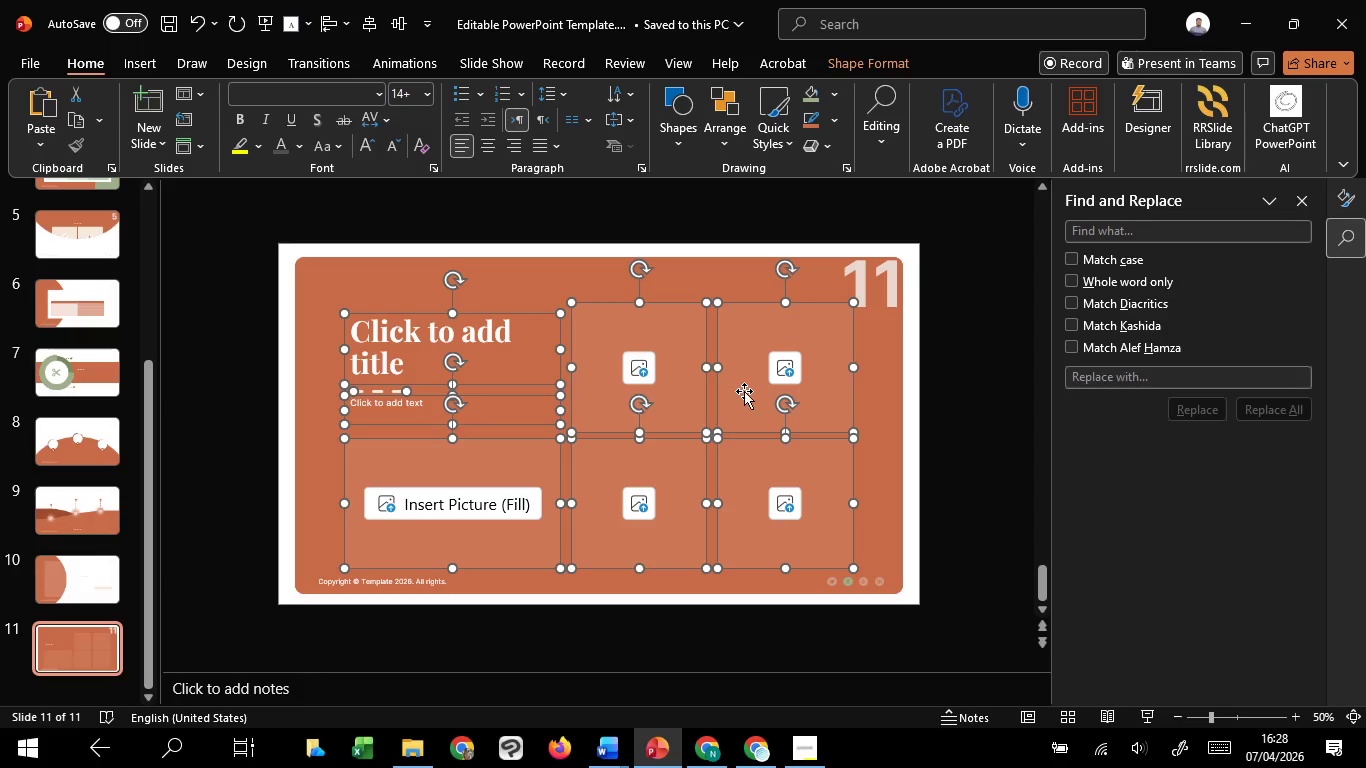 
key(Shift+ShiftLeft)
 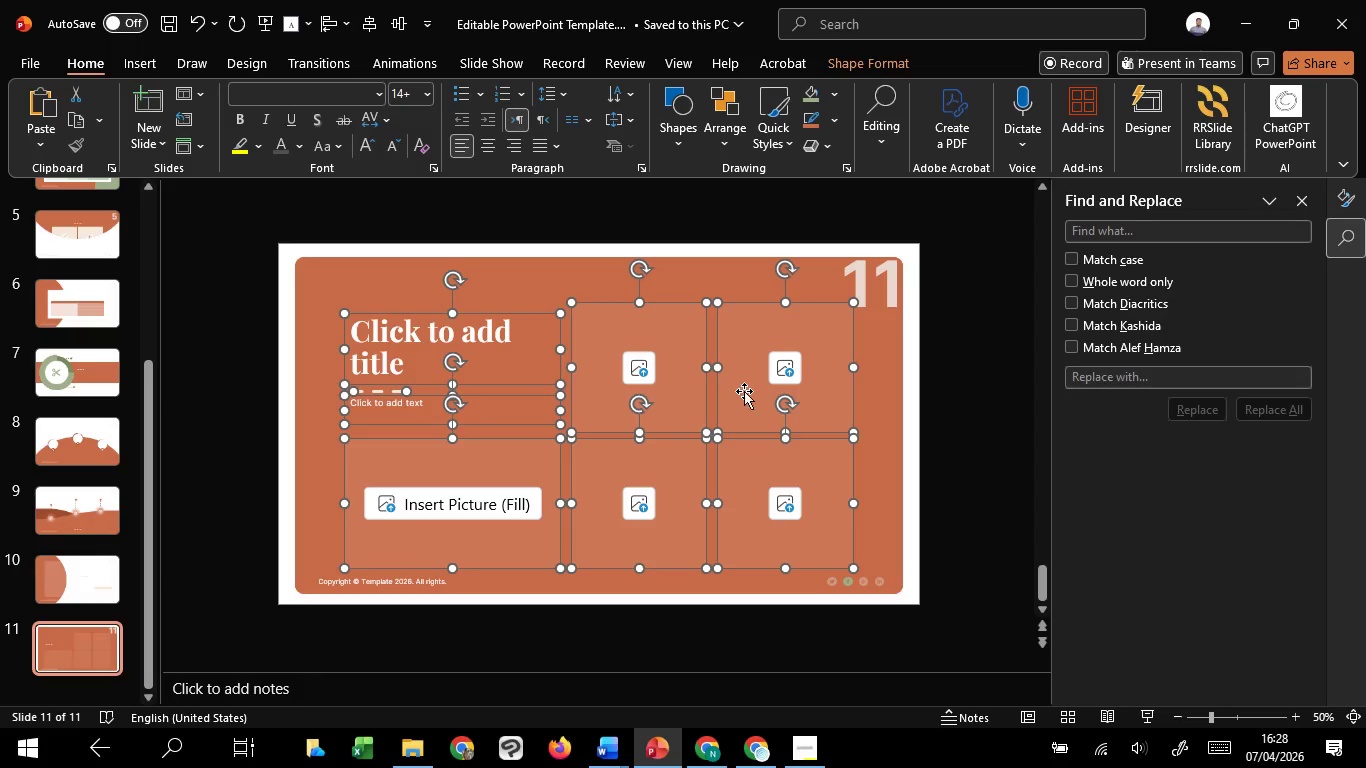 
key(Shift+ShiftLeft)
 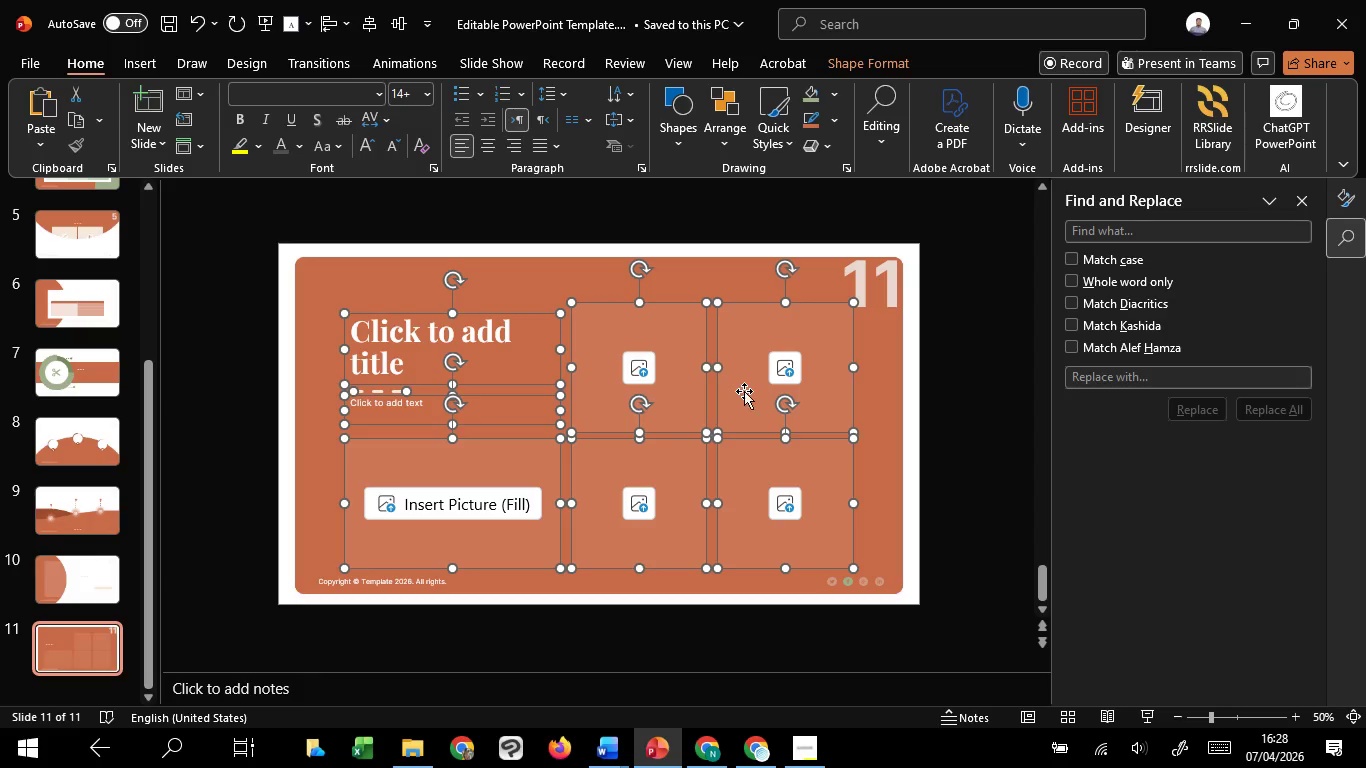 
key(Shift+ShiftLeft)
 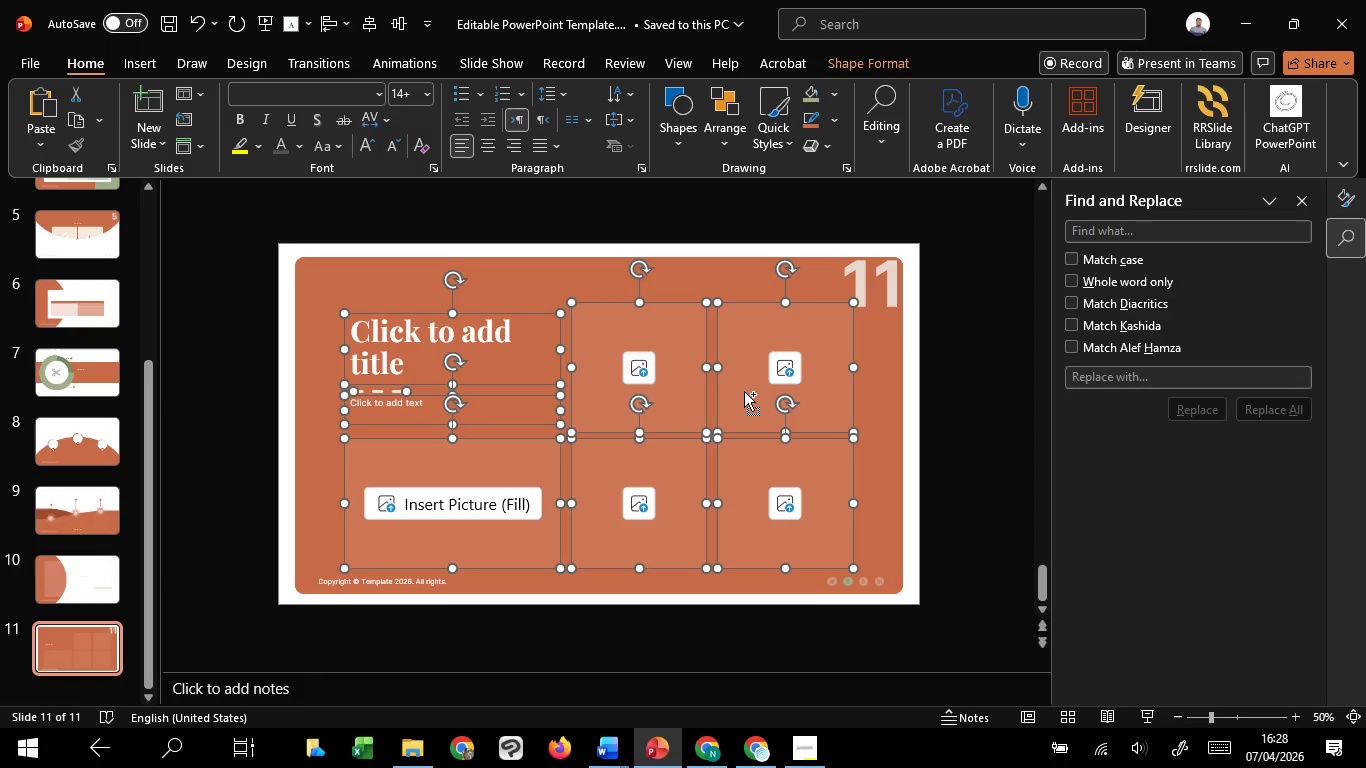 
key(Shift+ShiftLeft)
 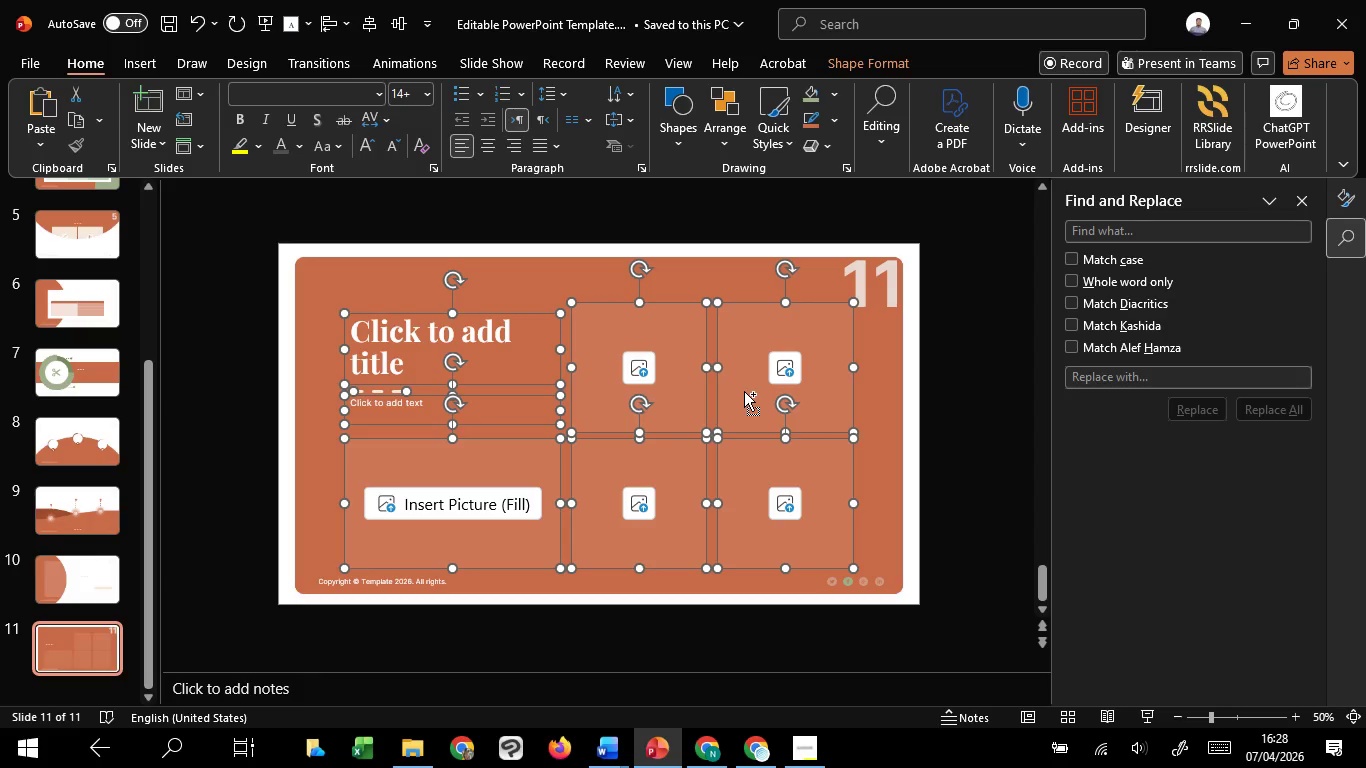 
key(Control+G)
 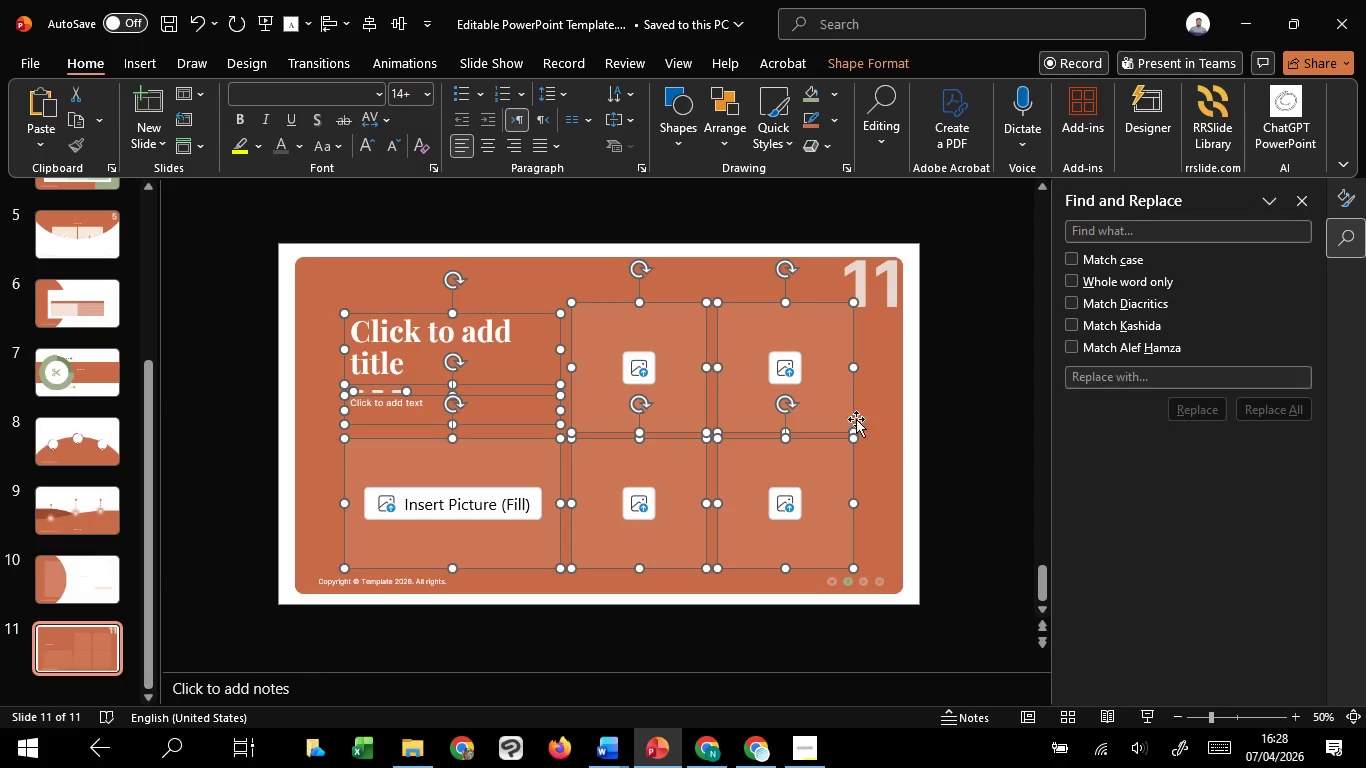 
hold_key(key=ShiftLeft, duration=1.52)
 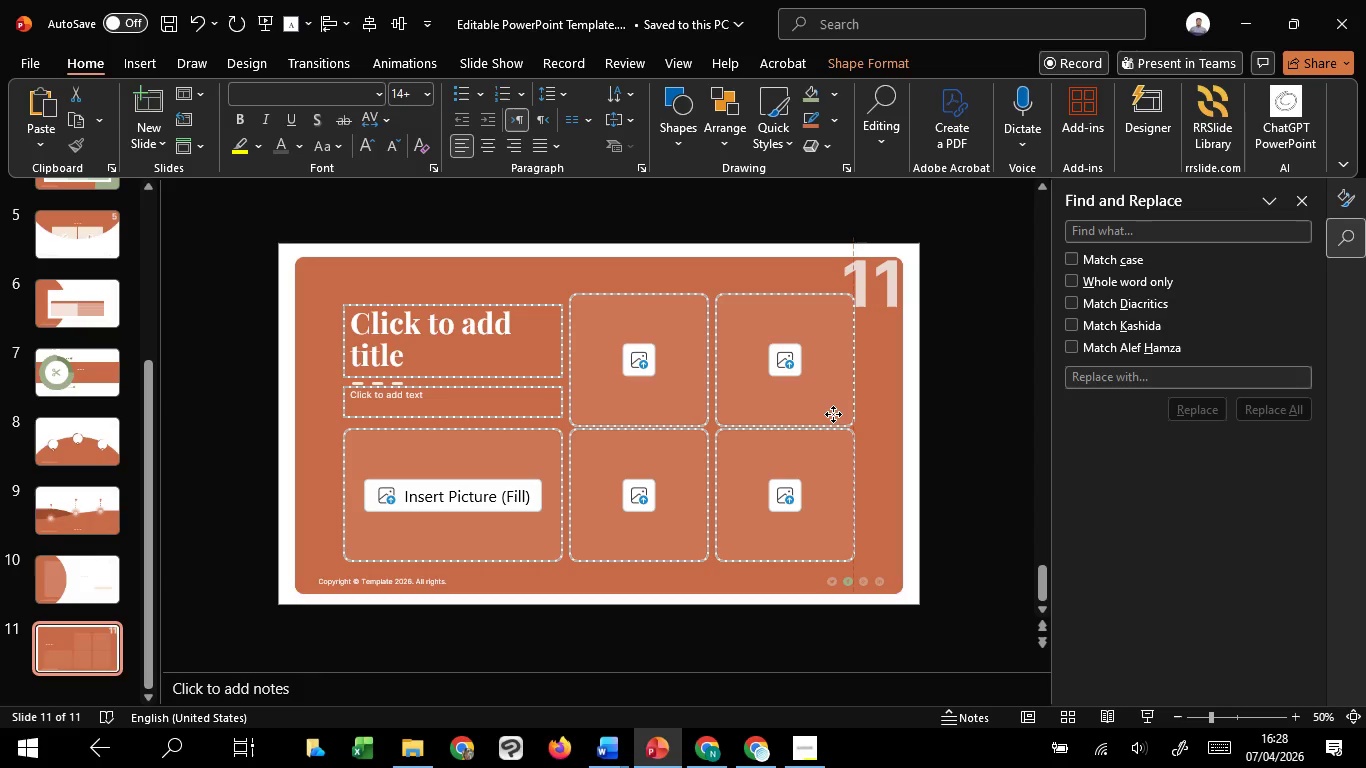 
hold_key(key=ShiftLeft, duration=1.5)
 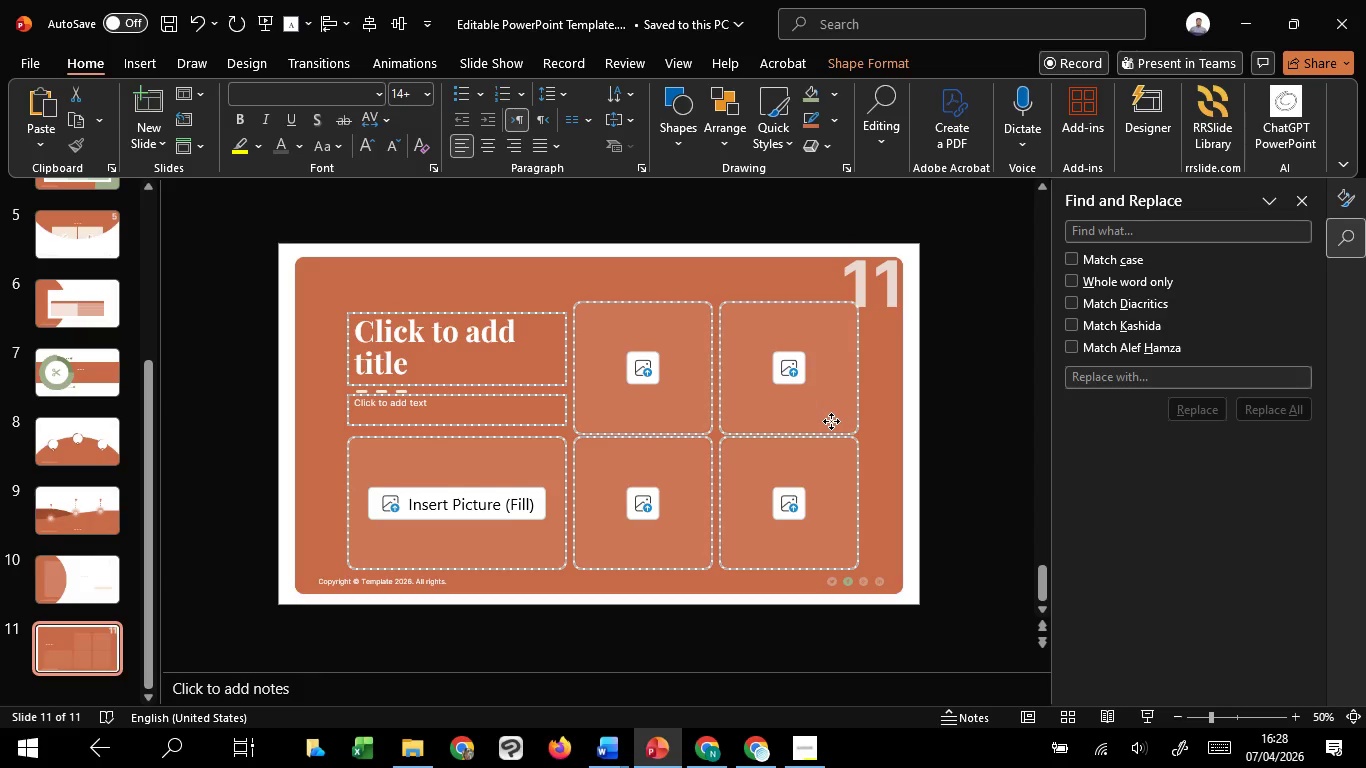 
hold_key(key=ShiftLeft, duration=1.53)
 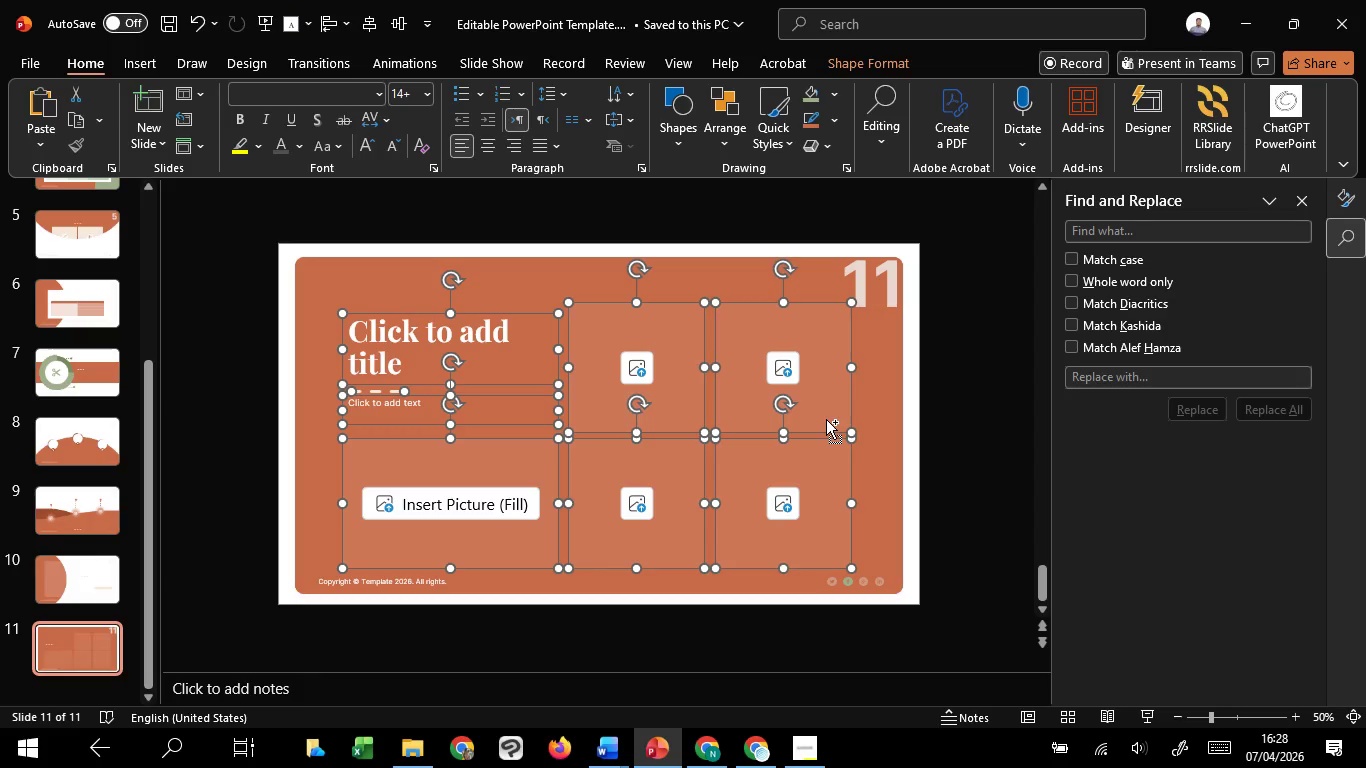 
hold_key(key=ShiftLeft, duration=0.36)
 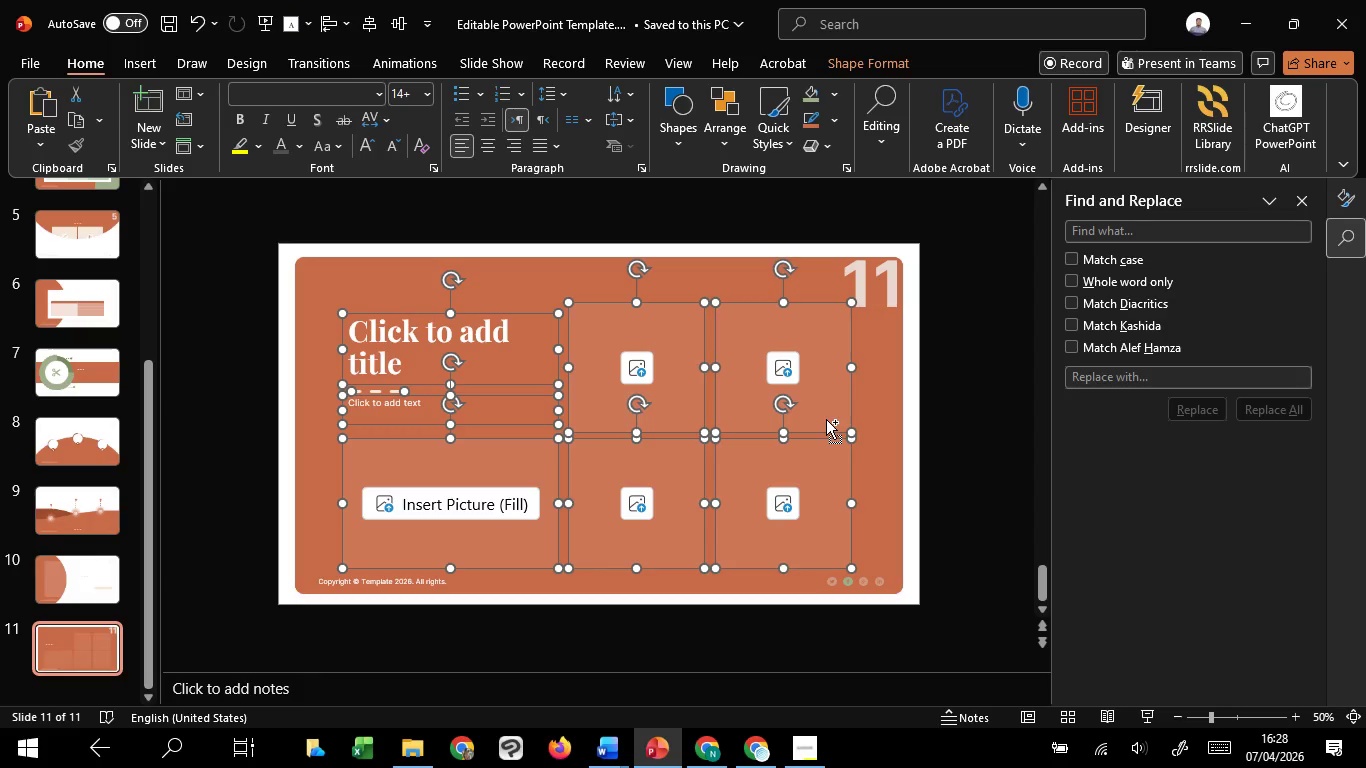 
key(Control+Z)
 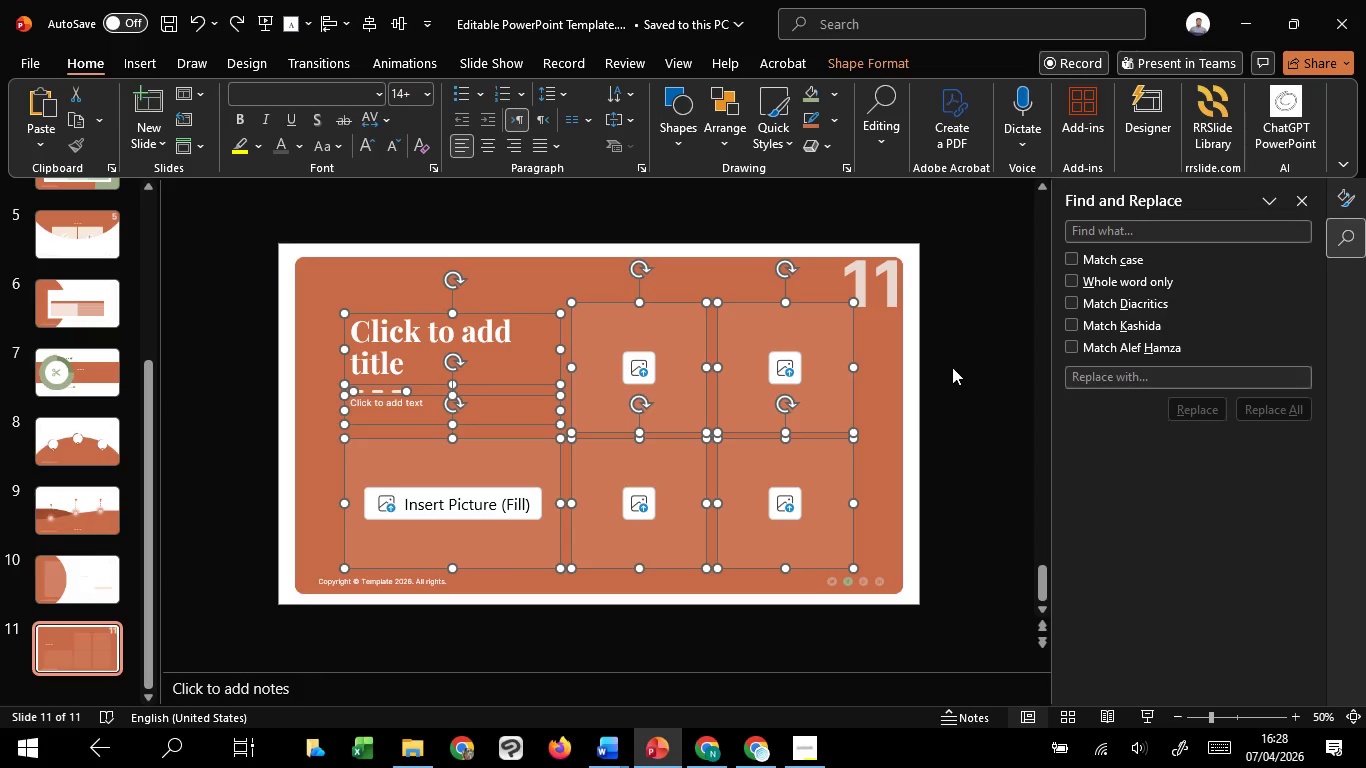 
left_click([956, 362])
 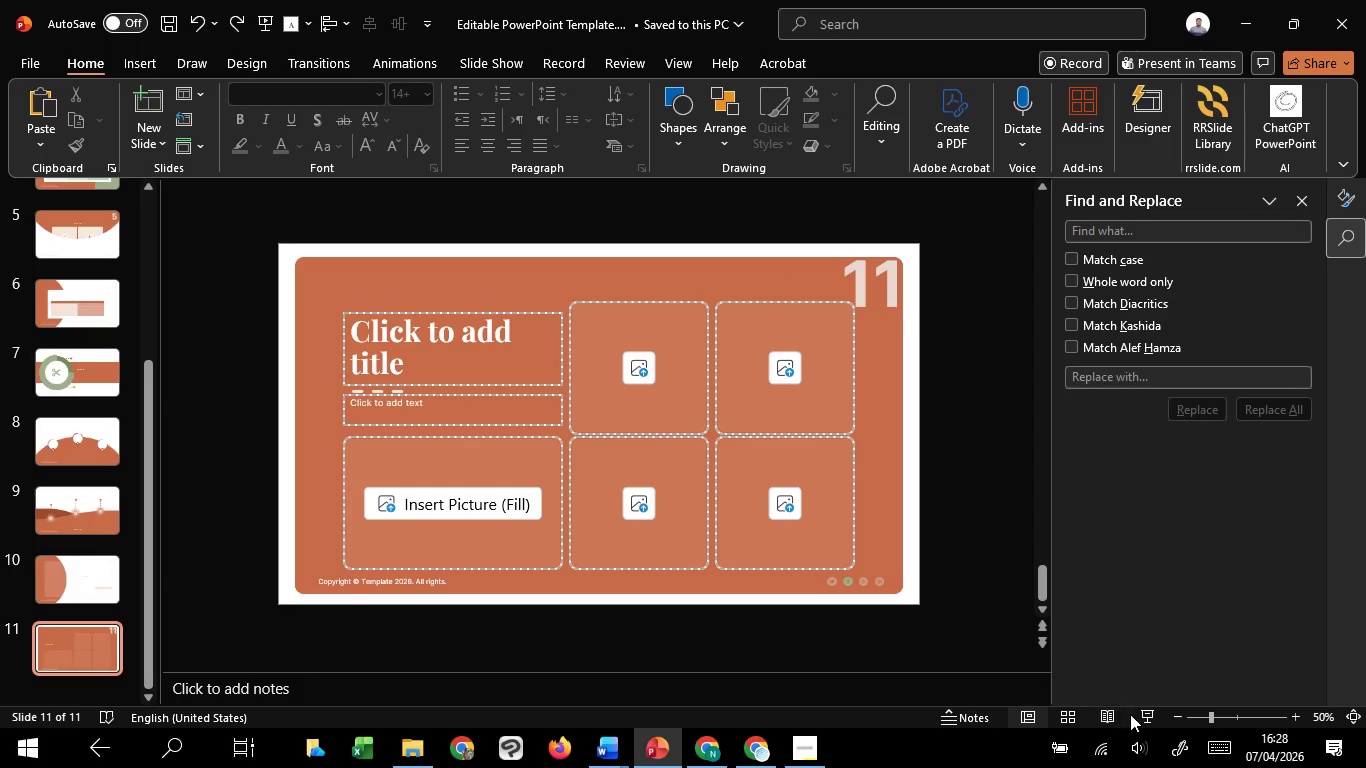 
left_click([1133, 714])
 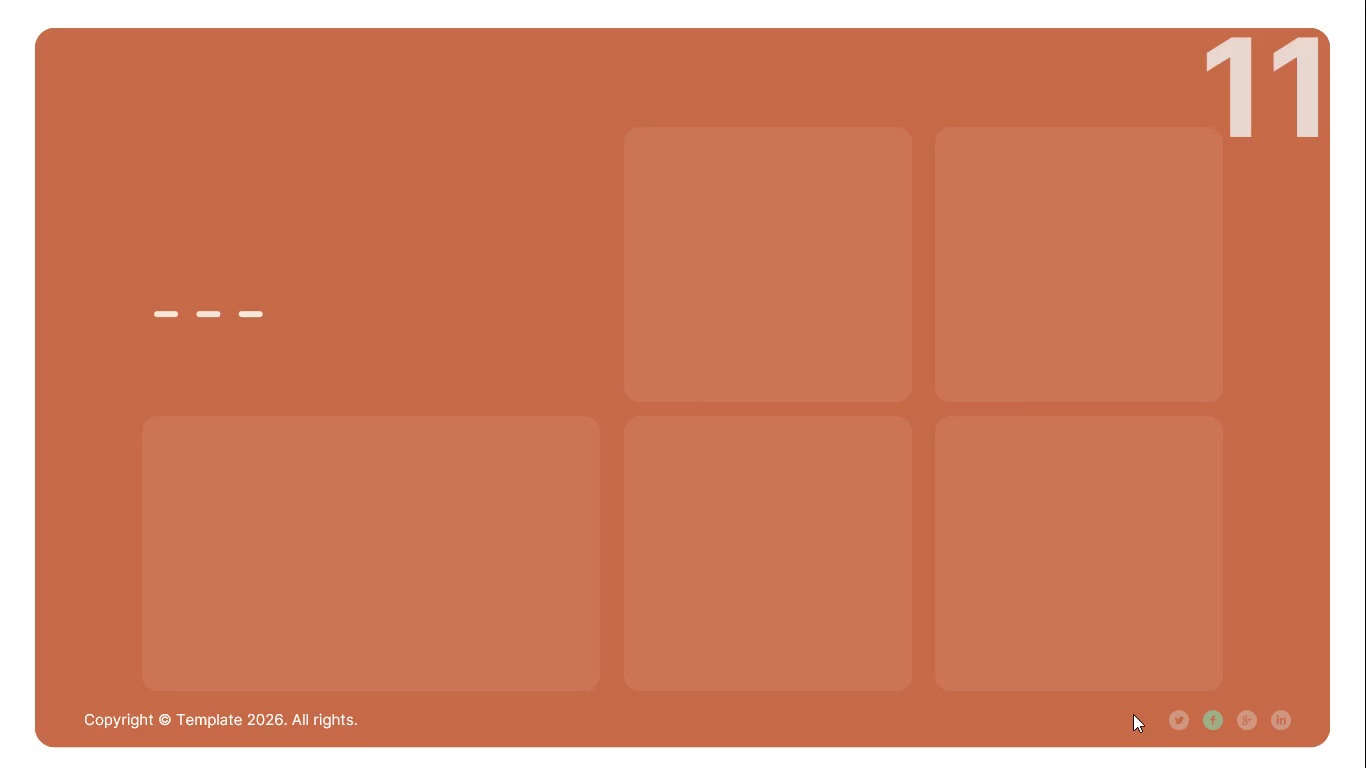 
key(Escape)
 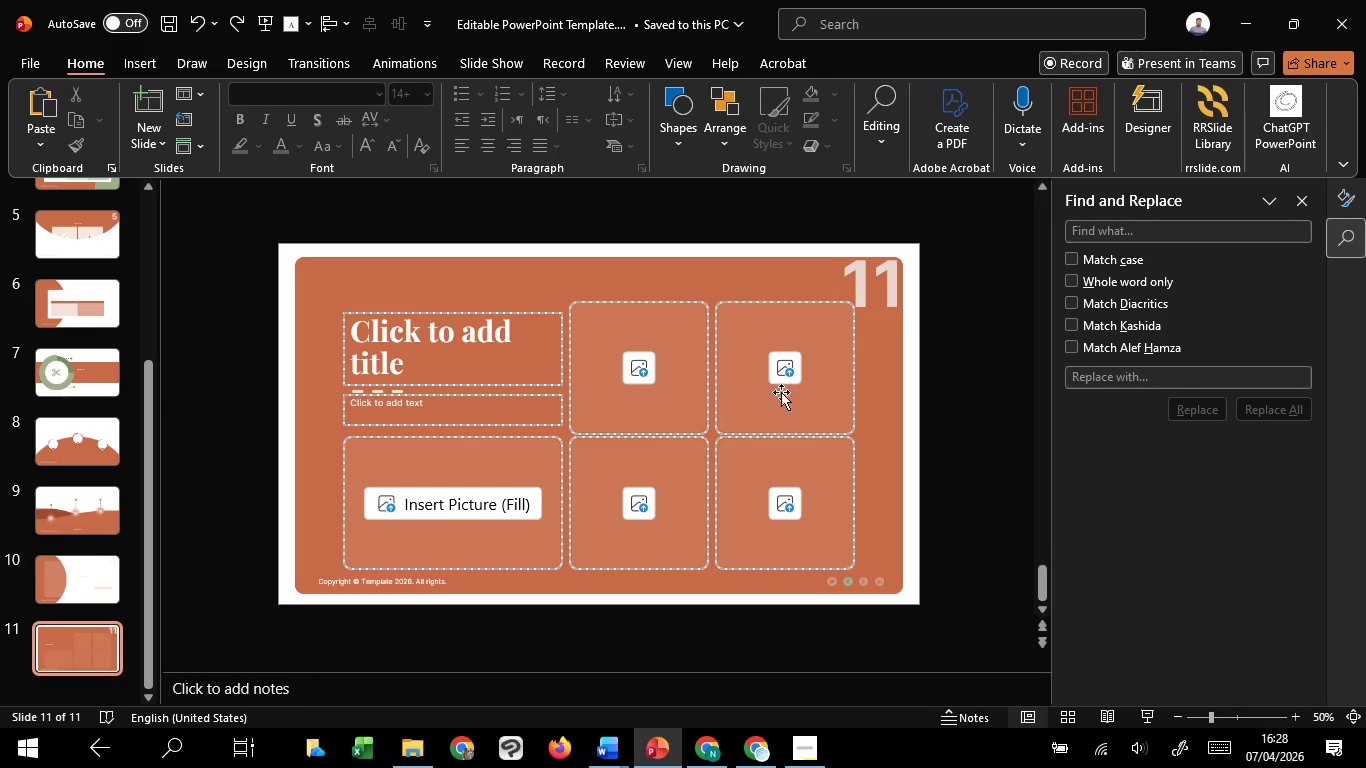 
left_click([786, 400])
 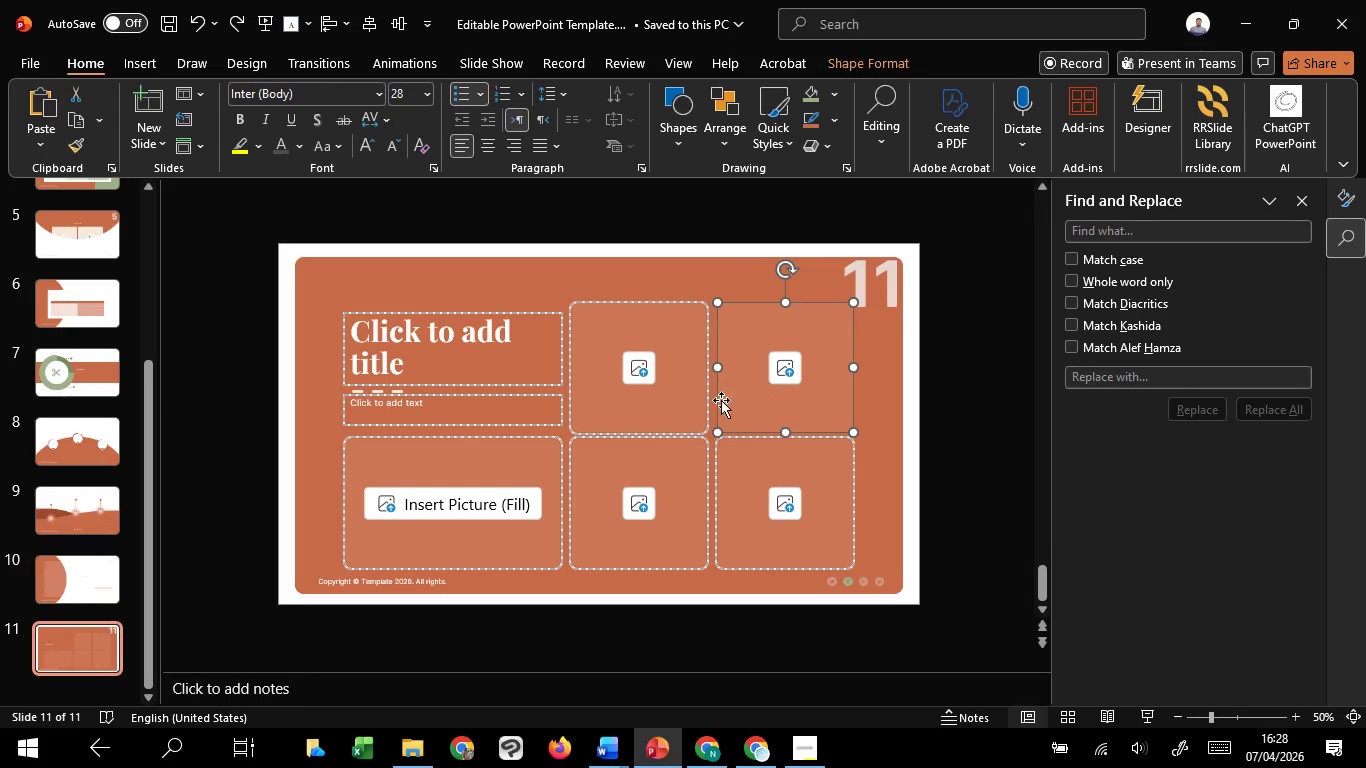 
hold_key(key=ShiftLeft, duration=1.52)
double_click([684, 399])
 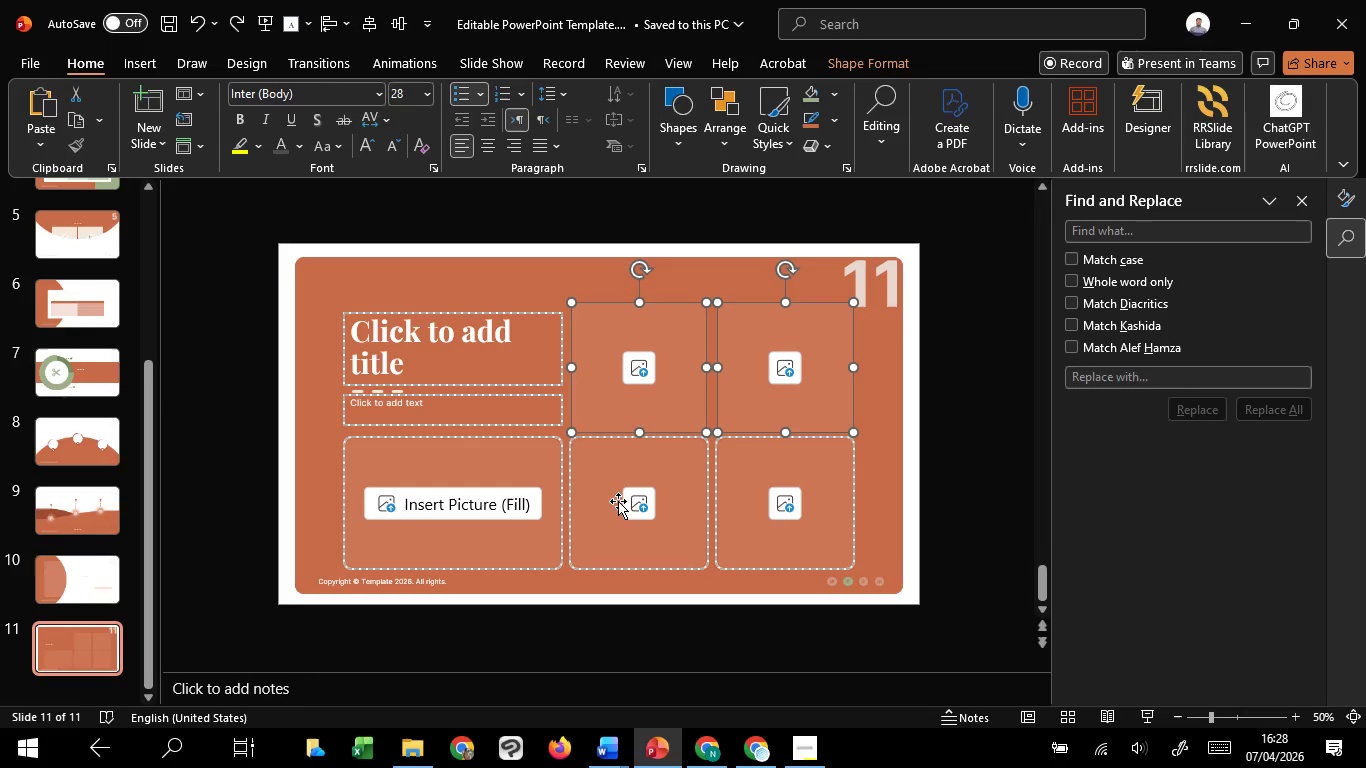 
triple_click([618, 501])
 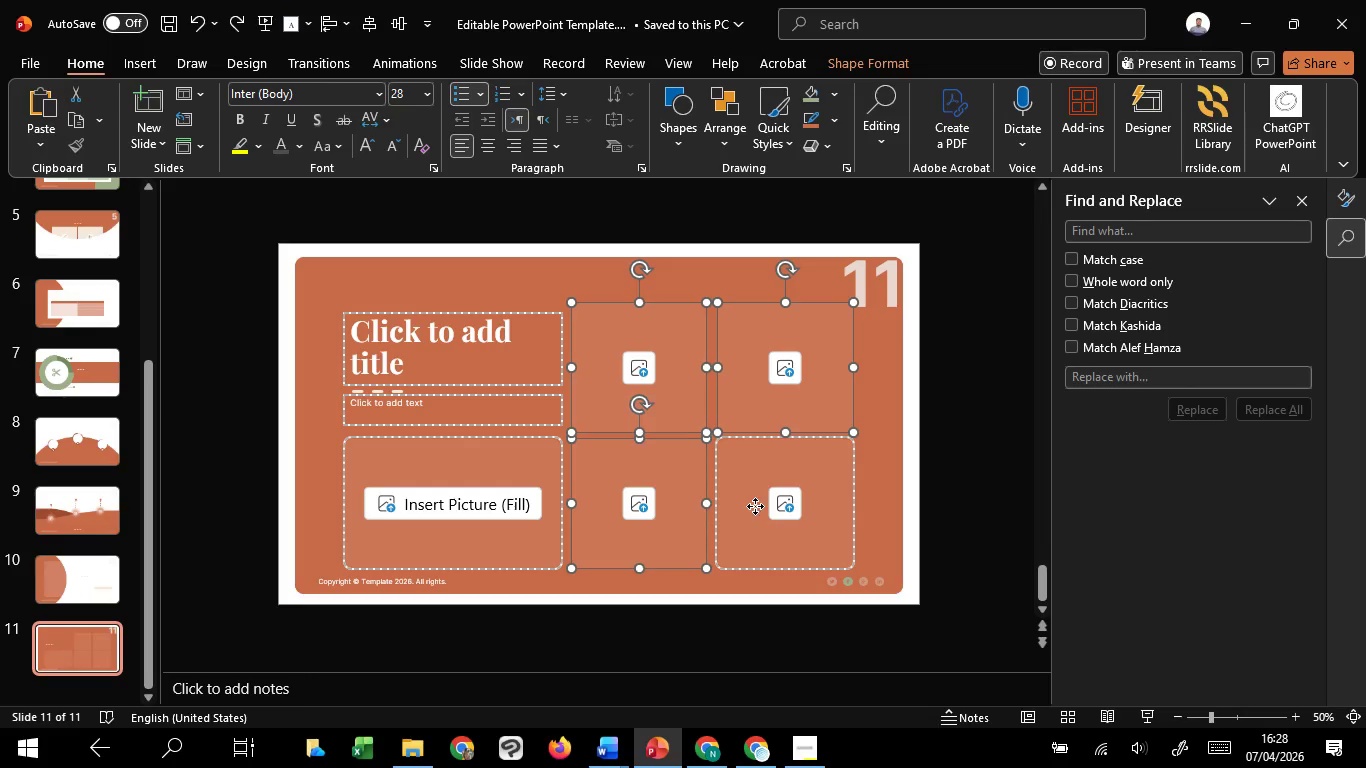 
triple_click([755, 506])
 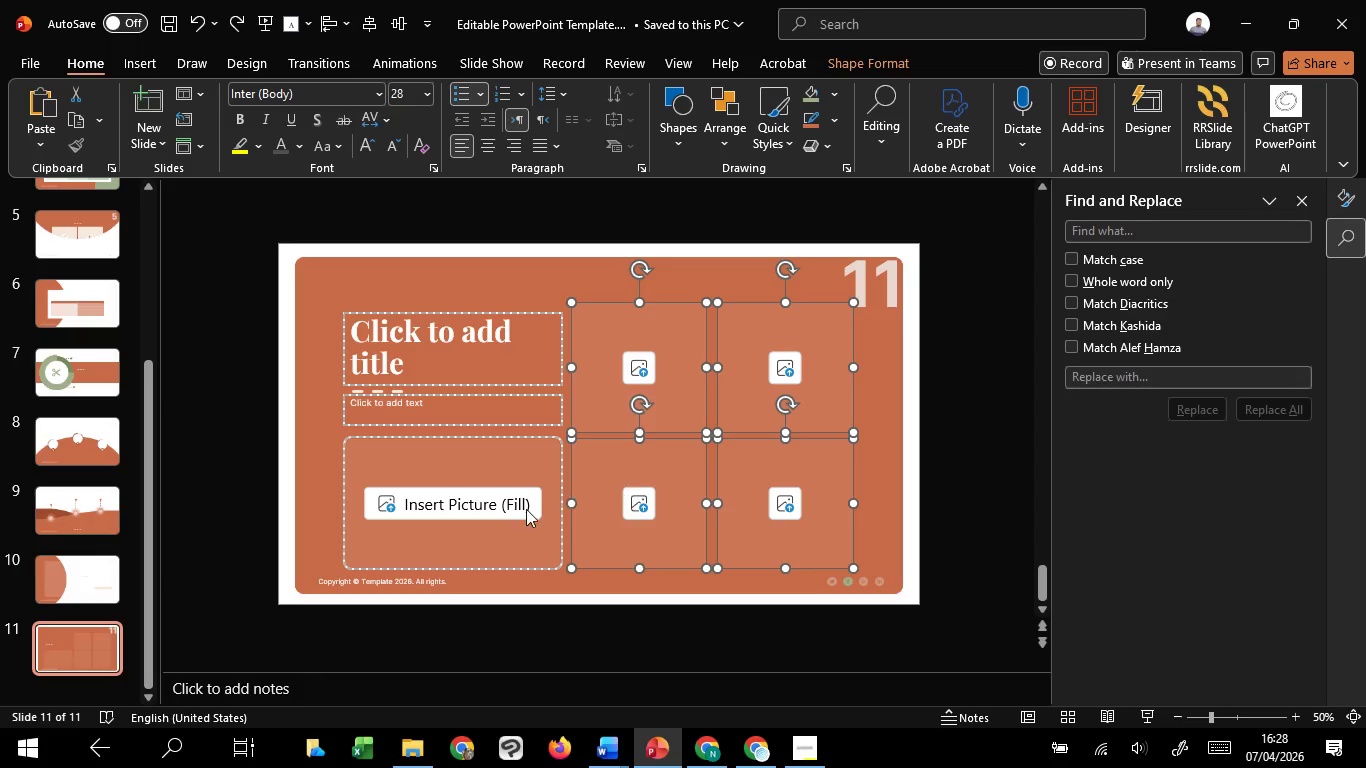 
hold_key(key=ShiftLeft, duration=1.5)
left_click([526, 509])
 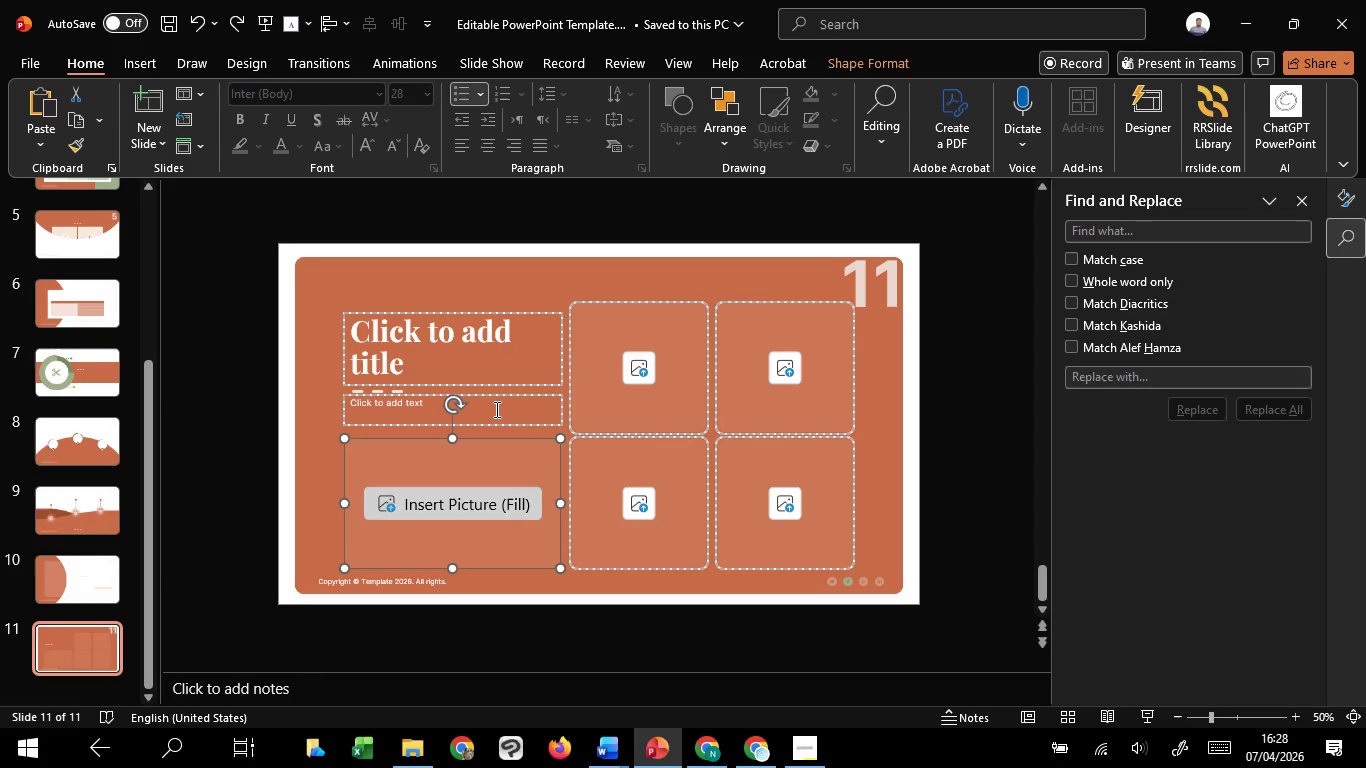 
left_click([495, 409])
 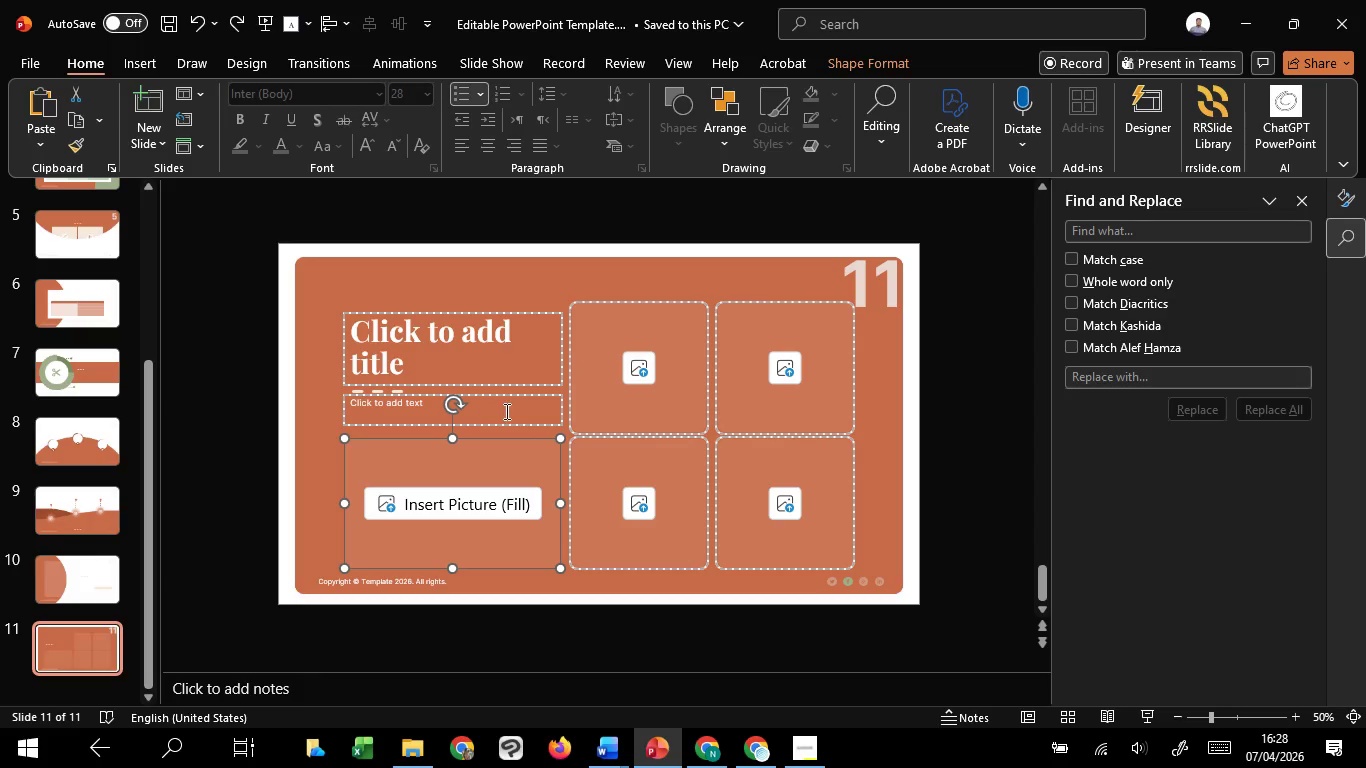 
hold_key(key=ShiftLeft, duration=1.51)
left_click([508, 411])
 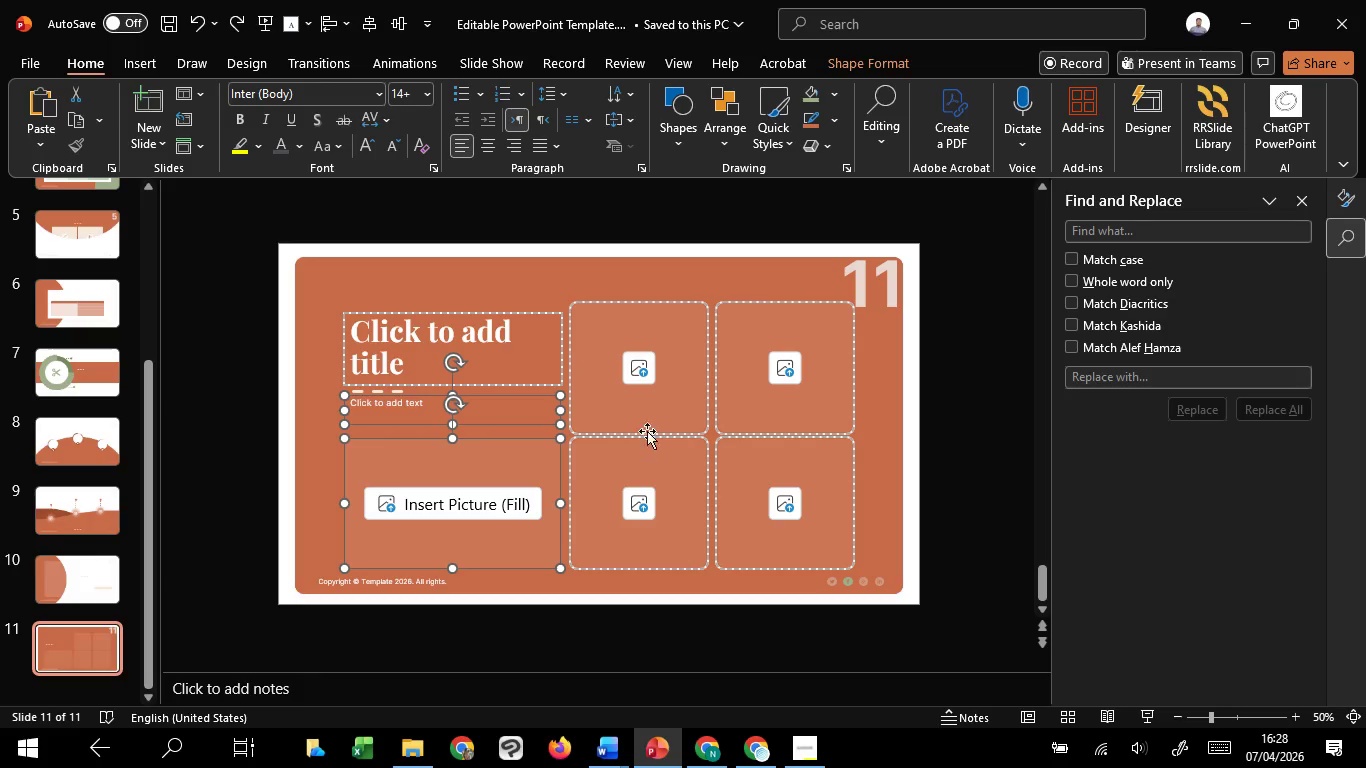 
left_click([654, 417])
 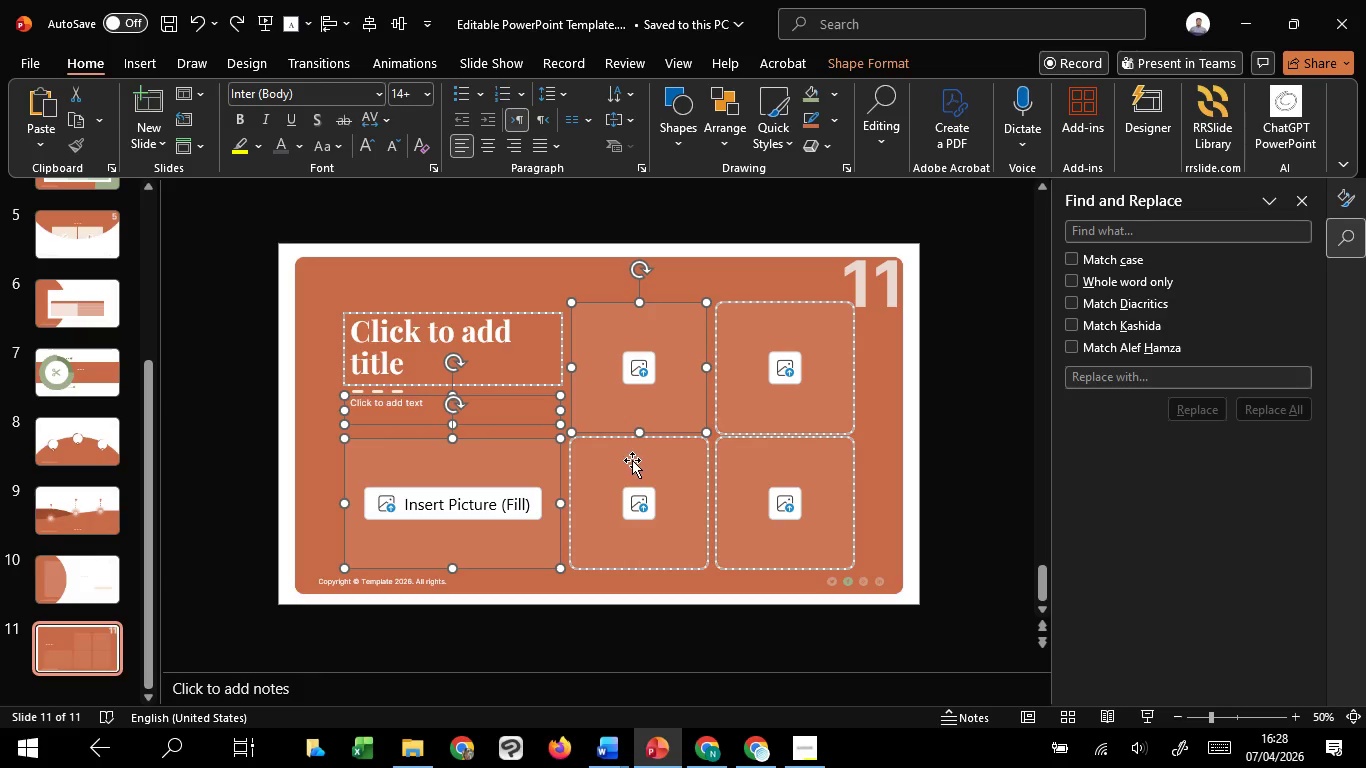 
hold_key(key=ShiftLeft, duration=1.5)
triple_click([748, 467])
 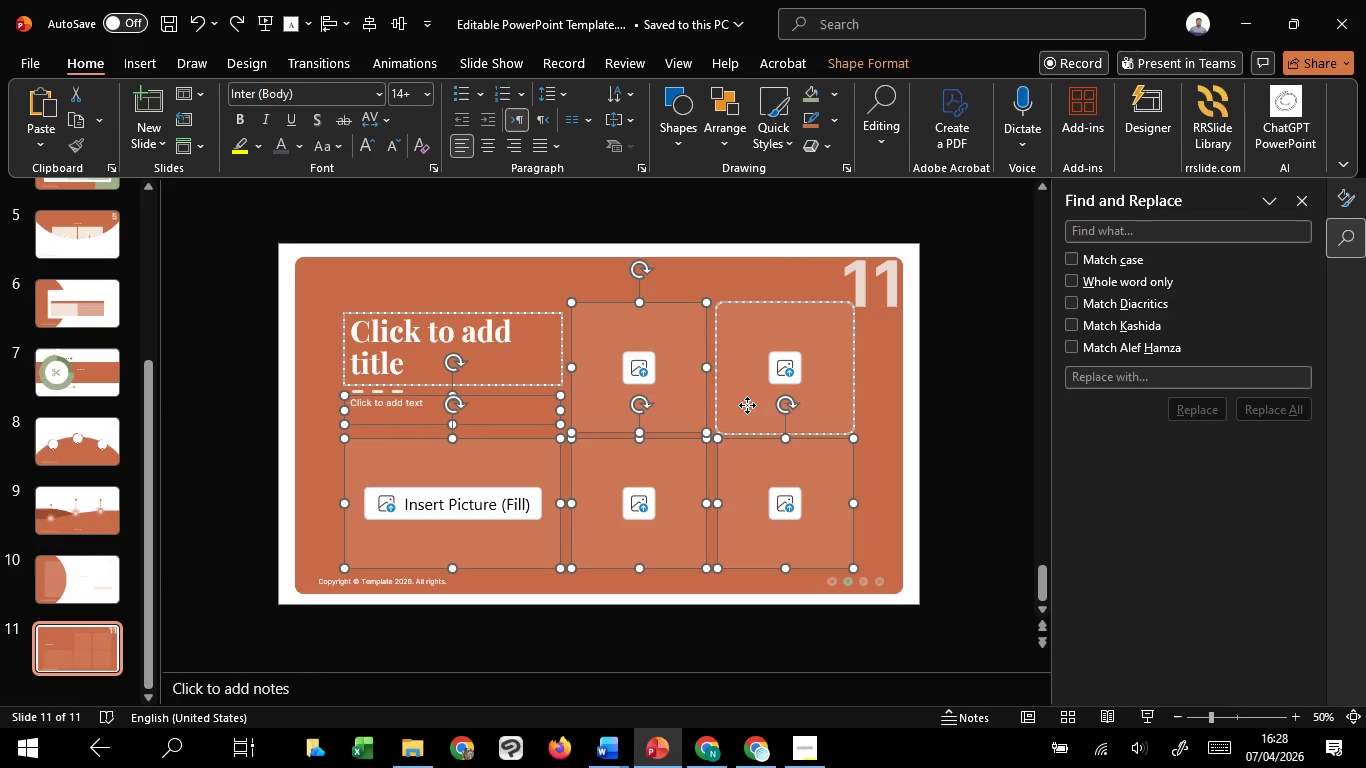 
triple_click([747, 405])
 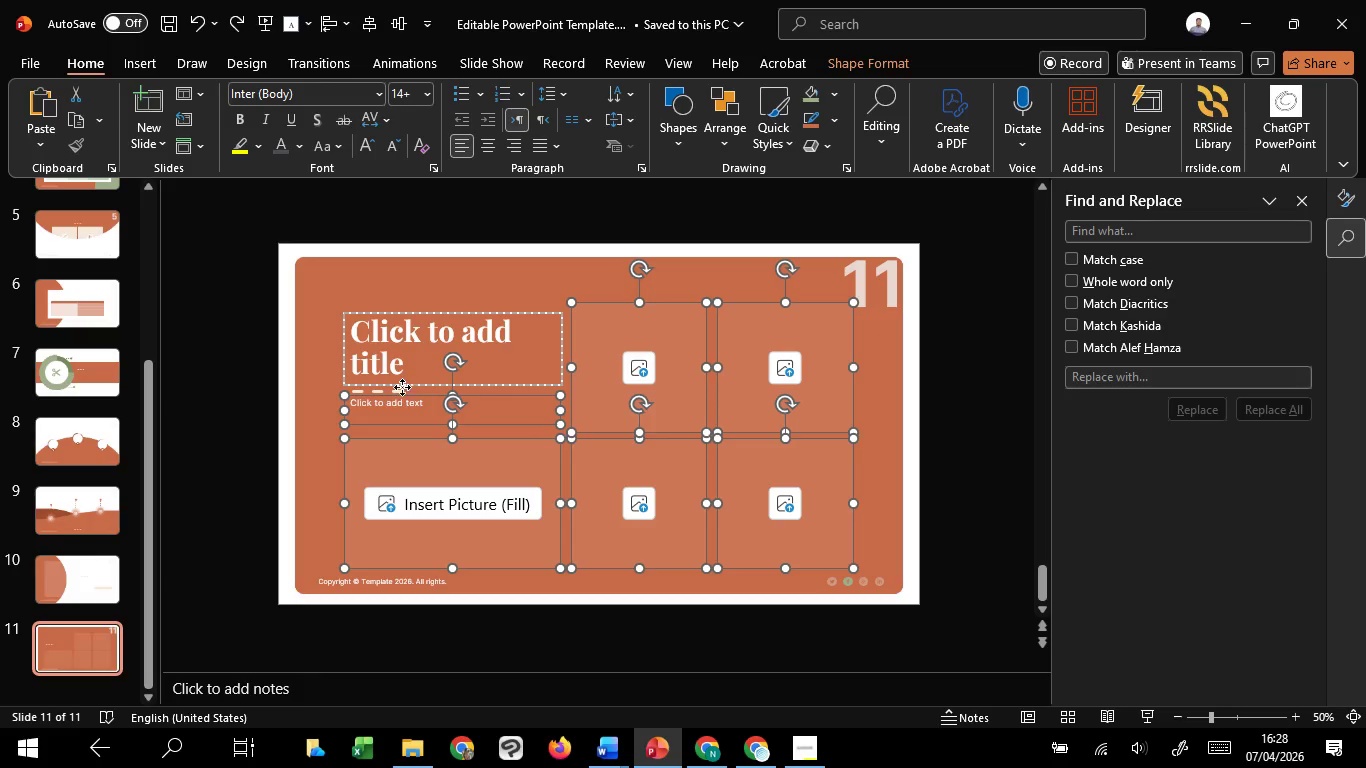 
left_click([402, 387])
 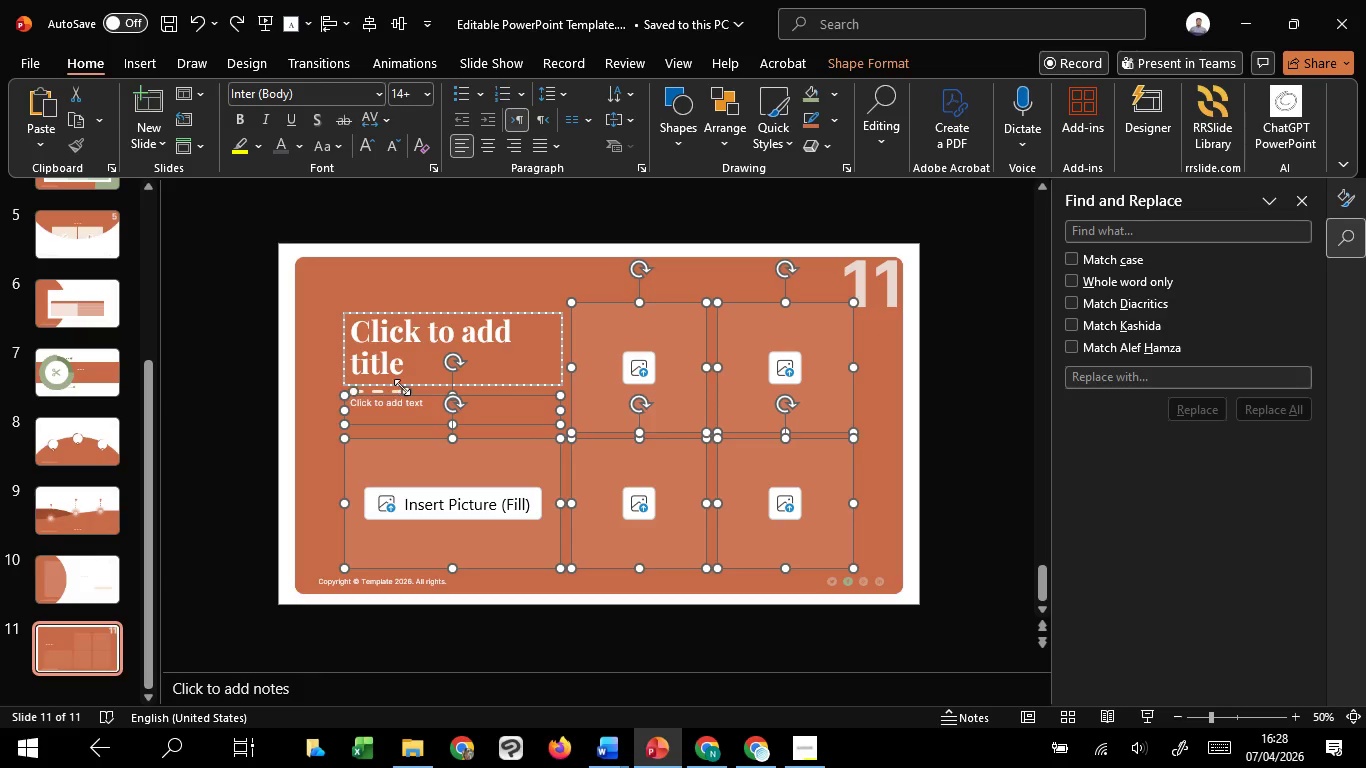 
hold_key(key=ShiftLeft, duration=1.25)
left_click([416, 375])
 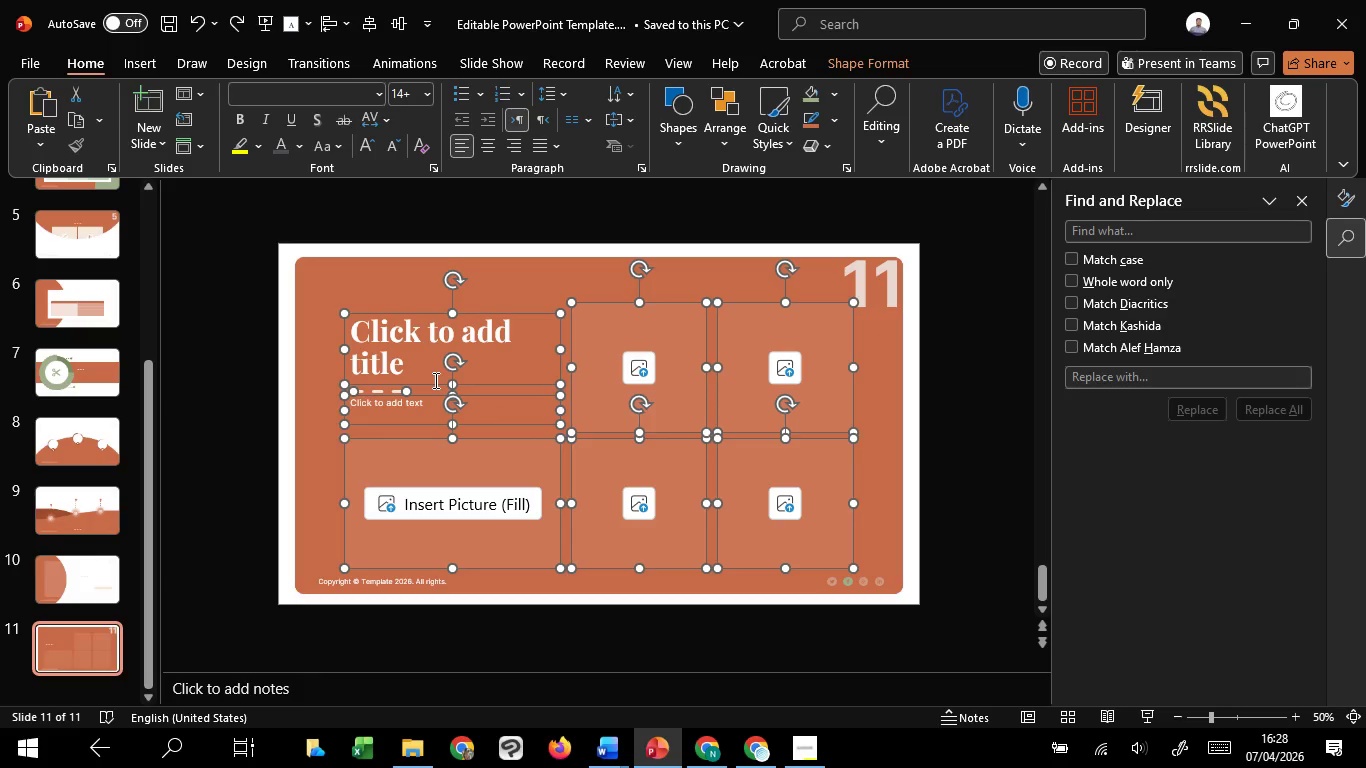 
hold_key(key=ShiftLeft, duration=1.52)
left_click_drag(start_coordinate=[434, 383], to_coordinate=[436, 377])
 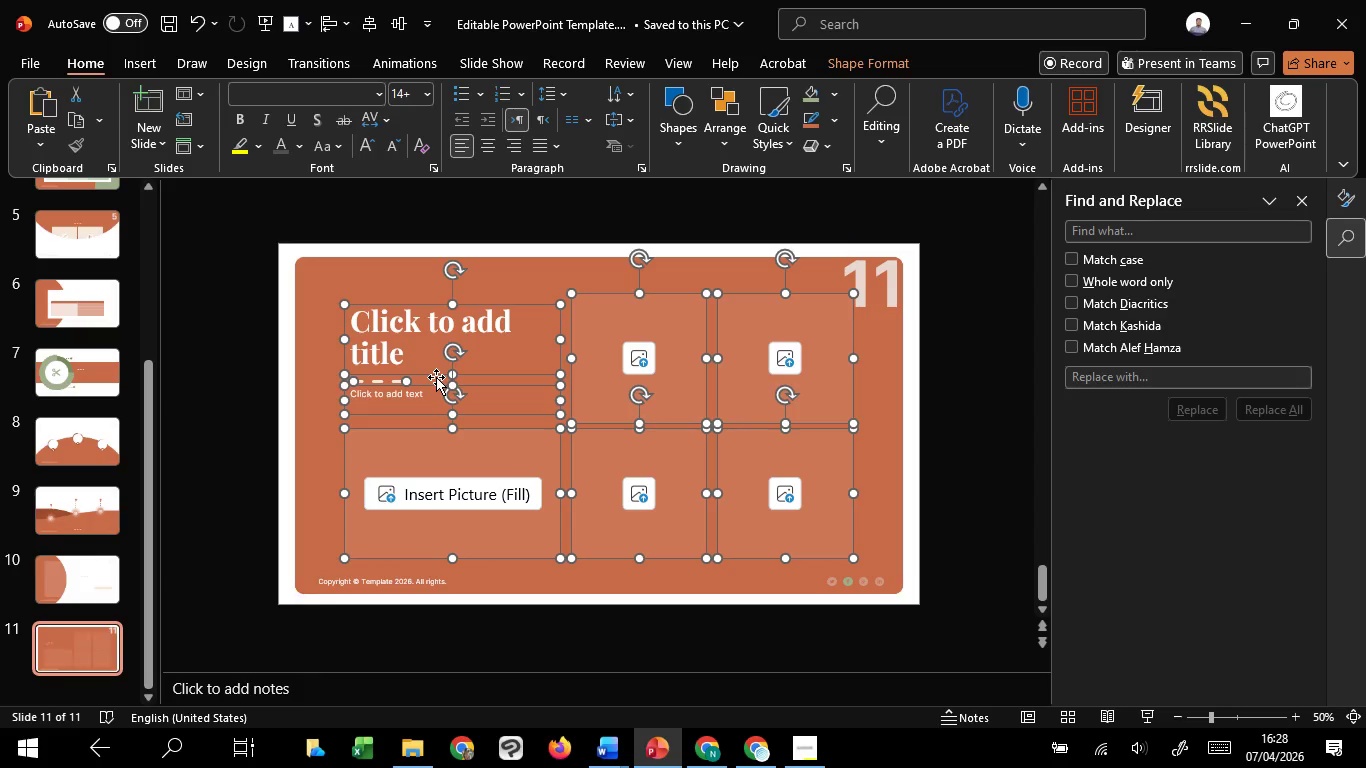 
hold_key(key=ShiftLeft, duration=1.5)
 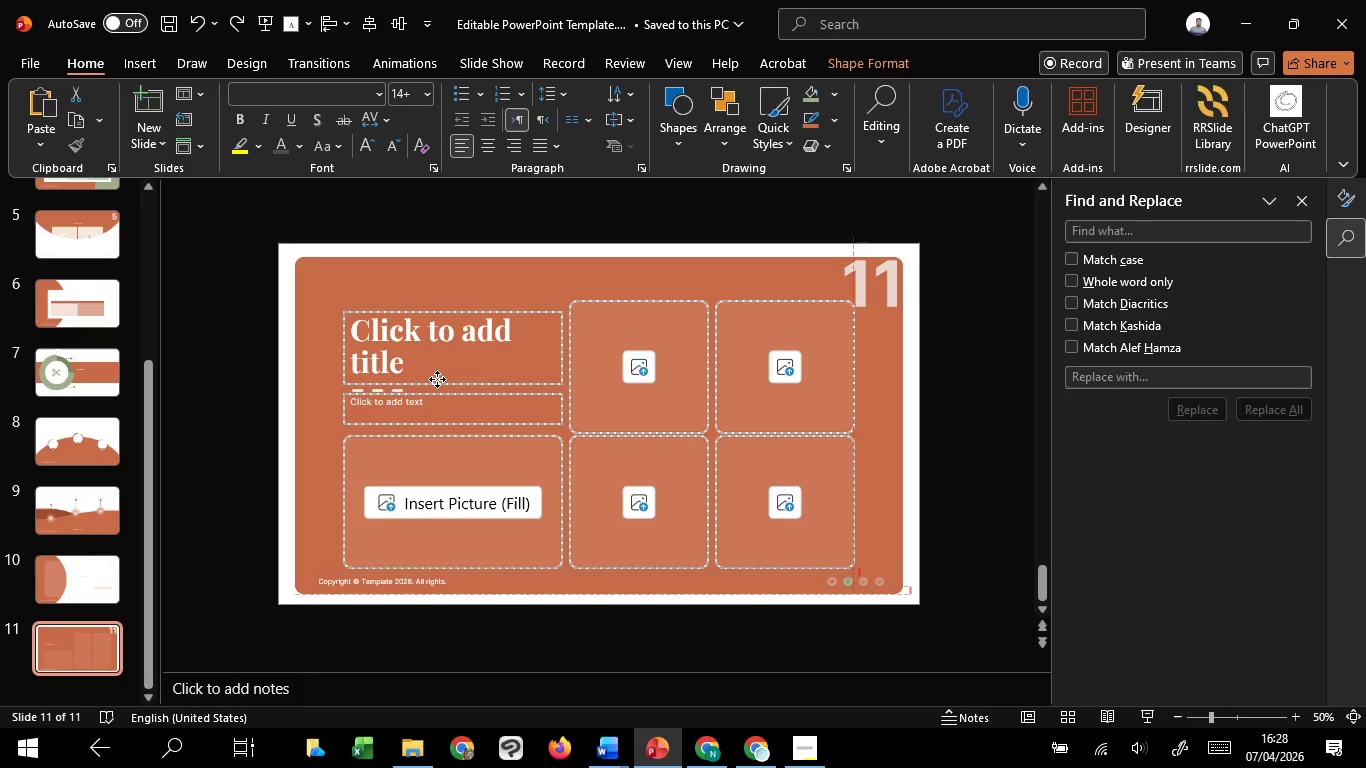 
hold_key(key=ShiftLeft, duration=1.51)
 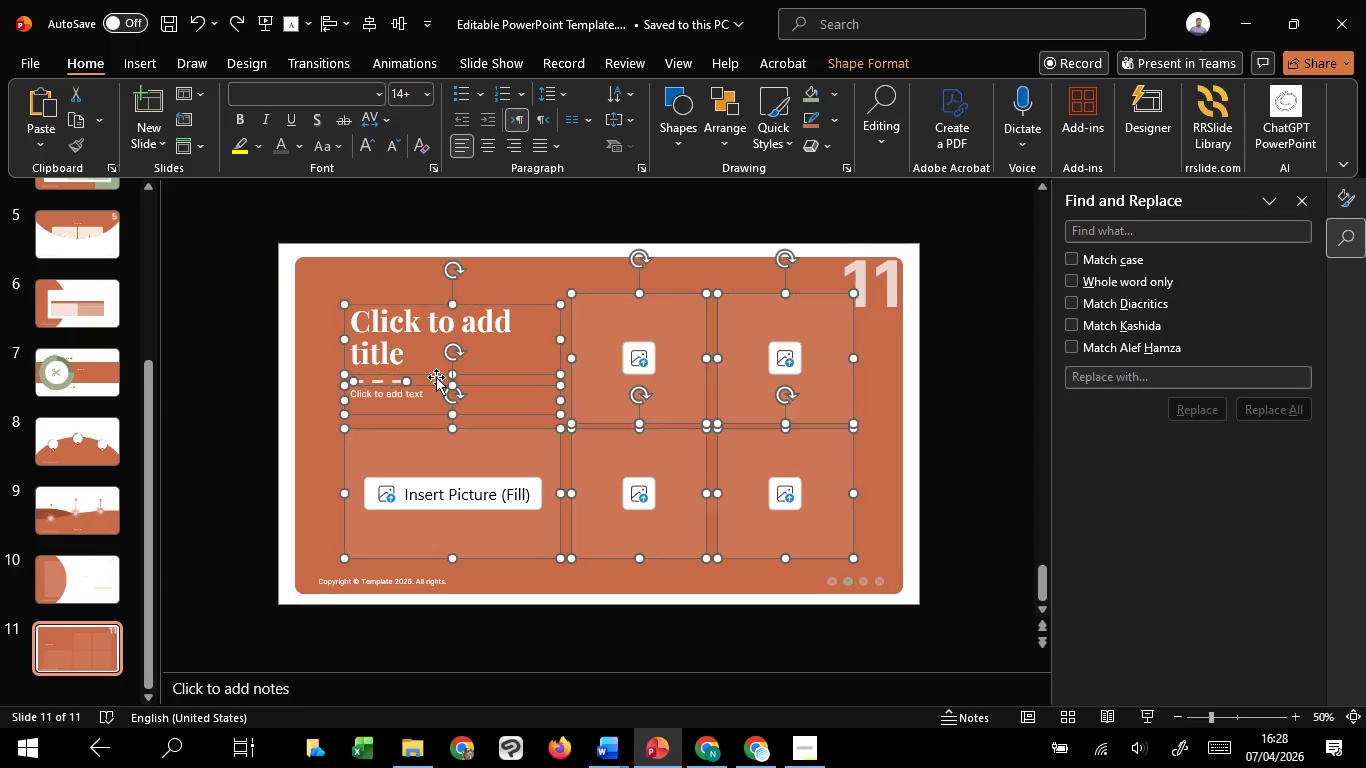 
hold_key(key=ShiftLeft, duration=0.7)
 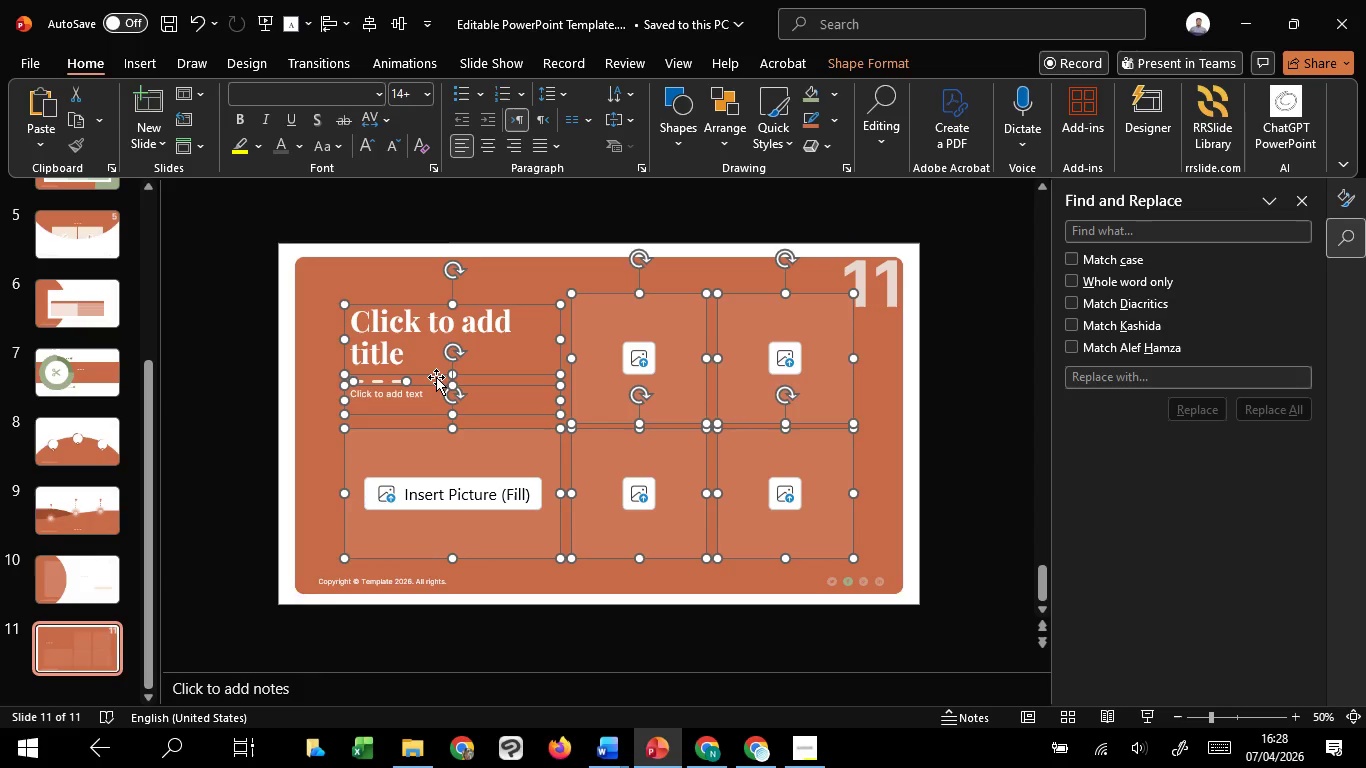 
key(ArrowDown)
 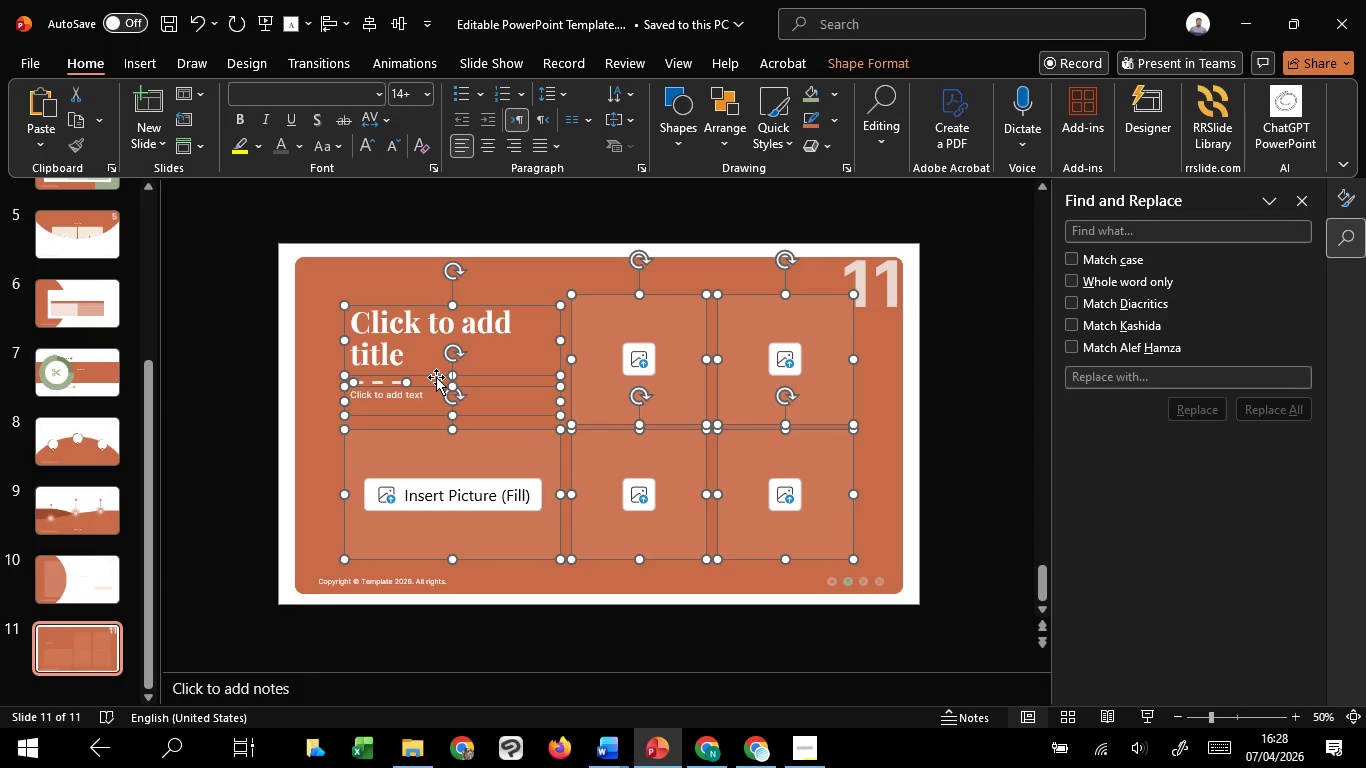 
key(ArrowDown)
 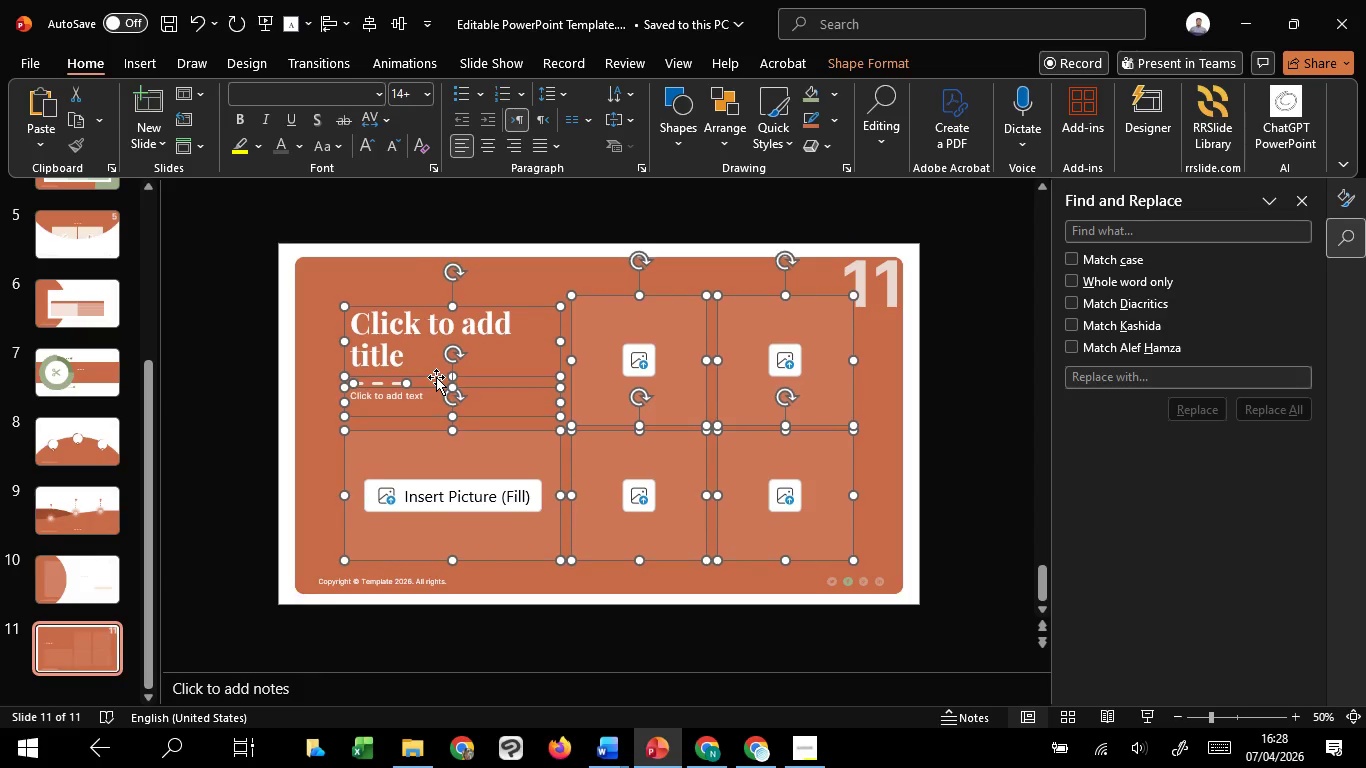 
key(ArrowDown)
 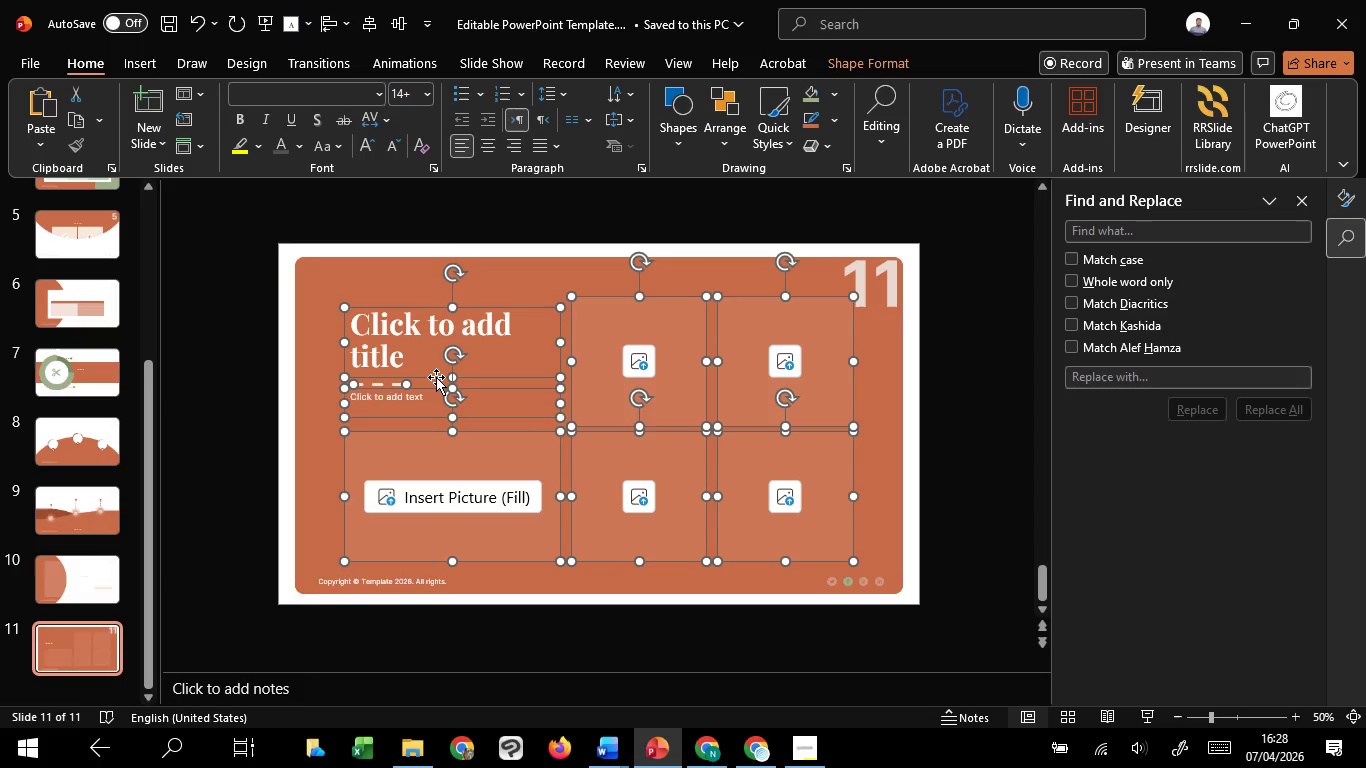 
key(ArrowDown)
 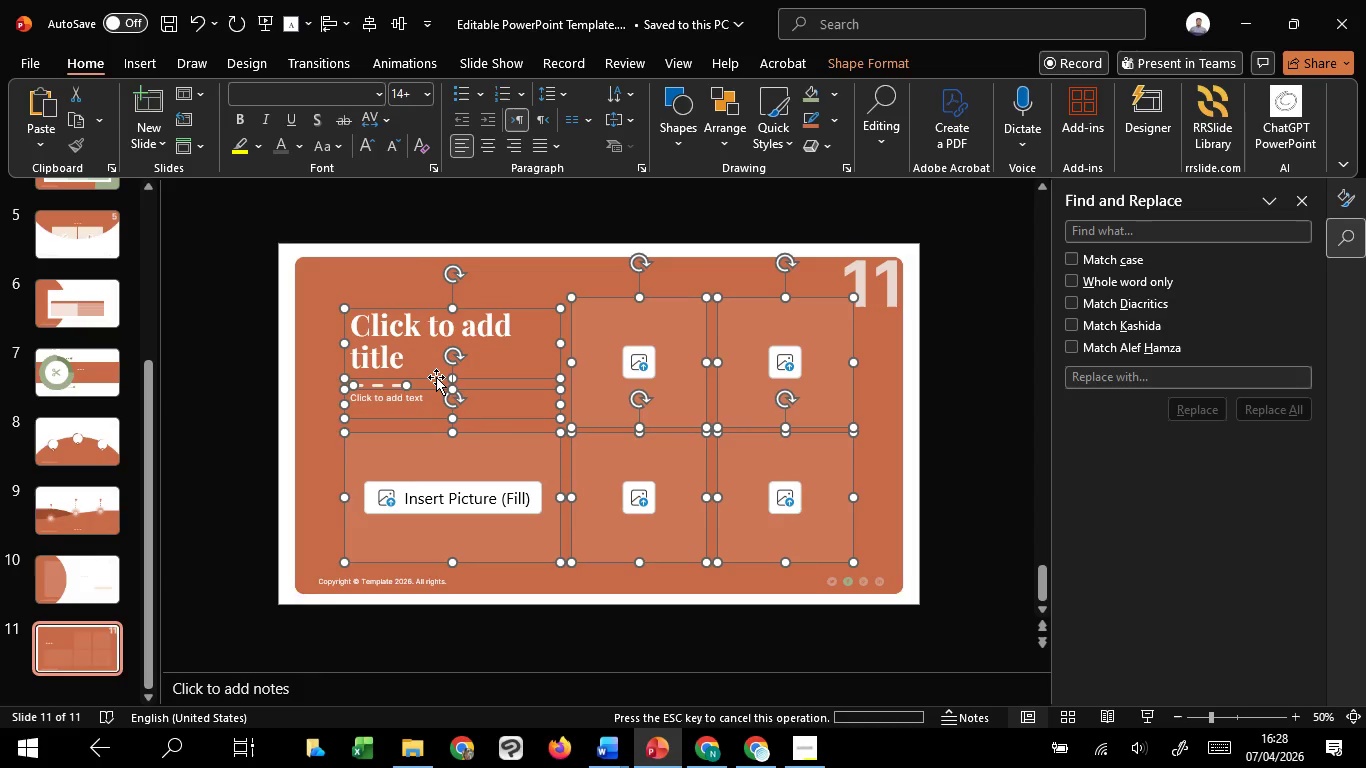 
key(ArrowDown)
 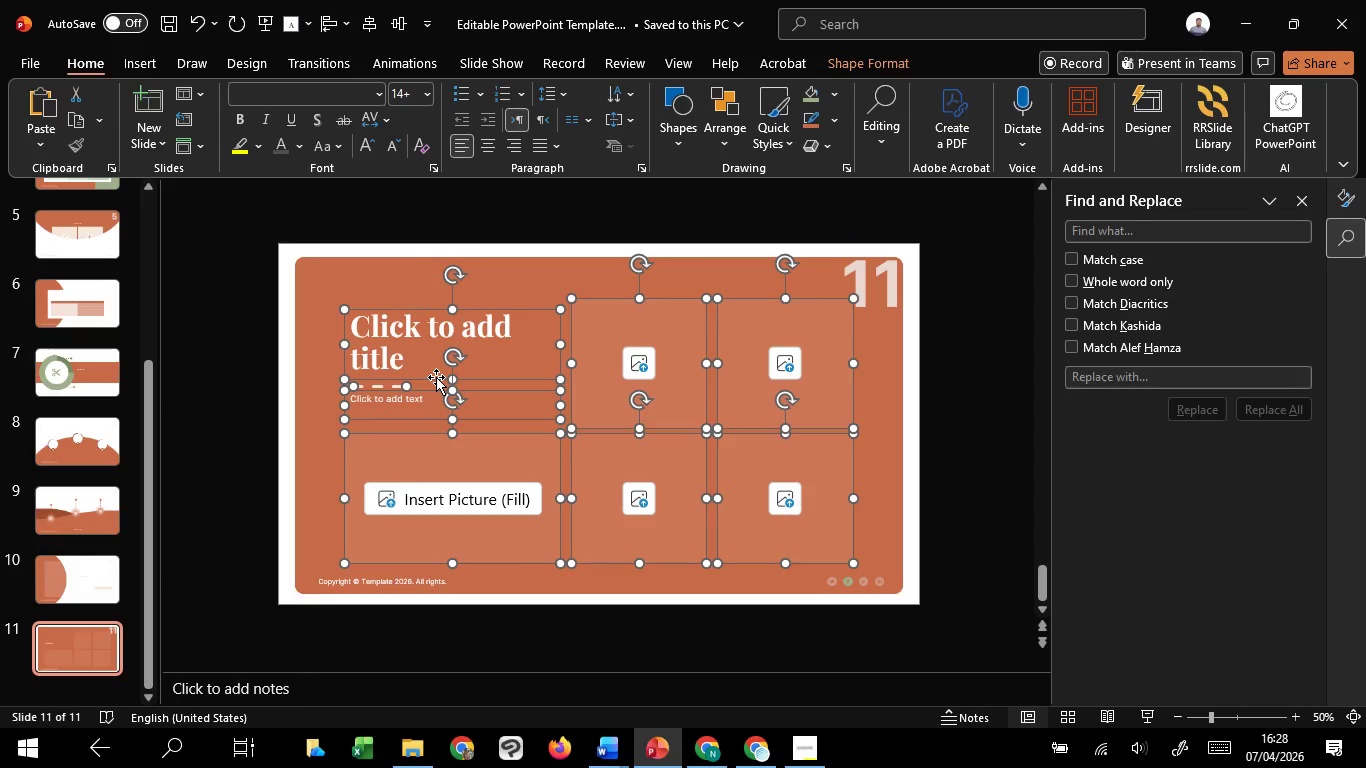 
key(ArrowDown)
 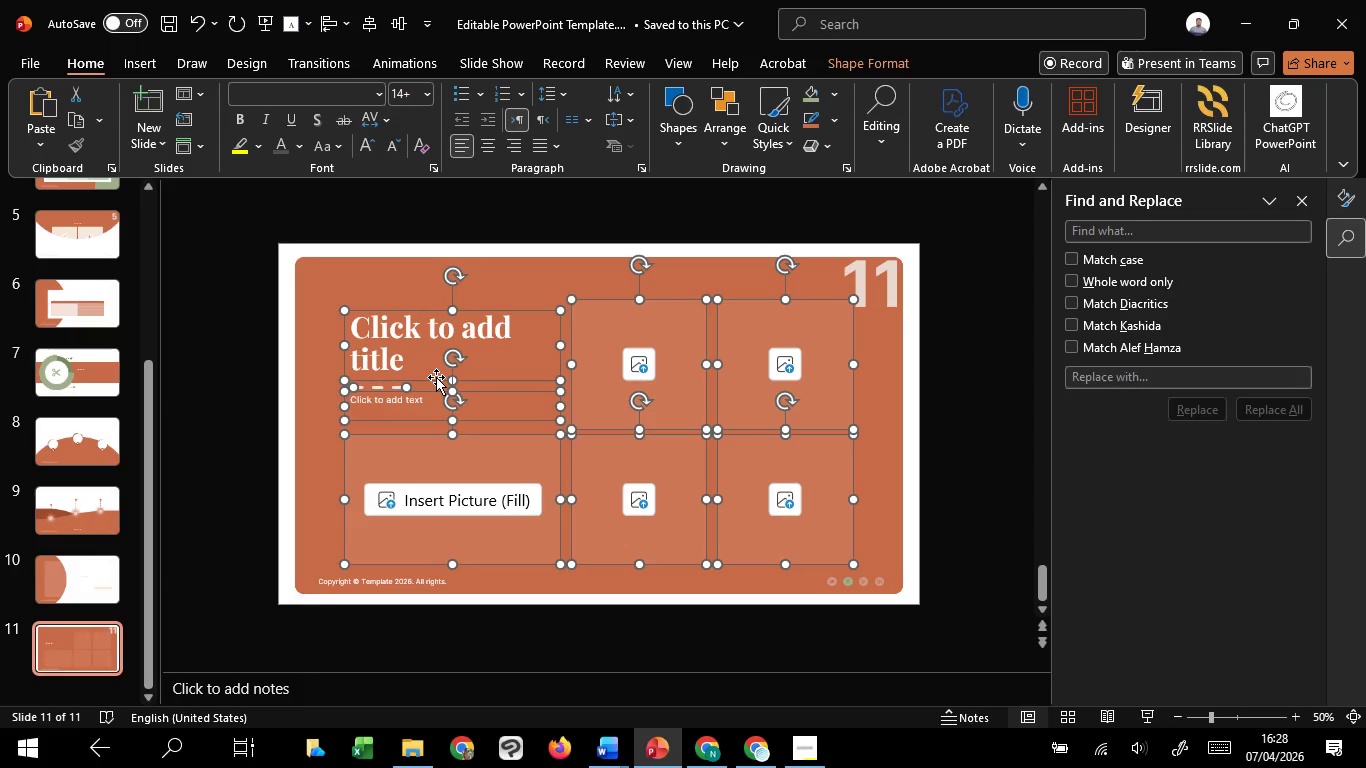 
key(ArrowDown)
 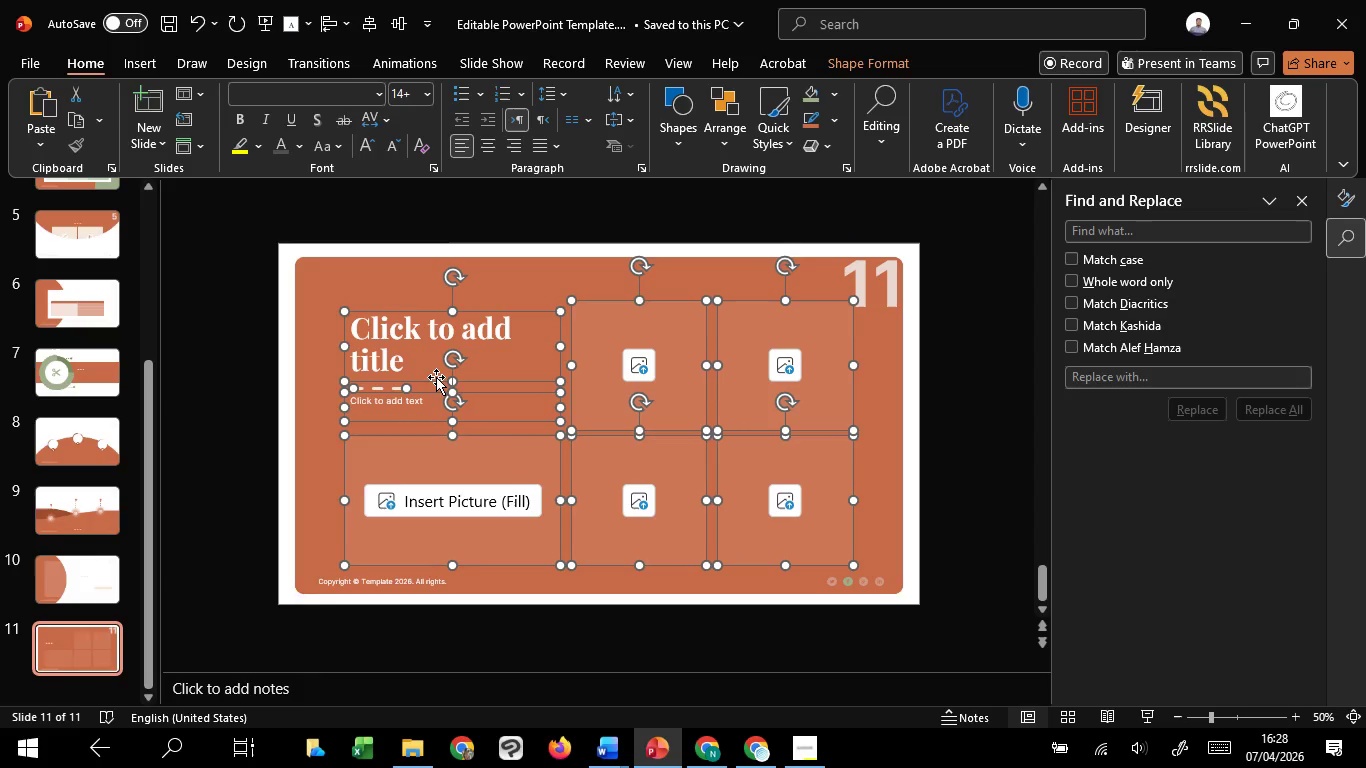 
key(ArrowDown)
 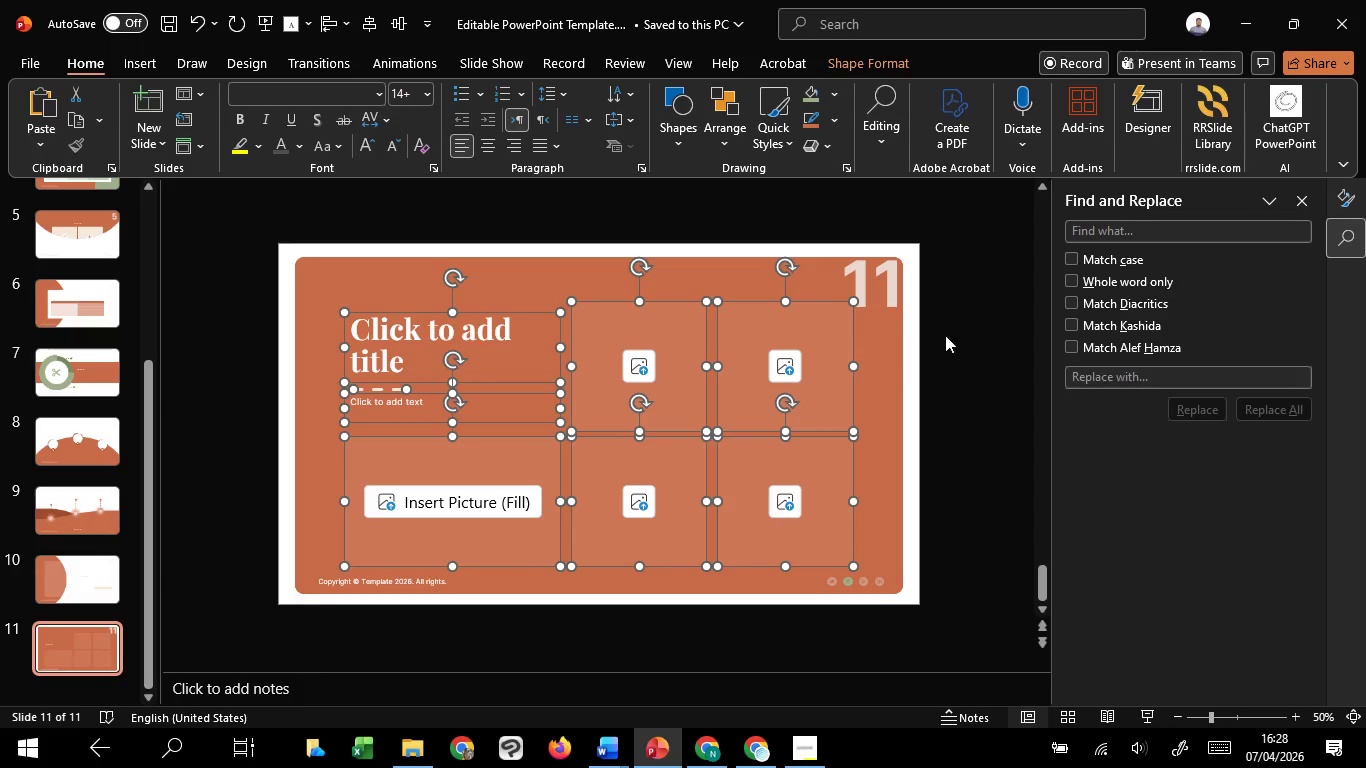 
left_click([988, 345])
 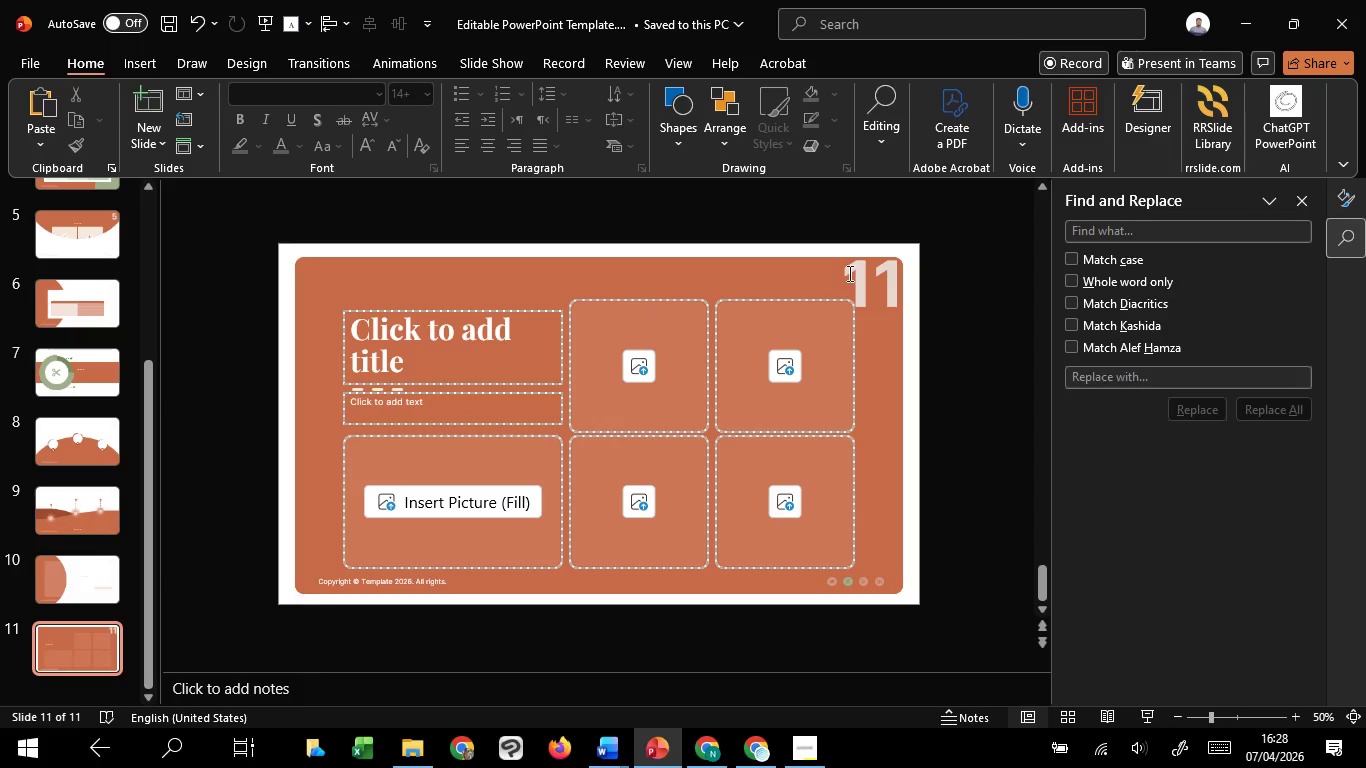 
left_click([864, 271])
 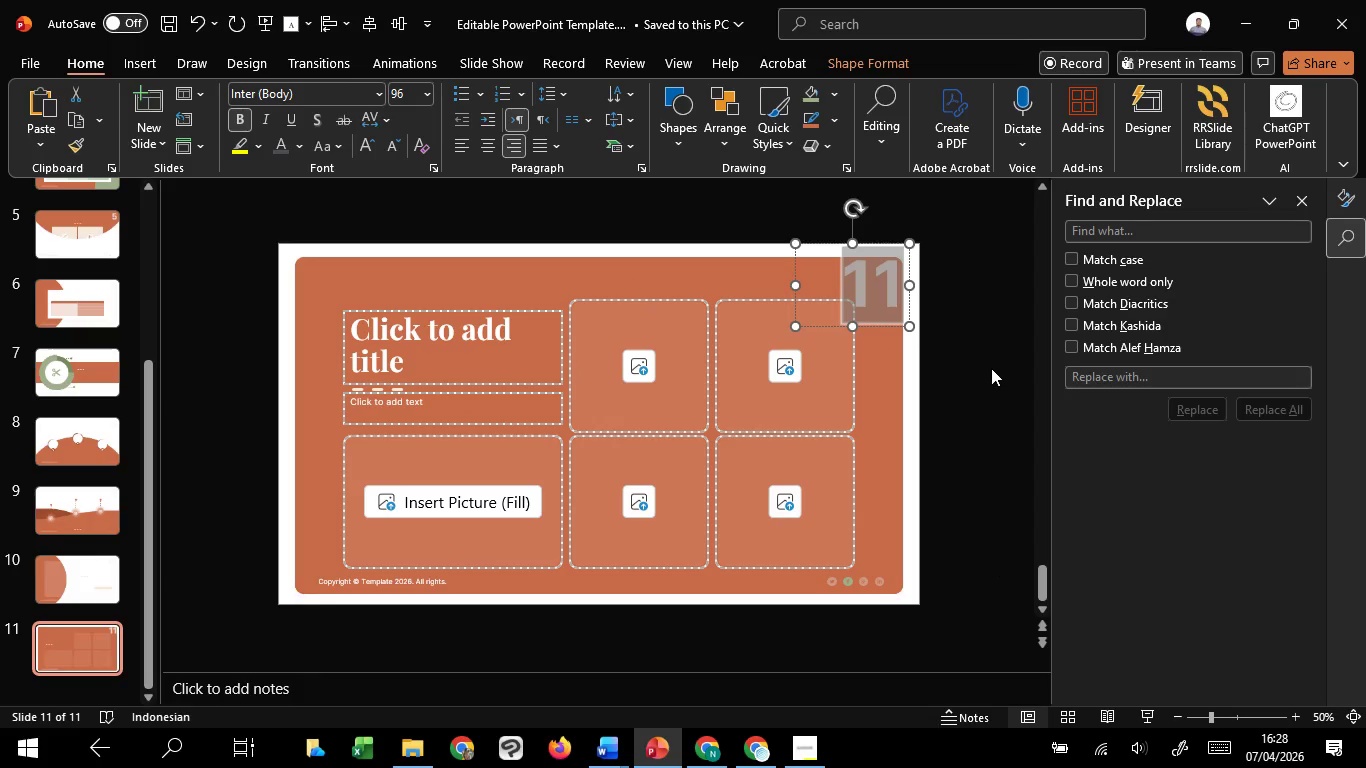 
left_click([992, 372])
 